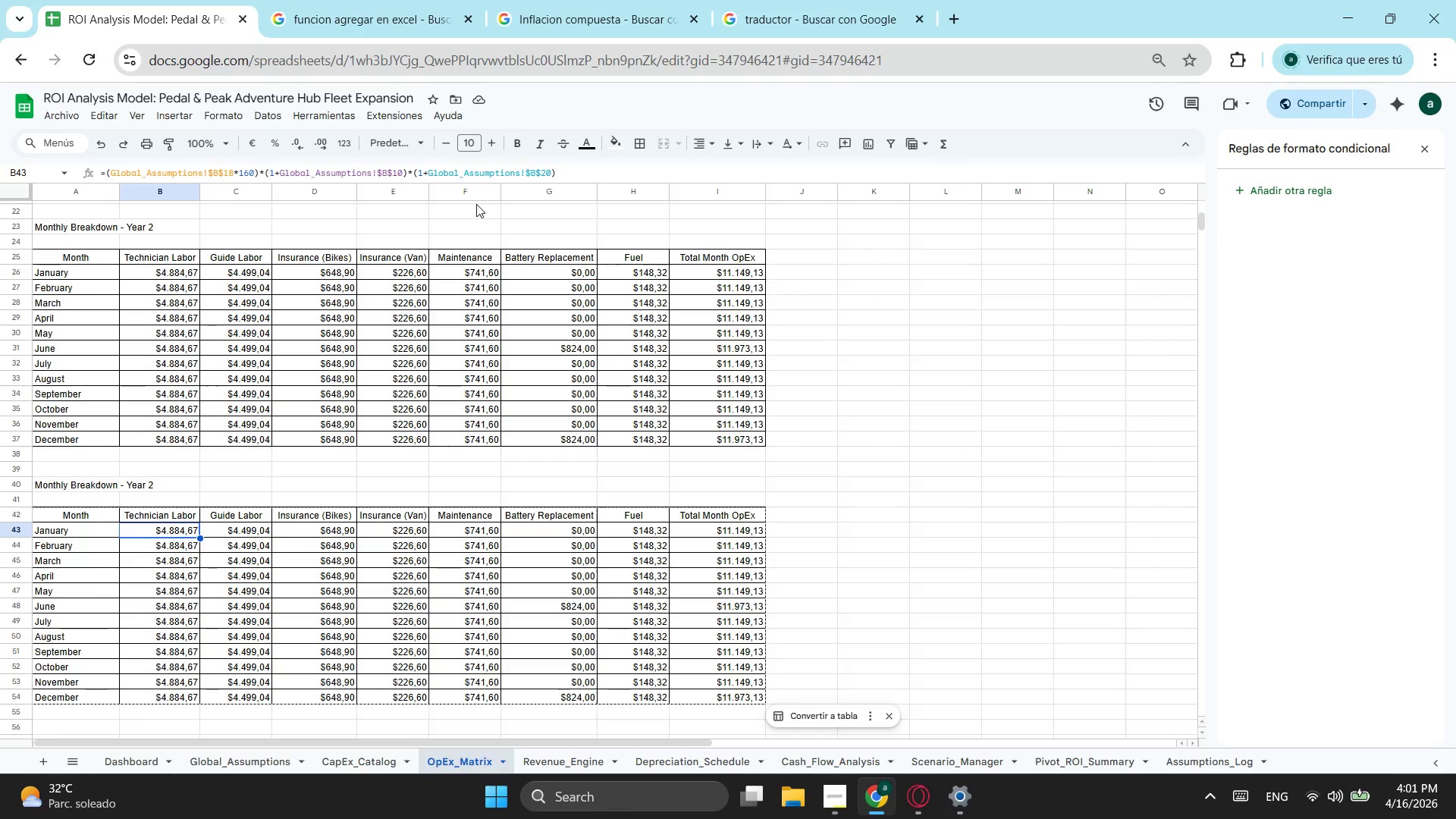 
left_click_drag(start_coordinate=[265, 171], to_coordinate=[561, 184])
 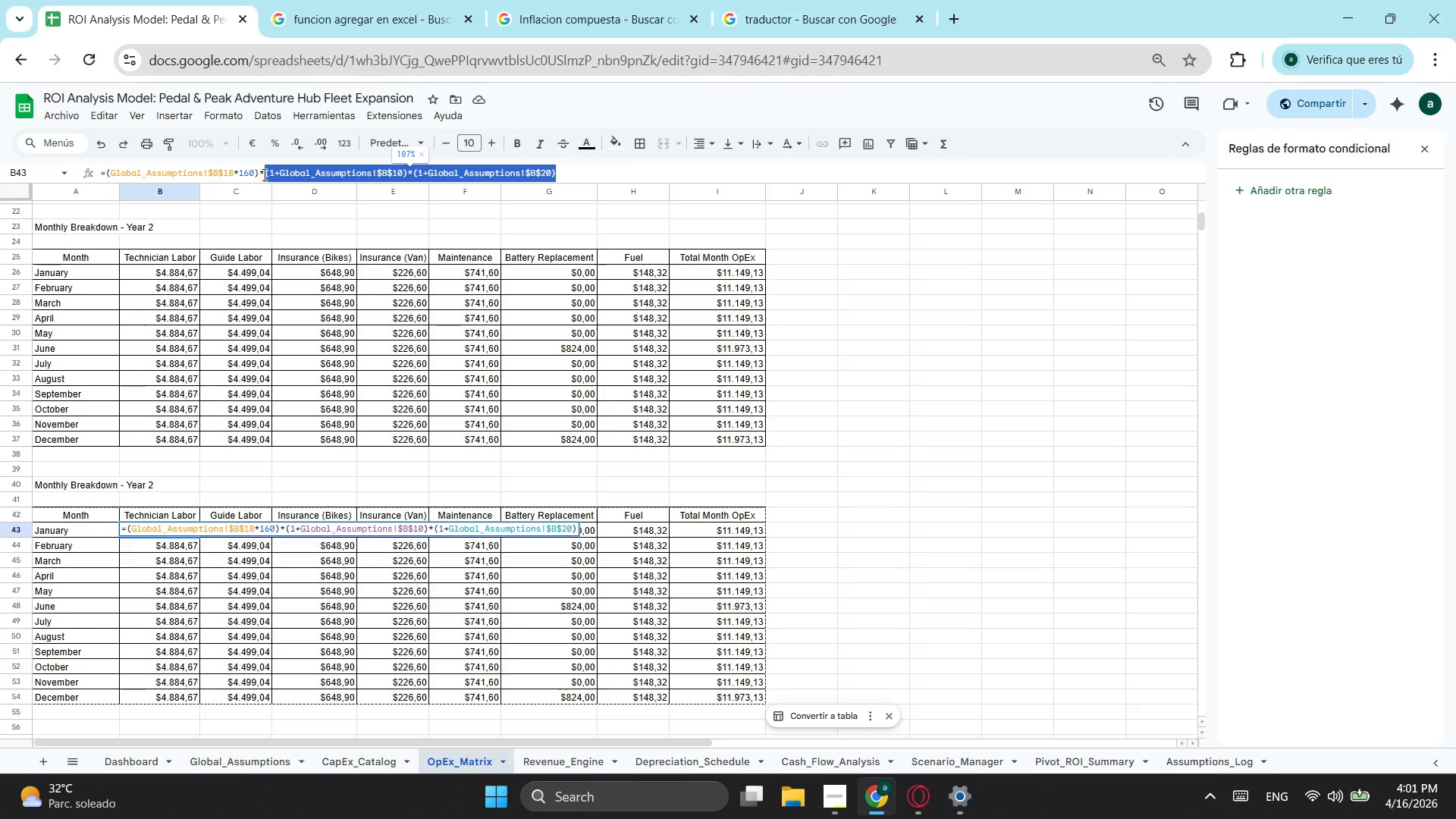 
left_click_drag(start_coordinate=[259, 174], to_coordinate=[571, 180])
 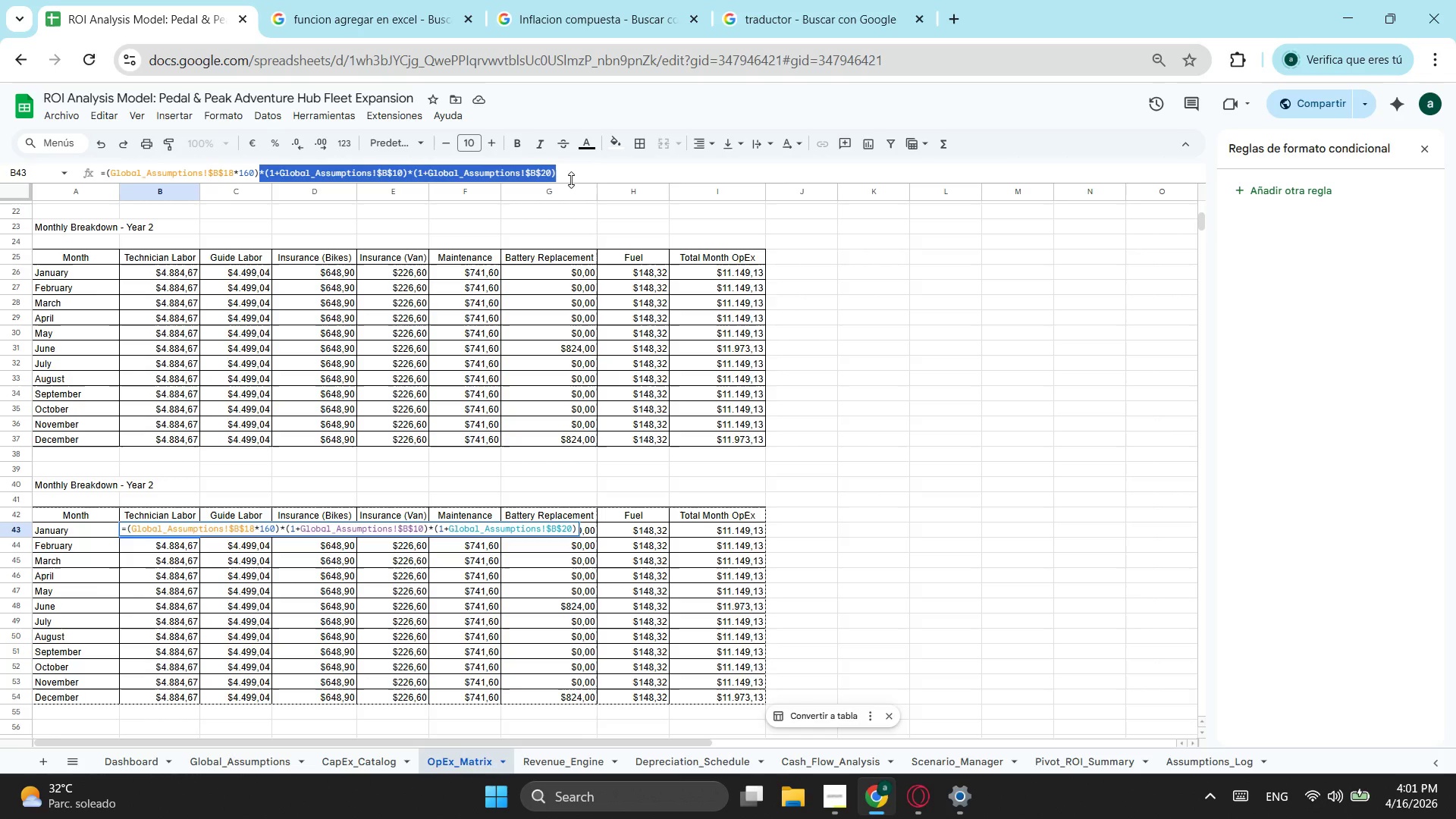 
key(Control+ControlLeft)
 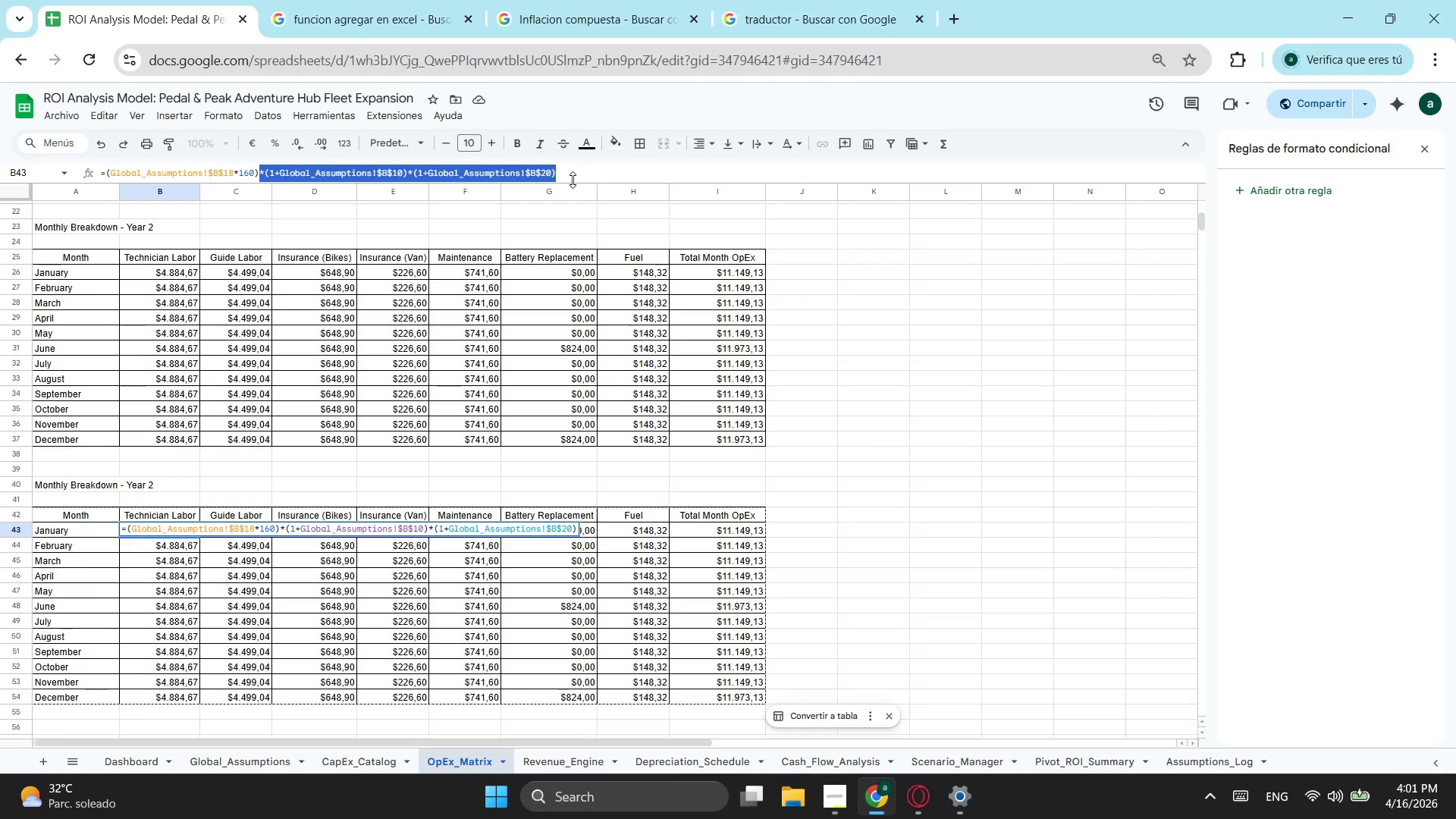 
key(Control+C)
 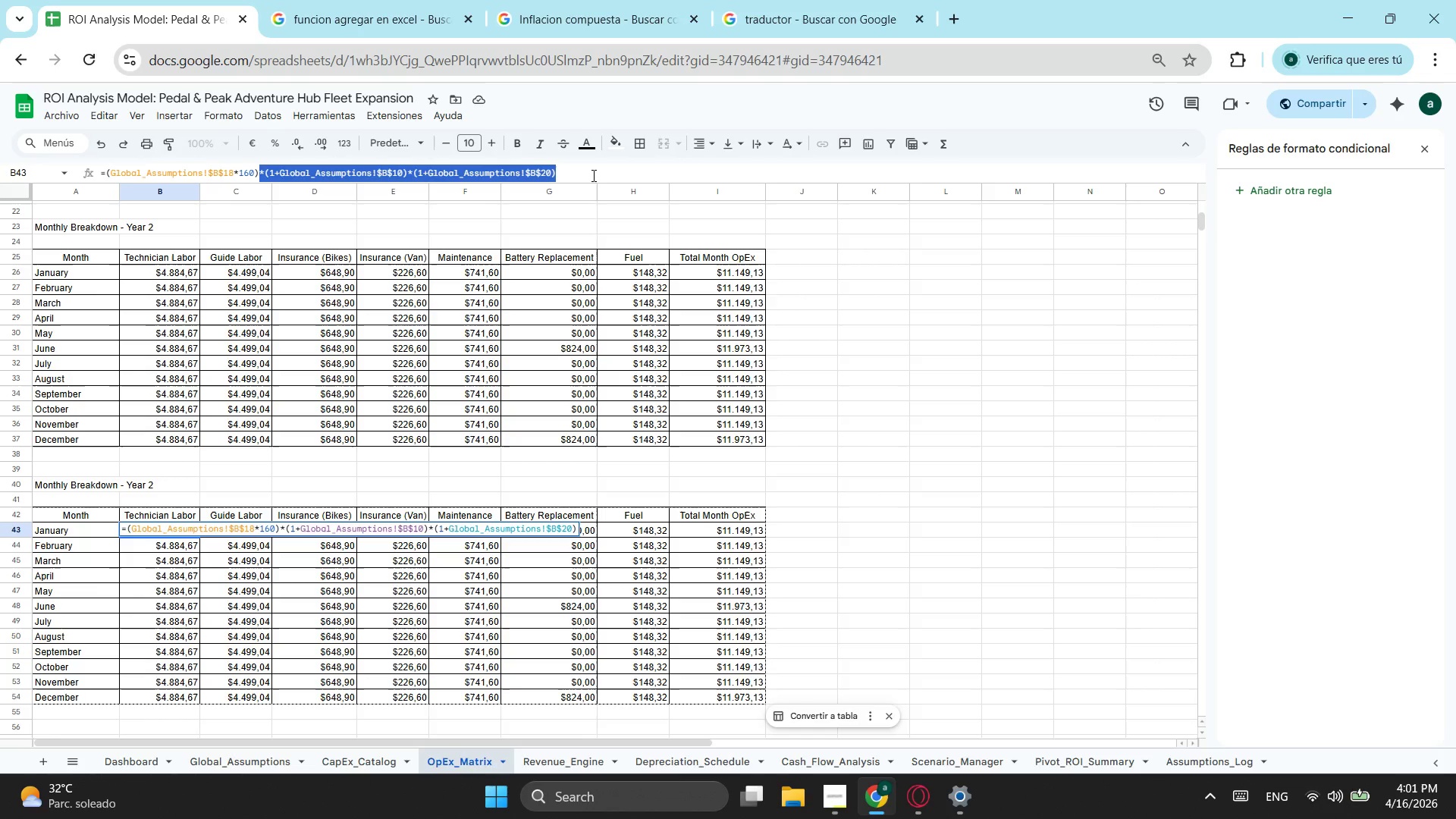 
key(Escape)
 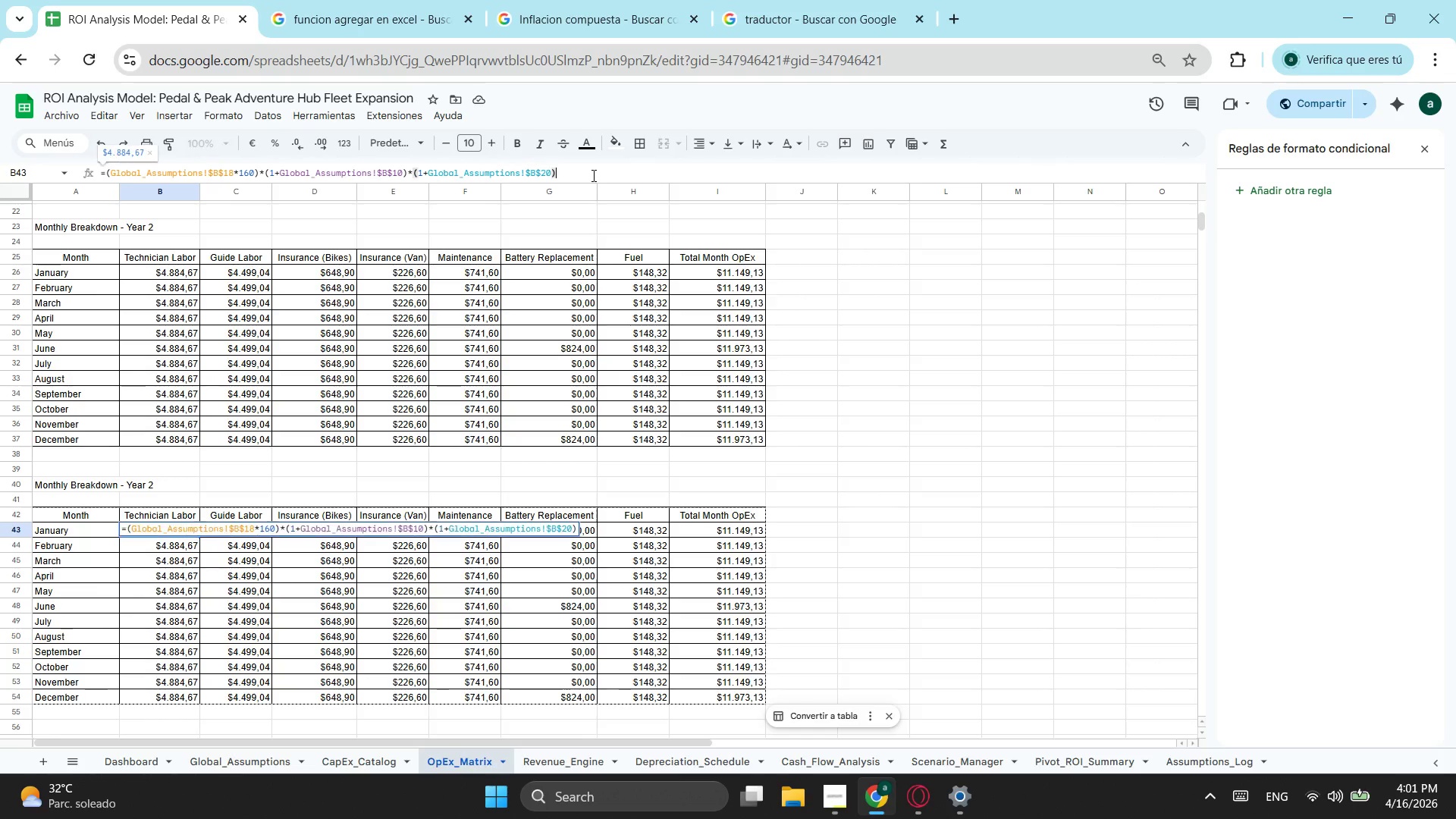 
left_click([592, 175])
 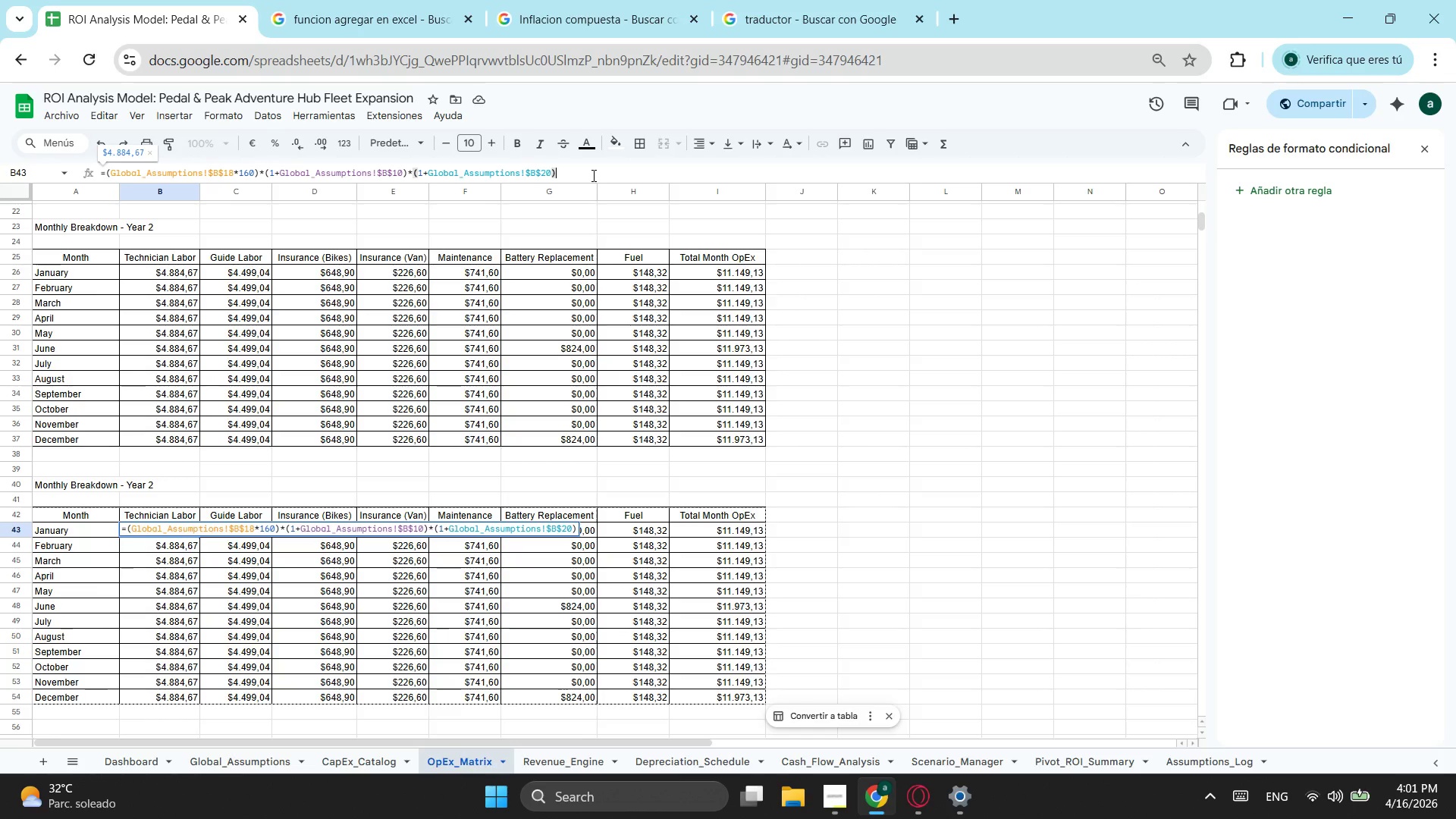 
key(Control+V)
 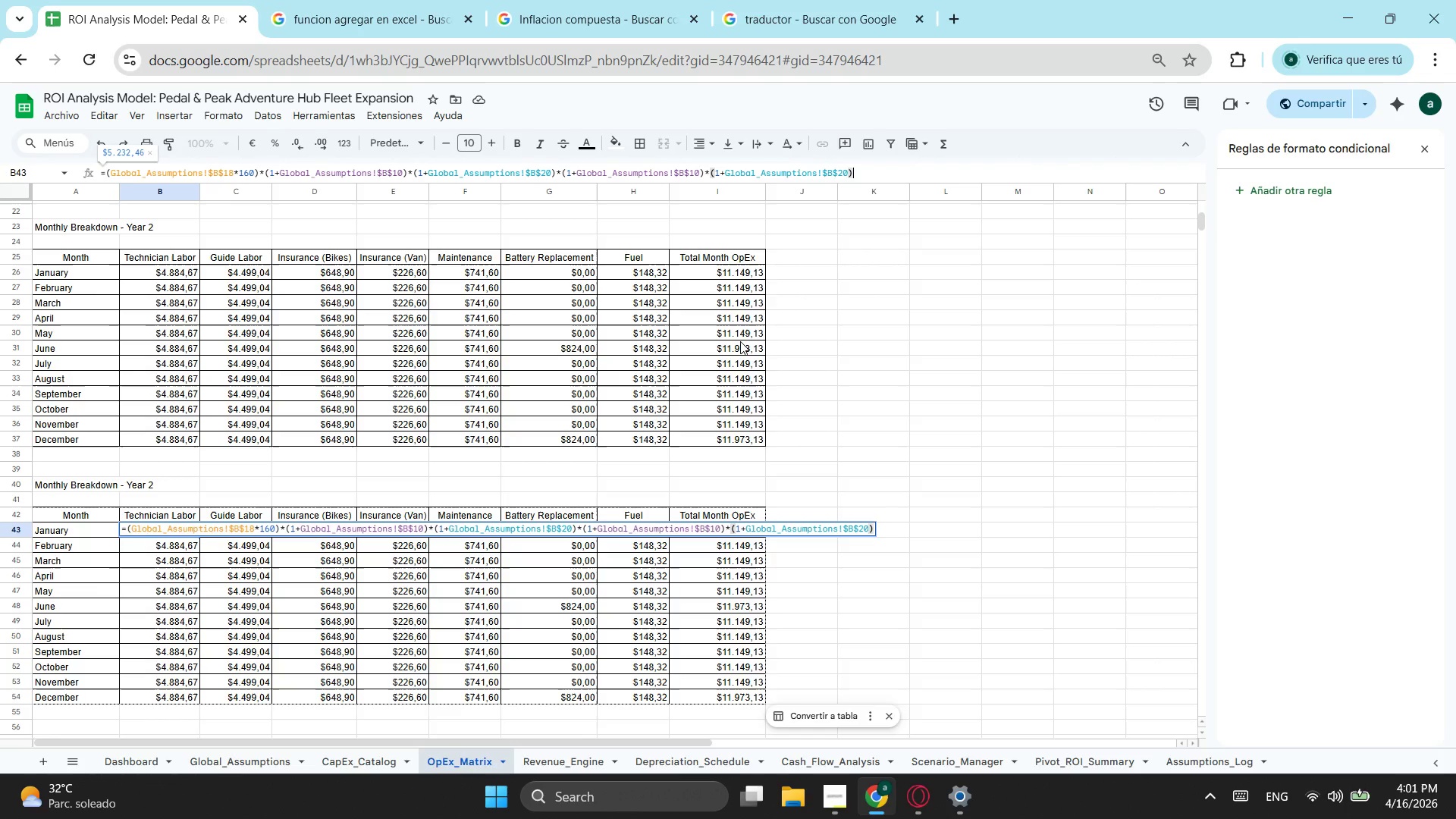 
key(Enter)
 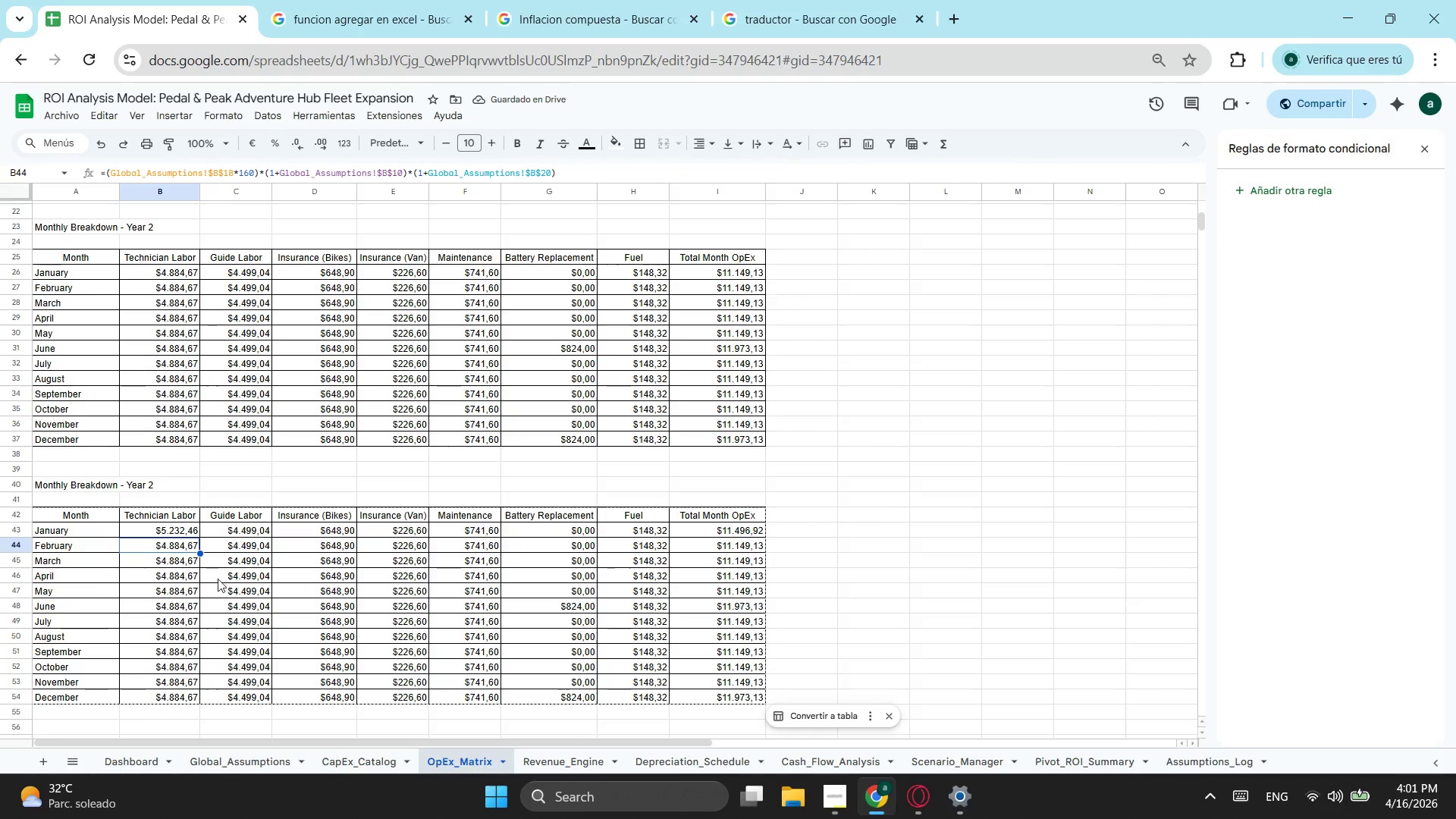 
scroll: coordinate [227, 526], scroll_direction: up, amount: 1.0
 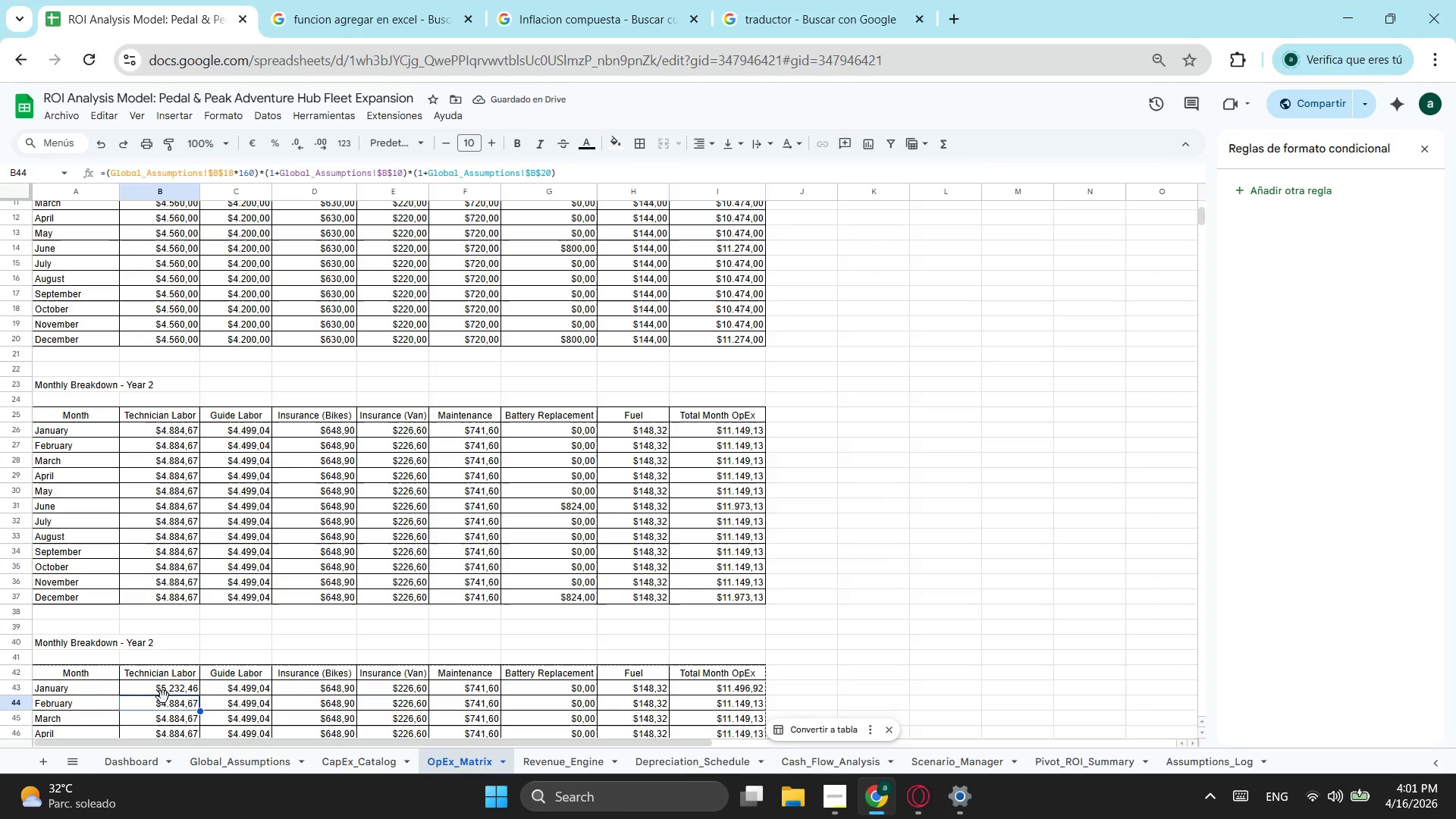 
left_click([178, 689])
 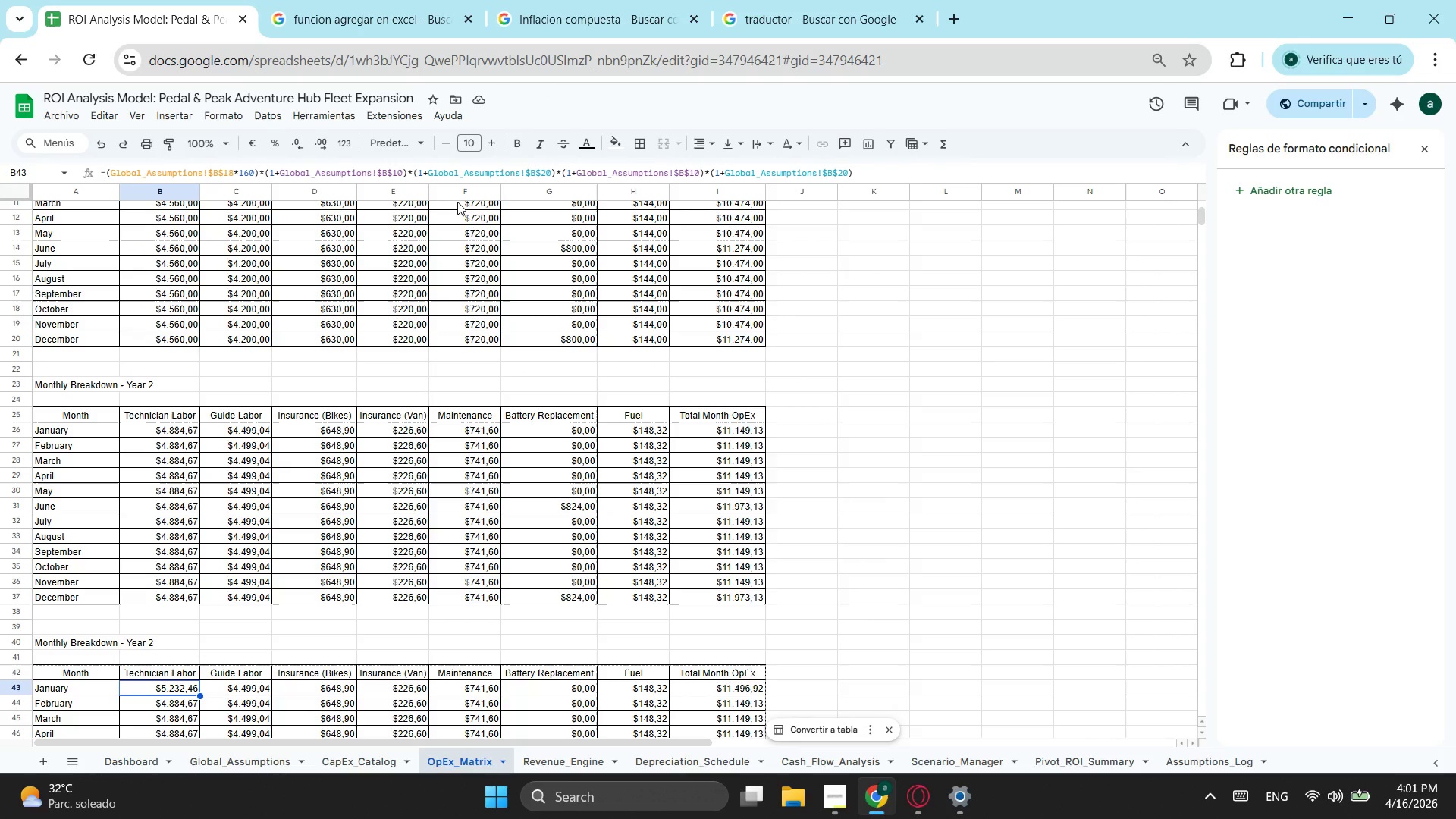 
wait(21.23)
 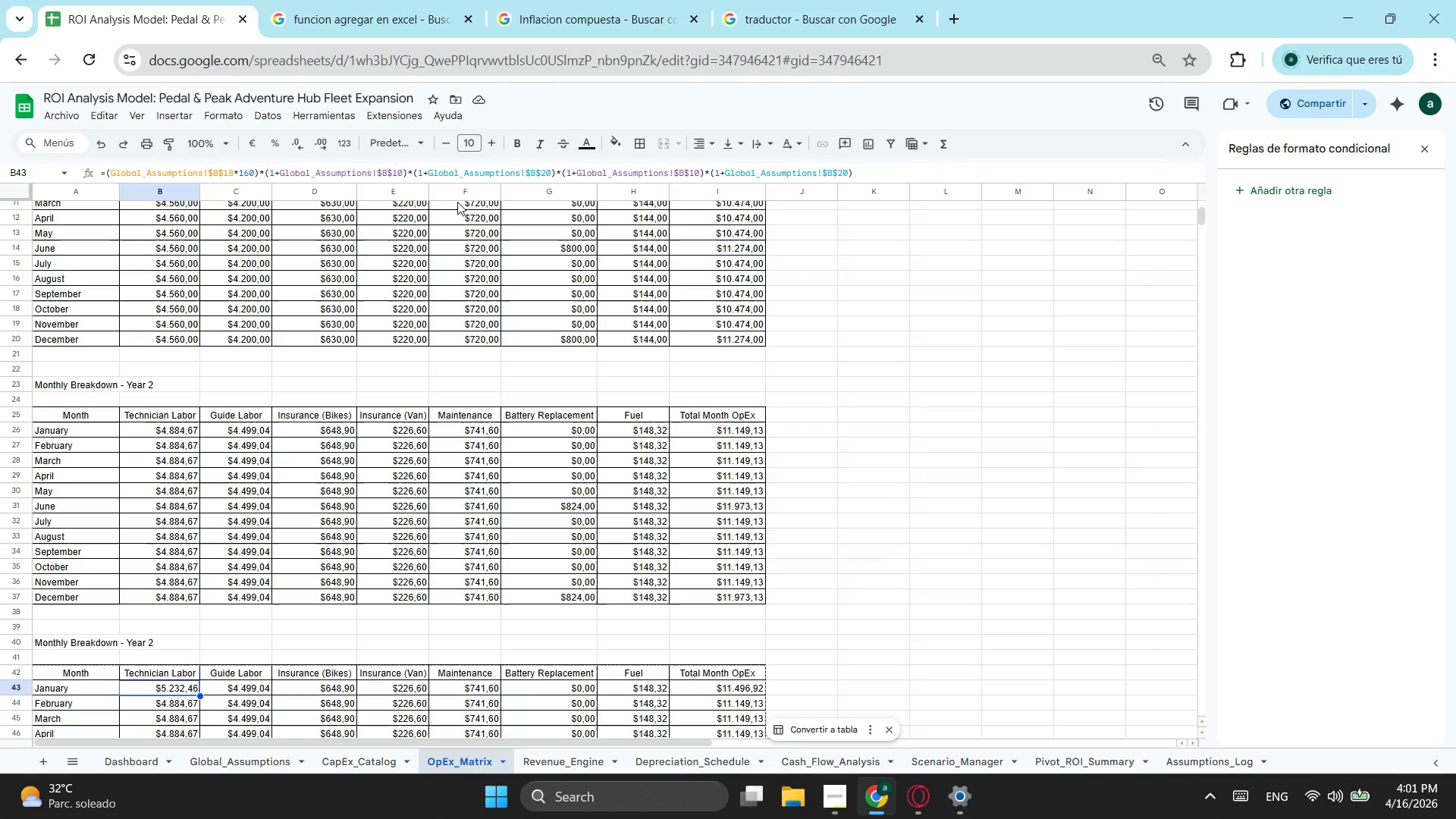 
left_click_drag(start_coordinate=[857, 168], to_coordinate=[927, 172])
 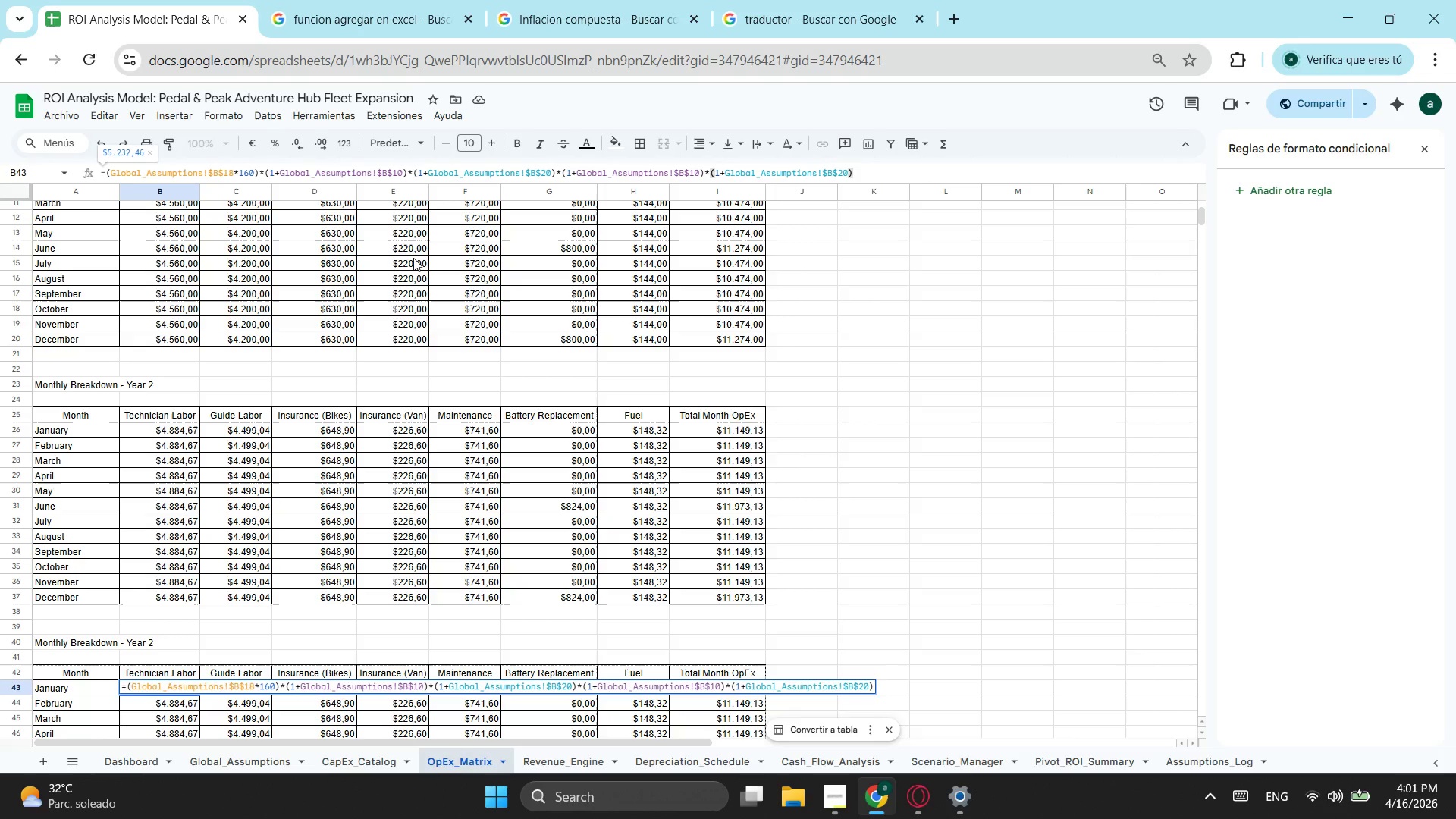 
wait(6.77)
 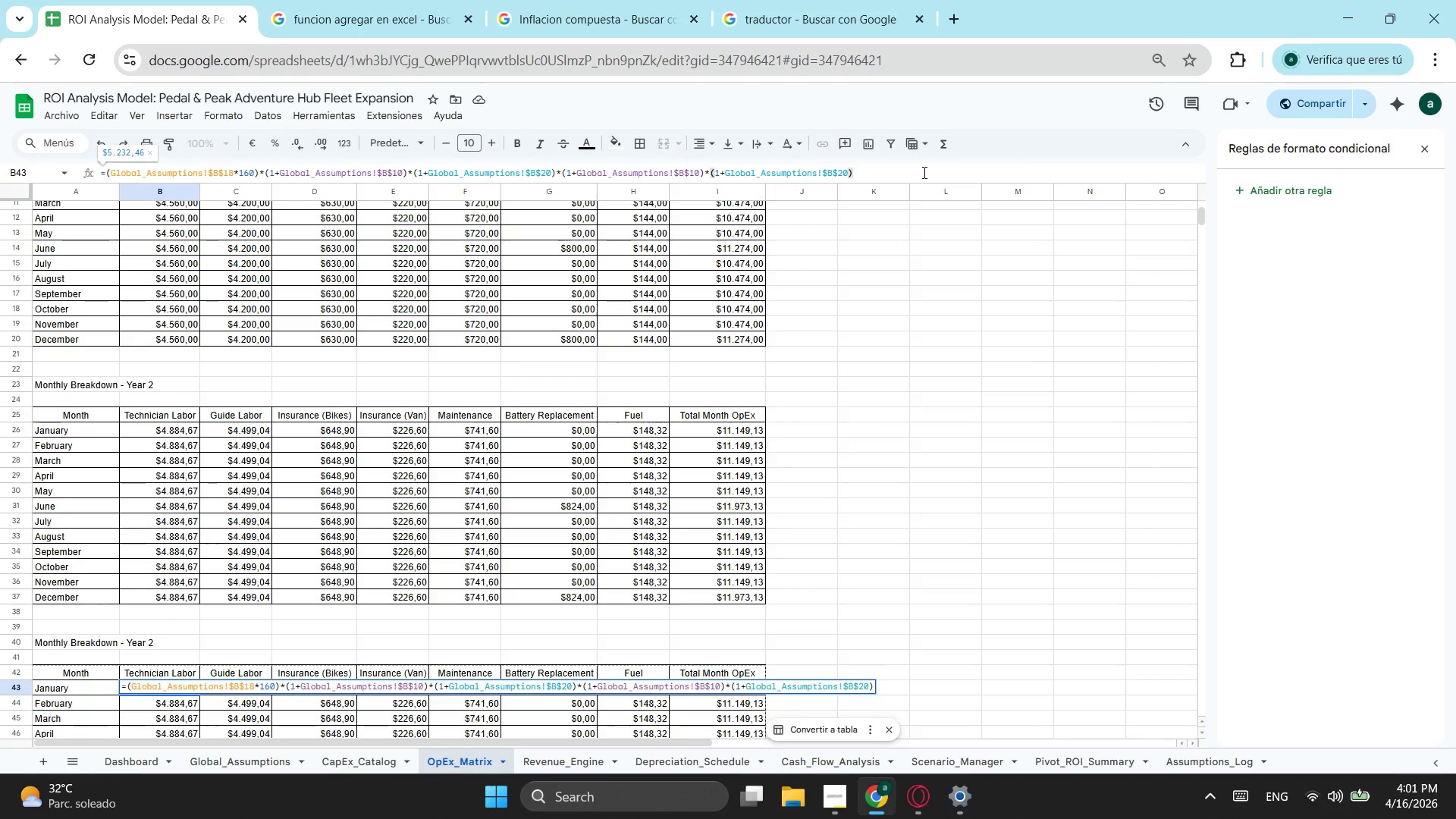 
scroll: coordinate [228, 431], scroll_direction: down, amount: 2.0
 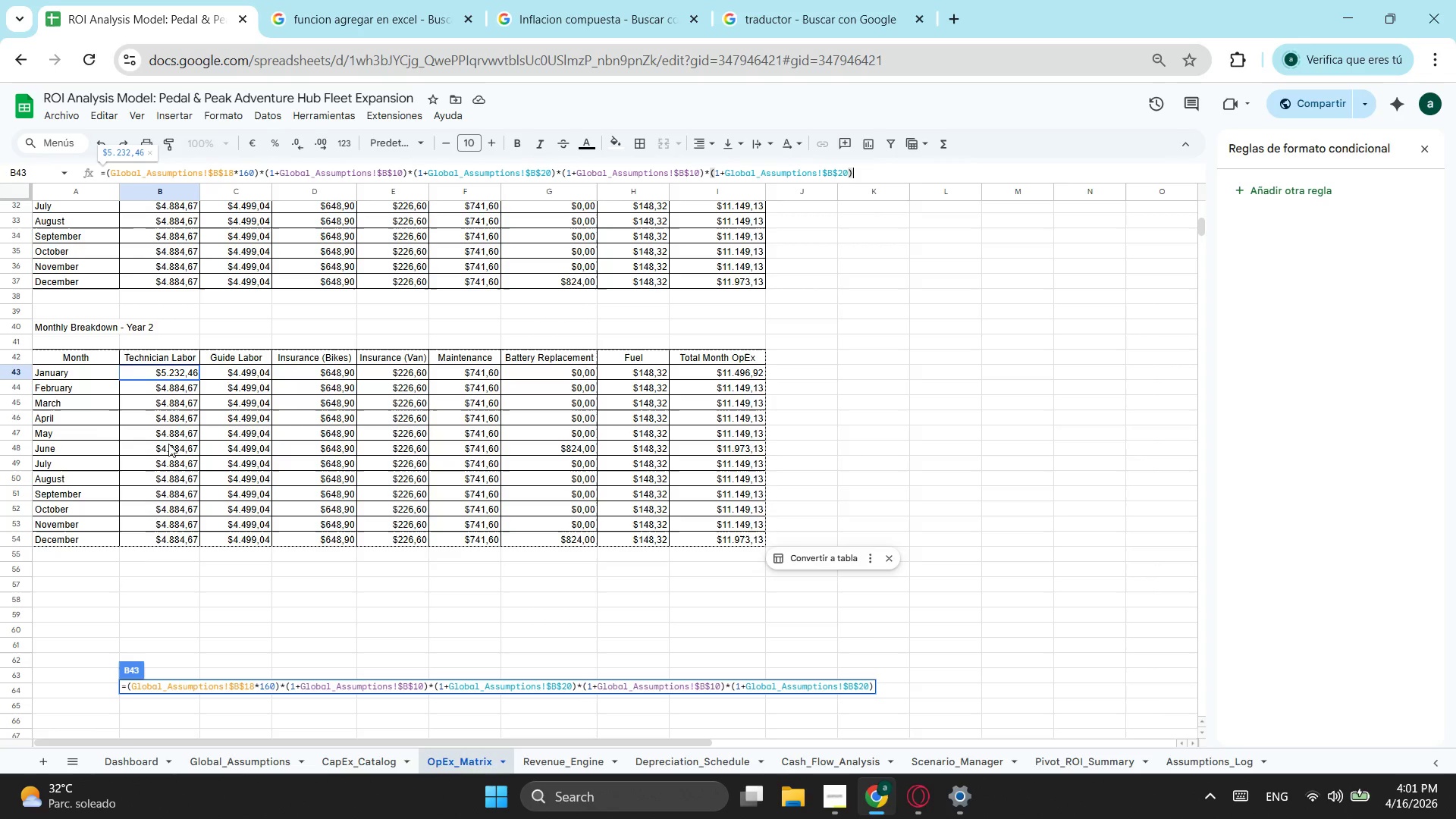 
left_click([168, 406])
 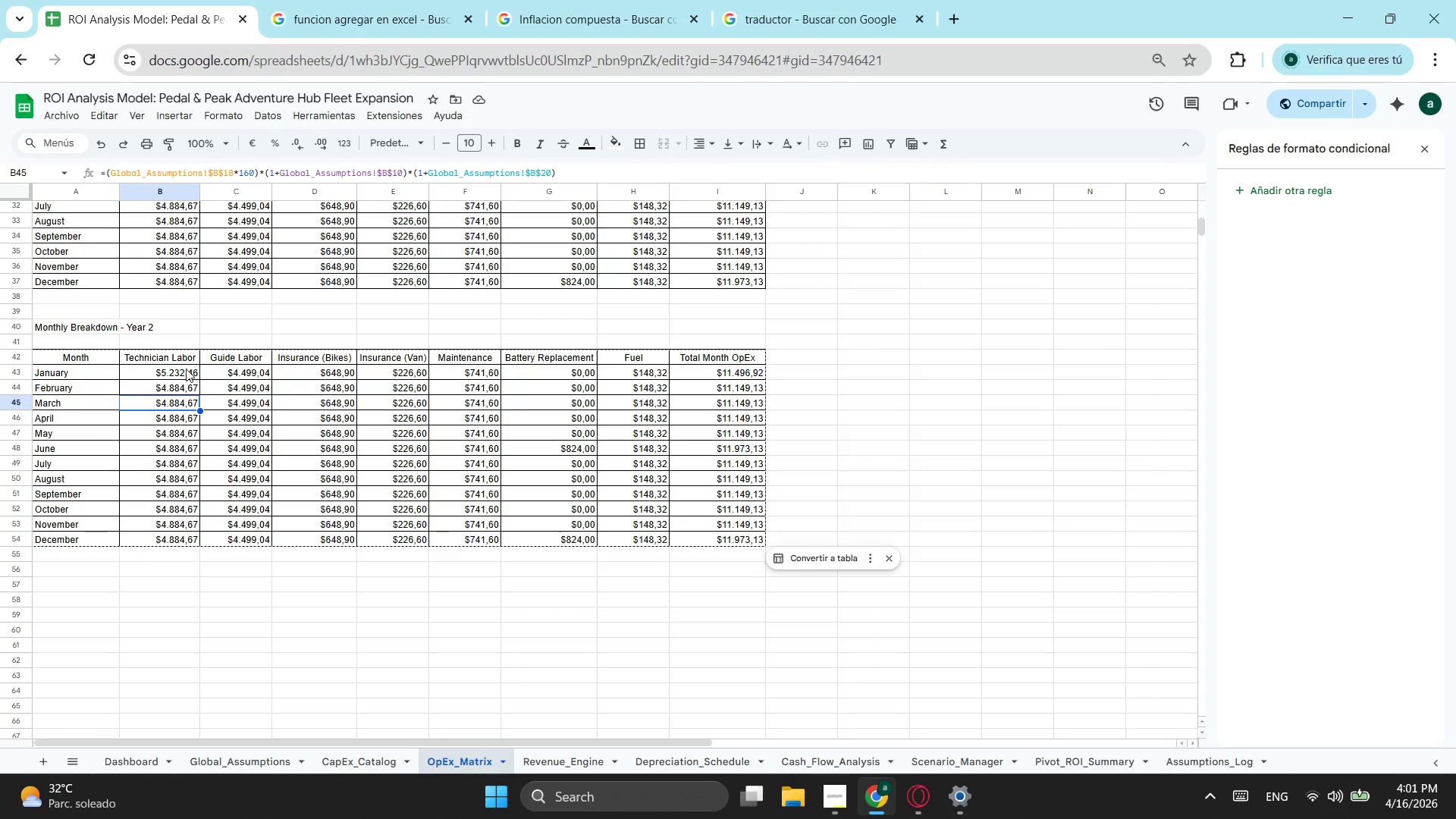 
left_click([186, 369])
 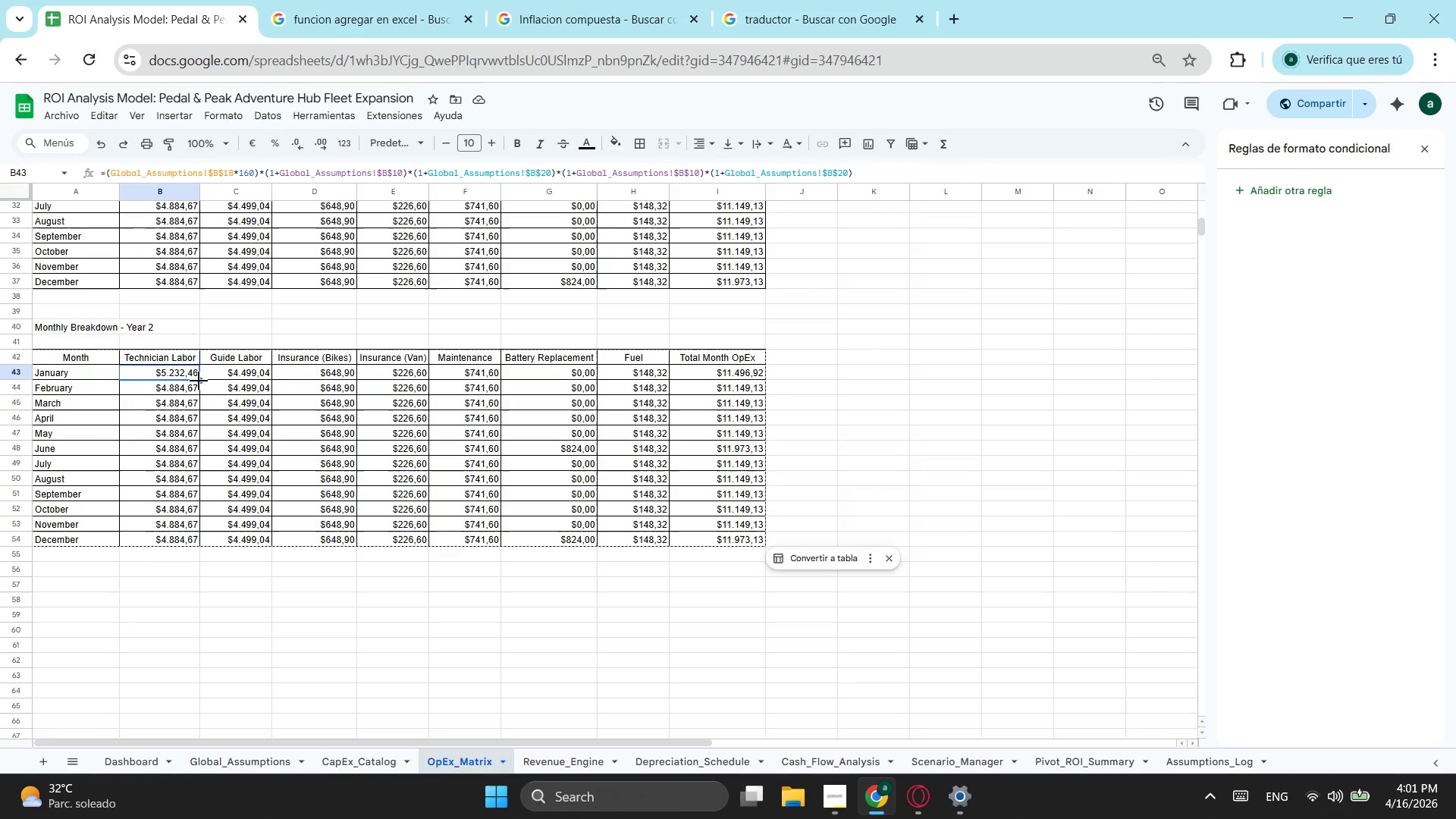 
left_click_drag(start_coordinate=[199, 381], to_coordinate=[189, 540])
 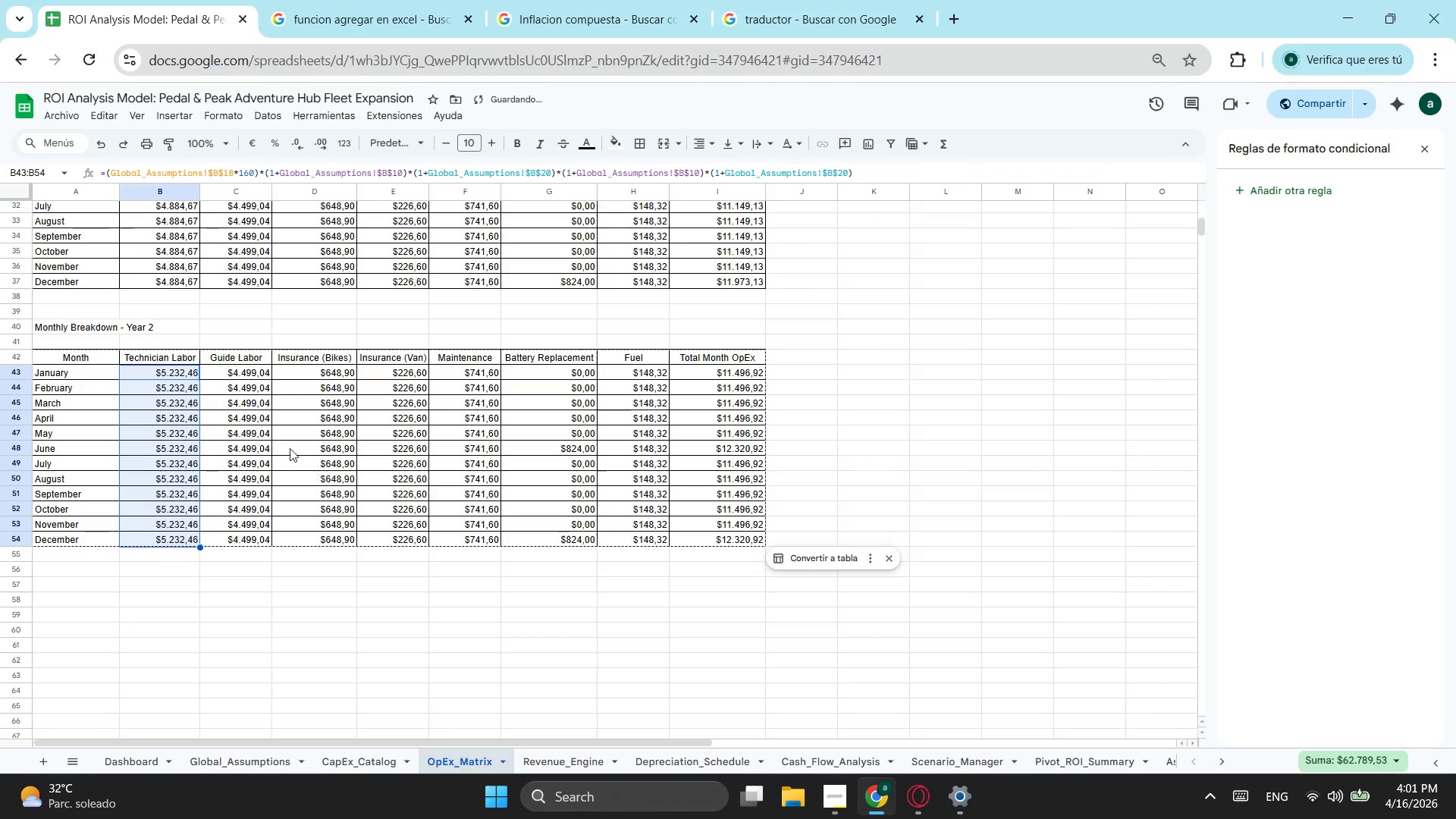 
scroll: coordinate [257, 428], scroll_direction: up, amount: 1.0
 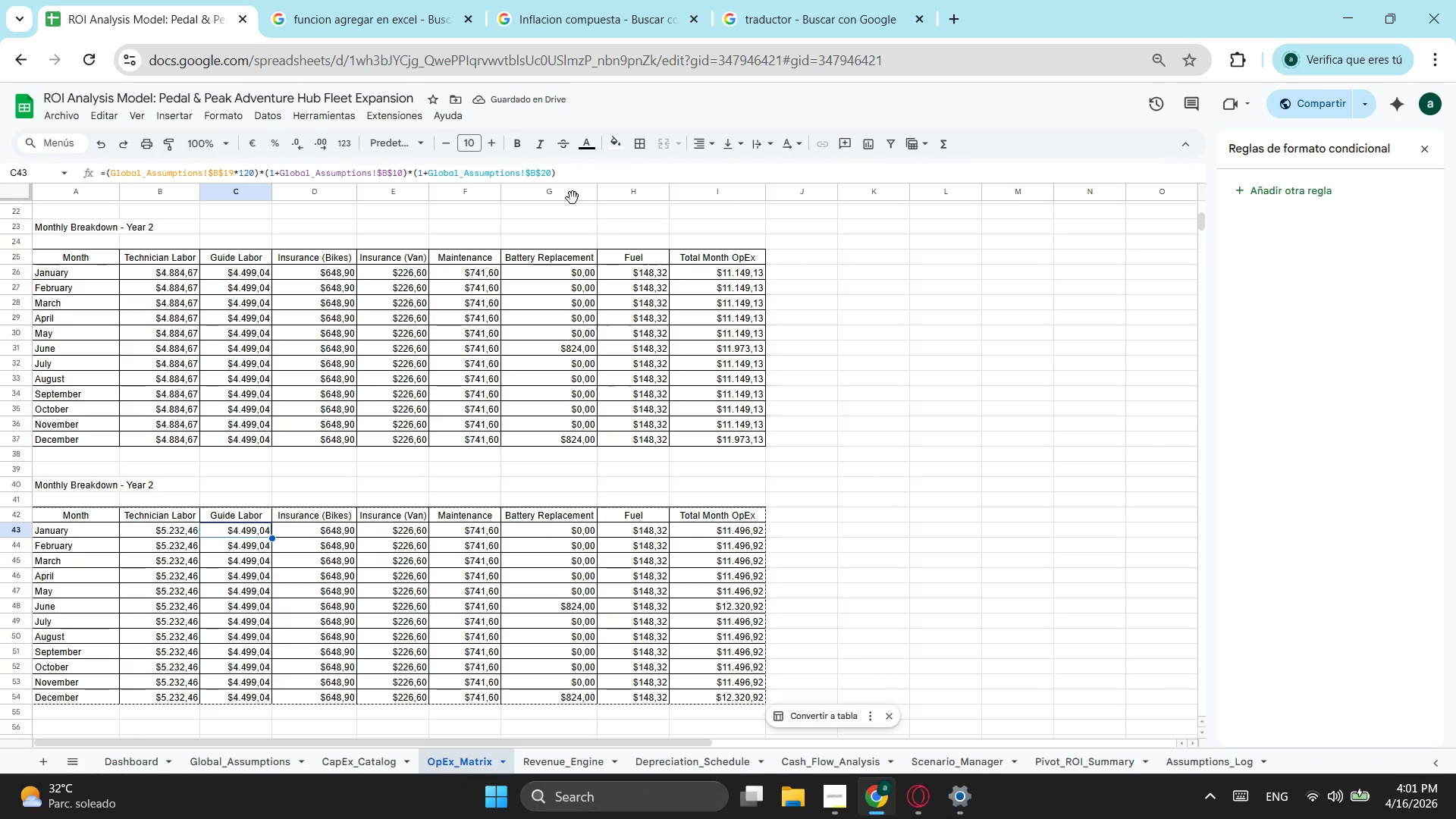 
left_click([592, 165])
 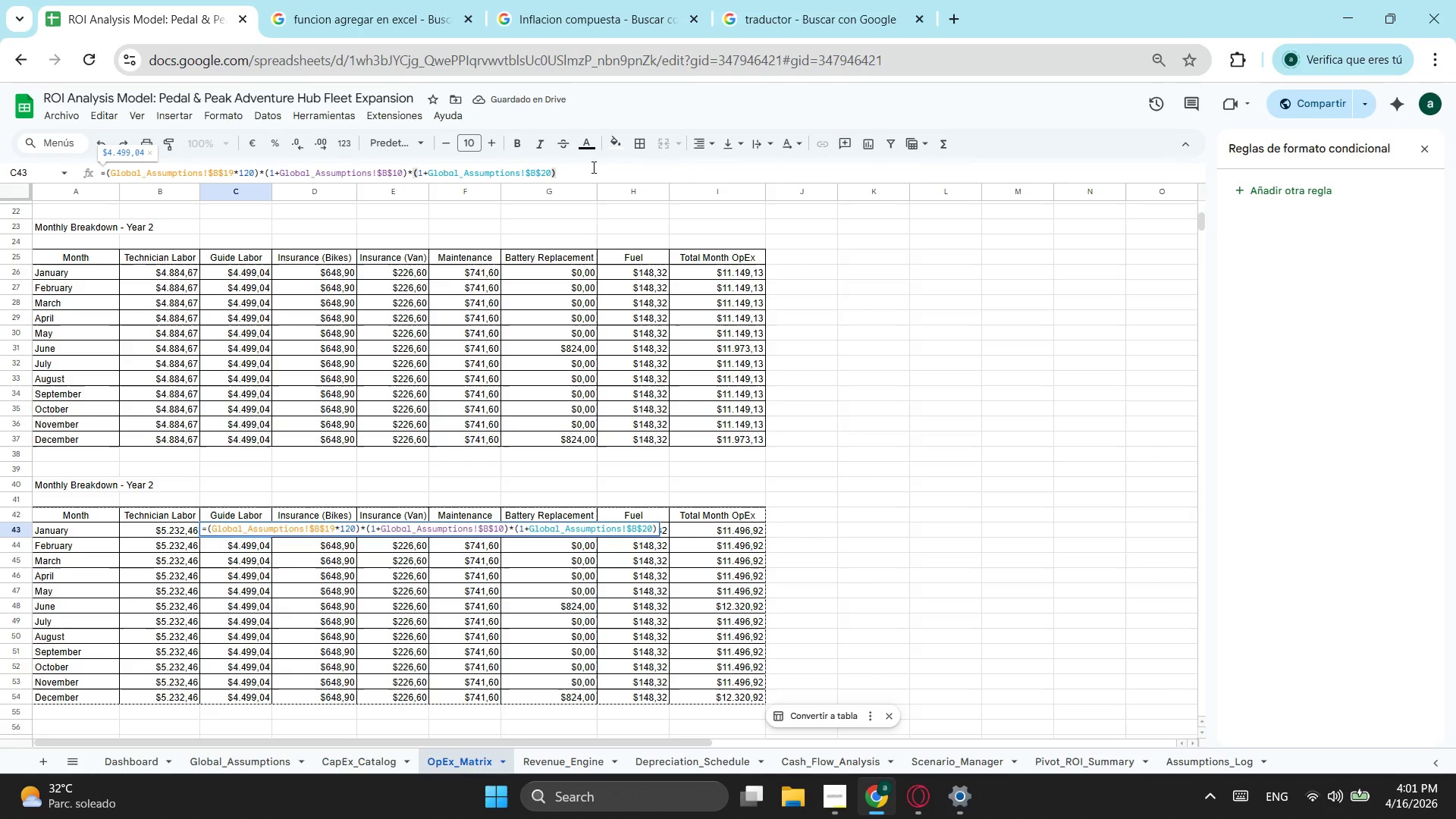 
key(Control+V)
 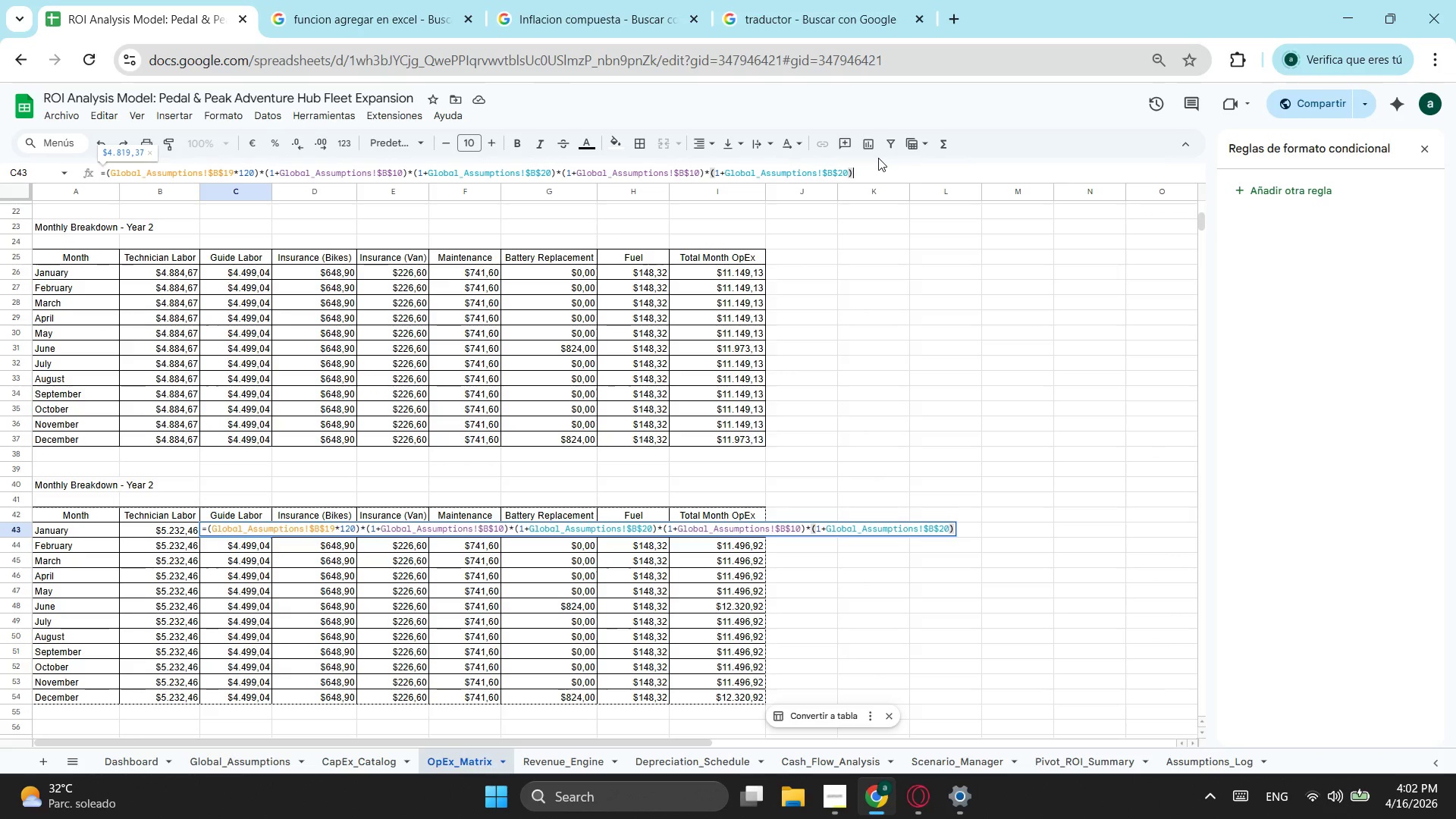 
key(Enter)
 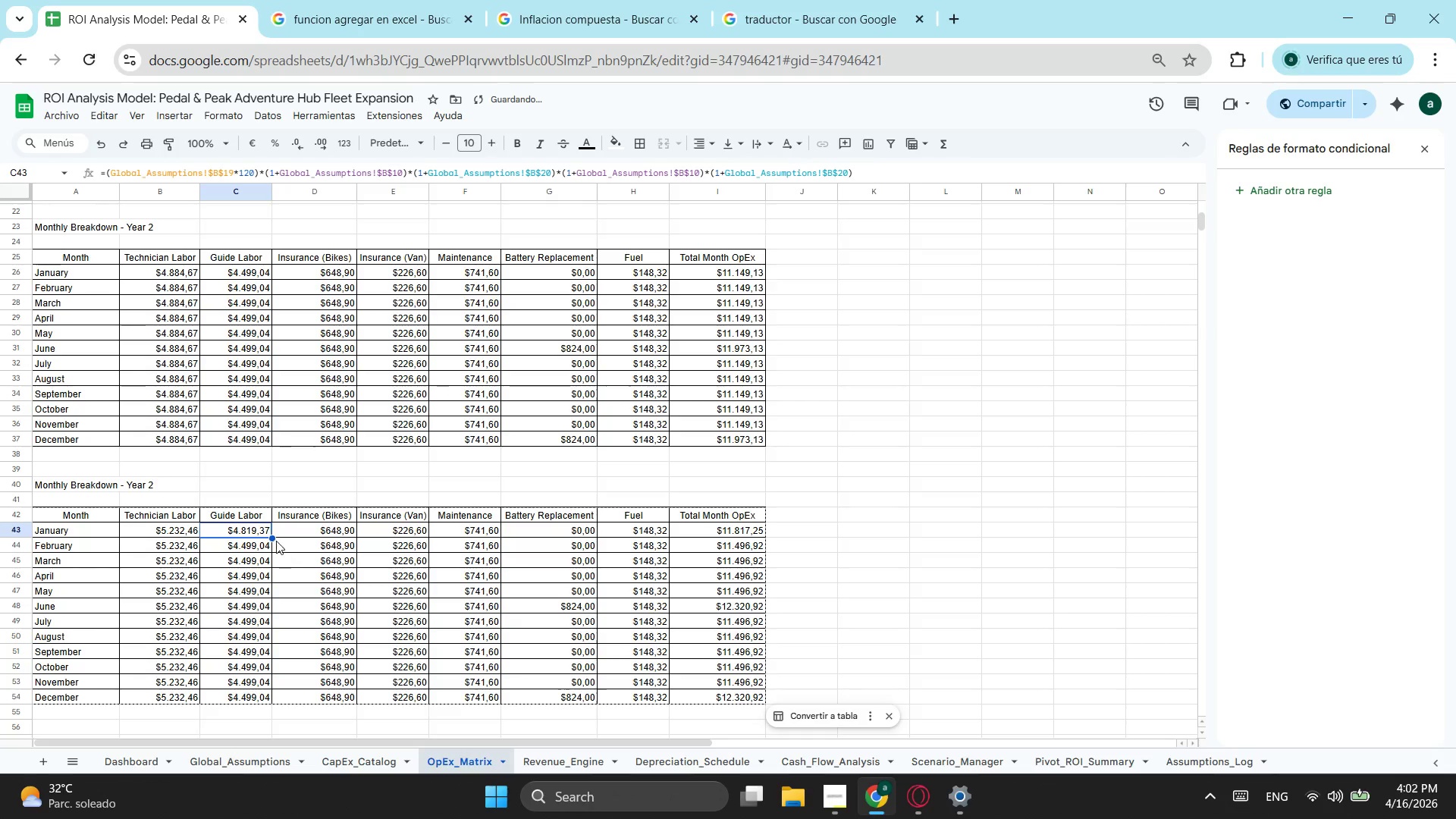 
left_click_drag(start_coordinate=[273, 535], to_coordinate=[270, 698])
 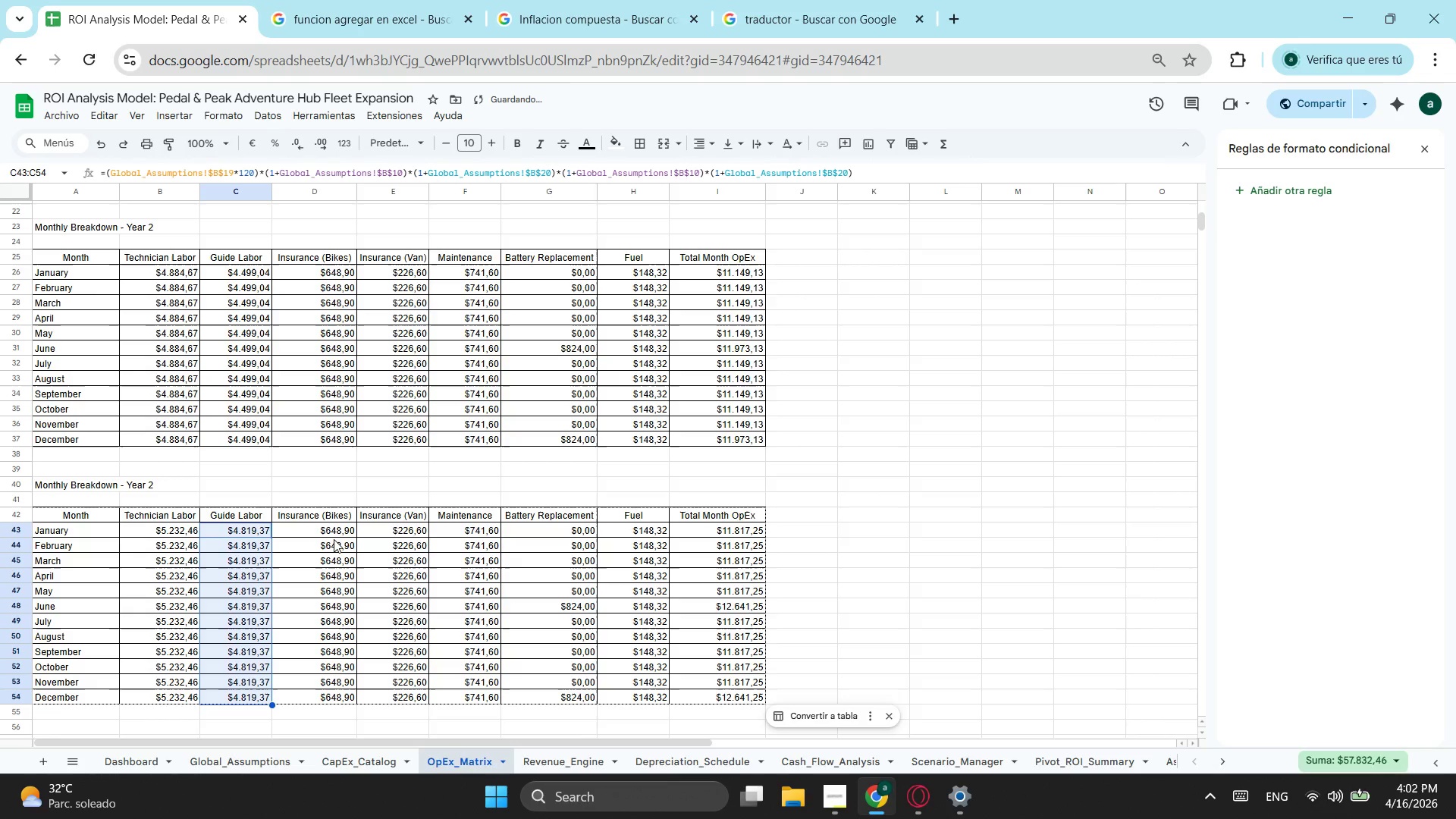 
left_click([339, 536])
 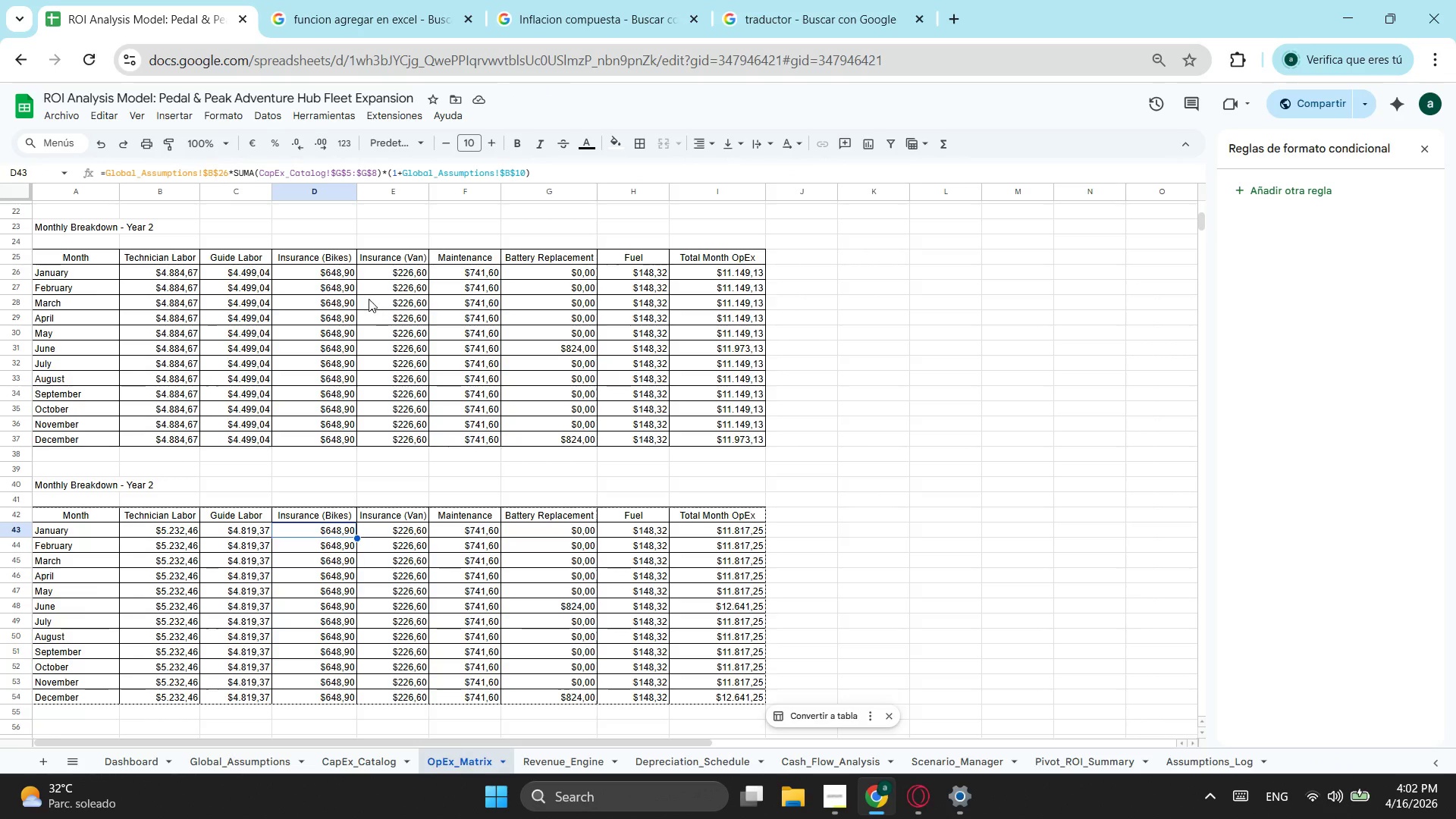 
wait(9.73)
 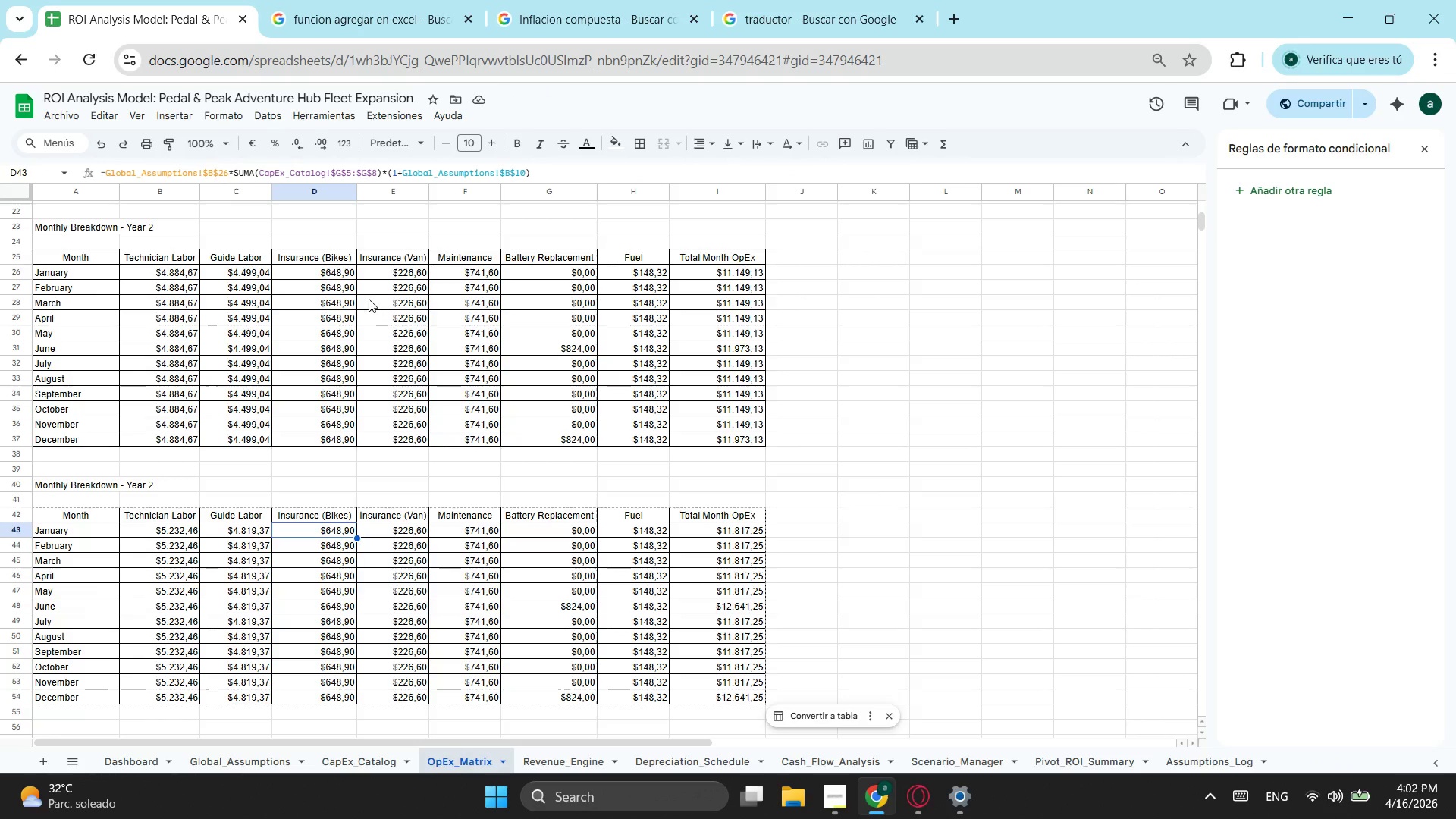 
left_click_drag(start_coordinate=[381, 171], to_coordinate=[534, 178])
 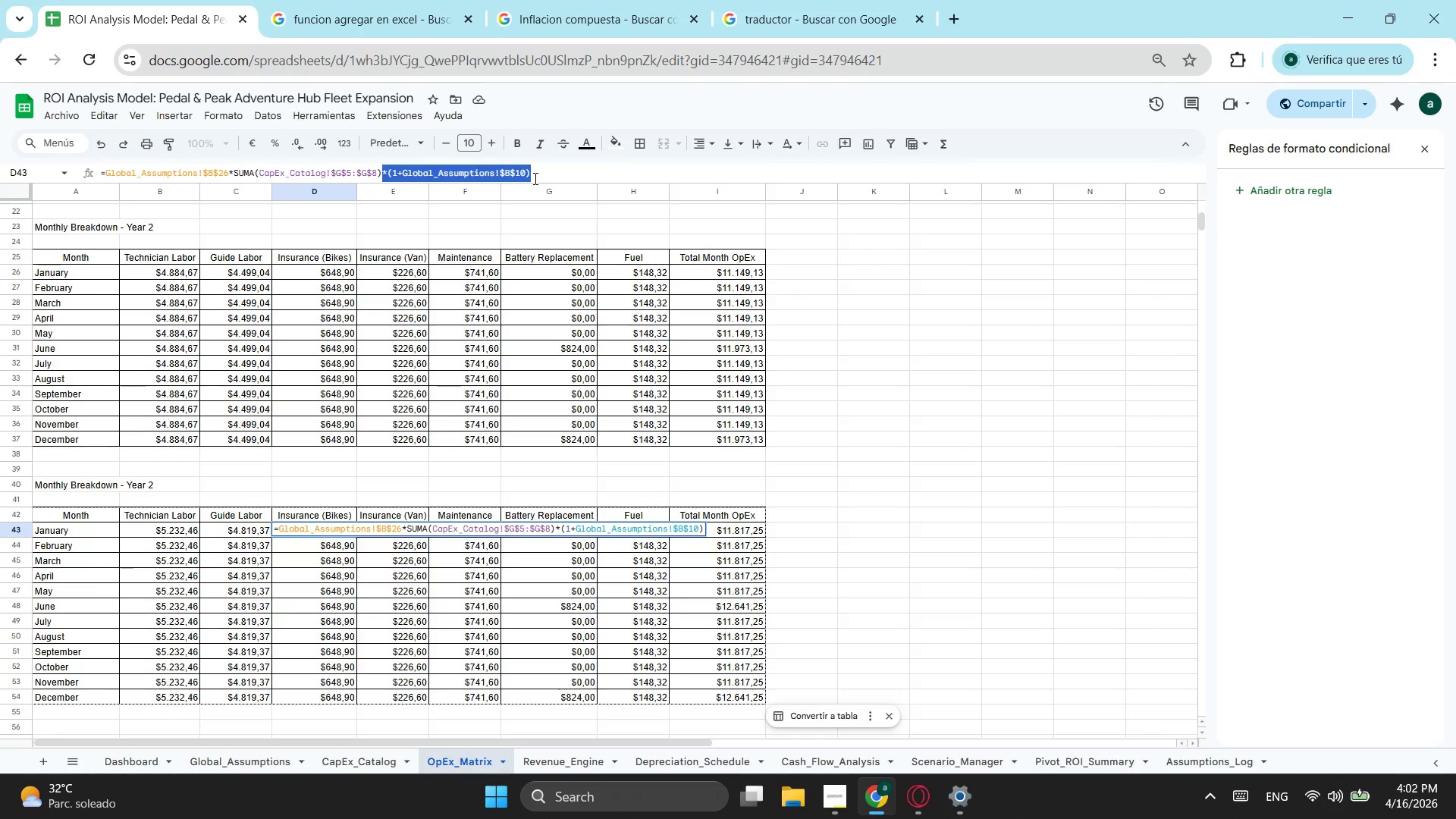 
key(Control+ControlLeft)
 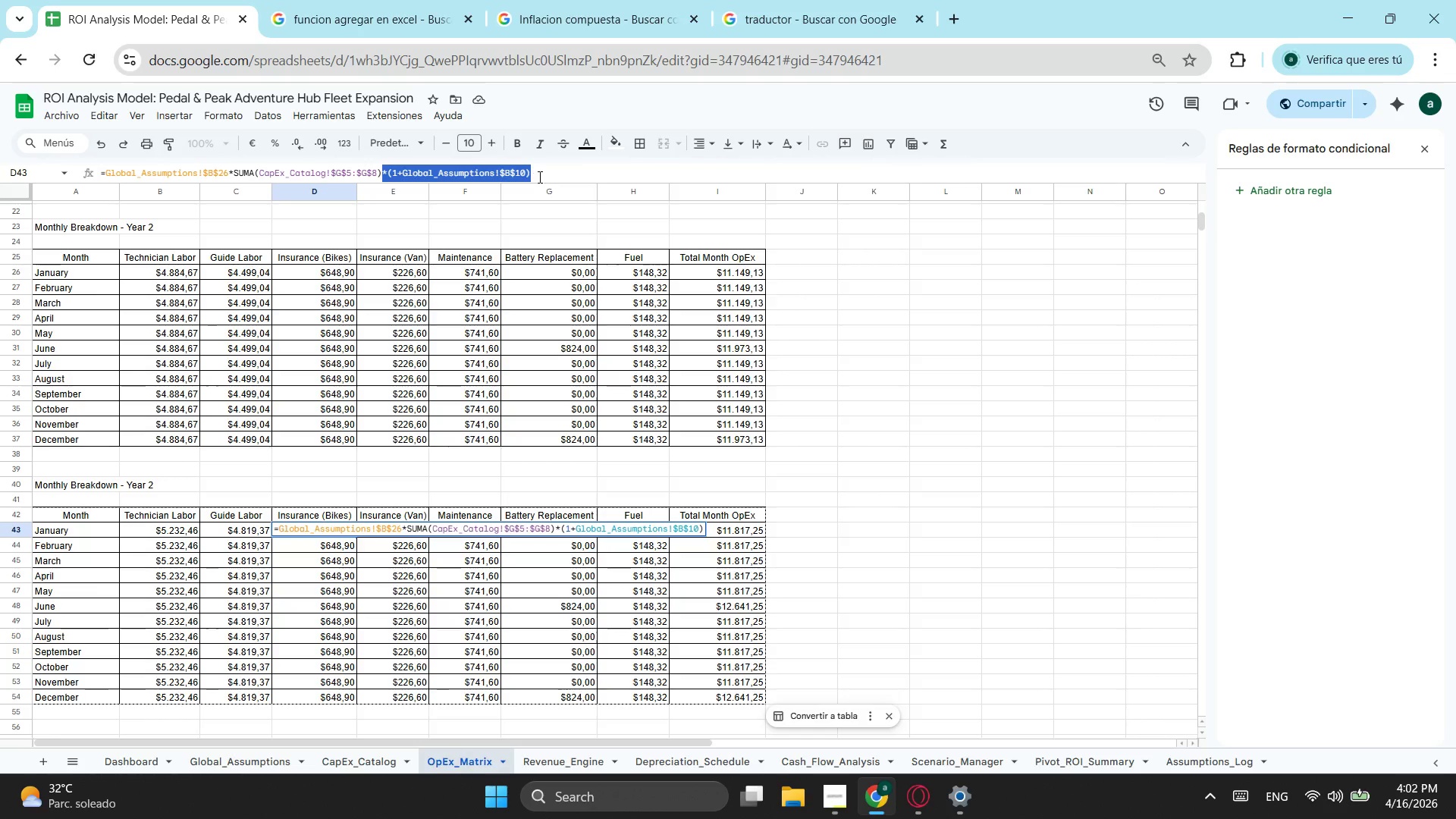 
key(Control+C)
 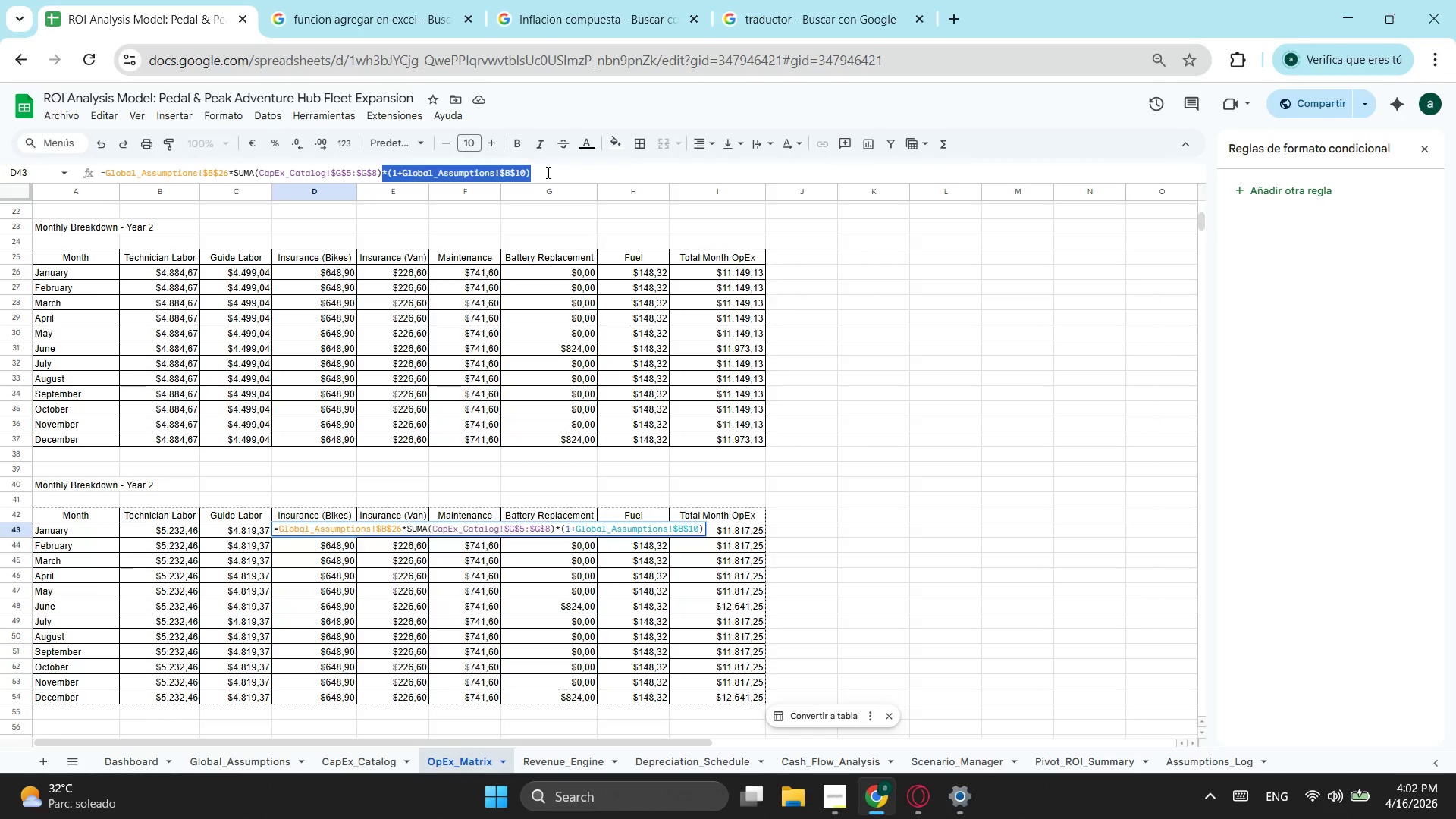 
left_click([547, 172])
 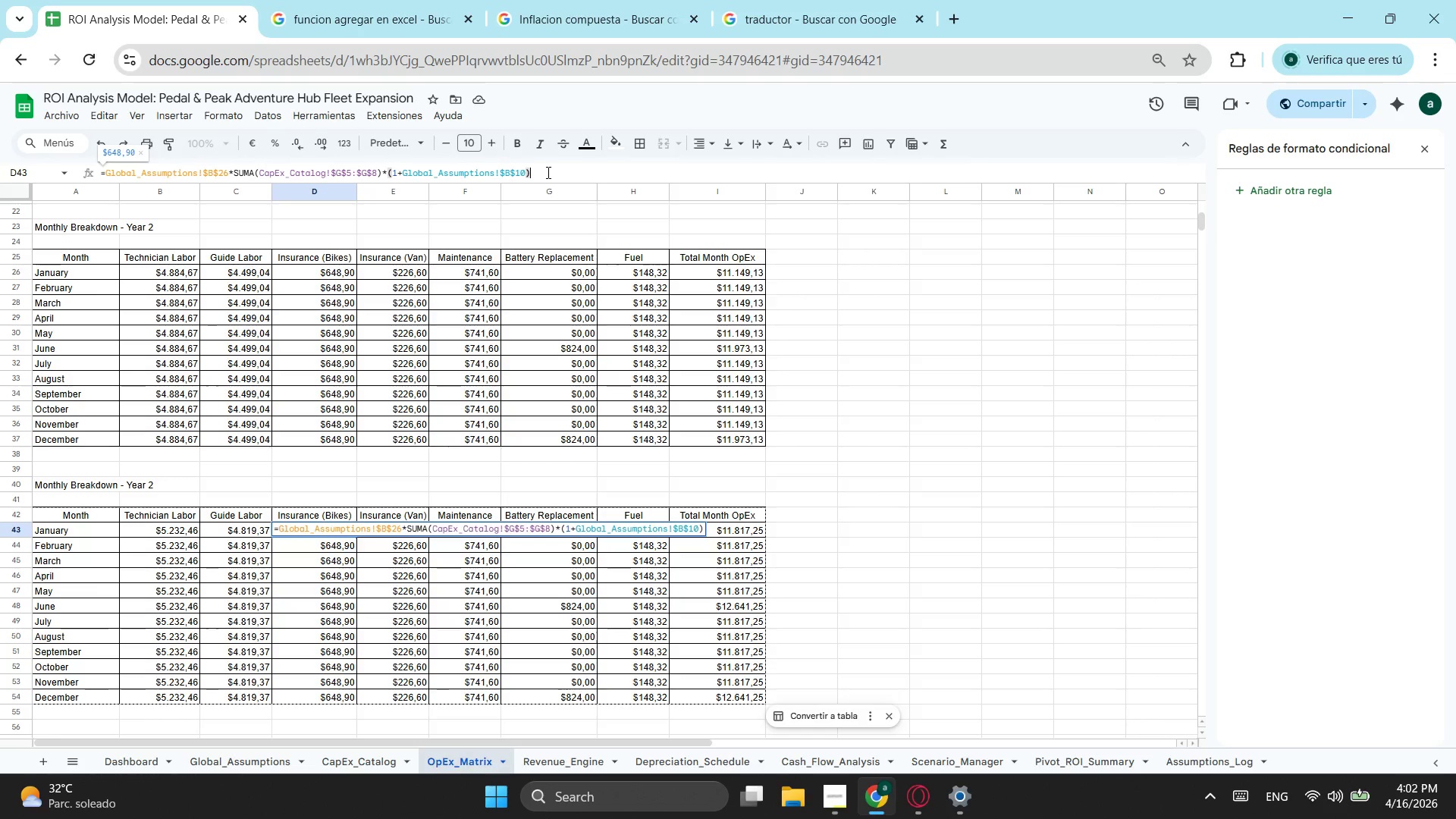 
key(Control+ControlLeft)
 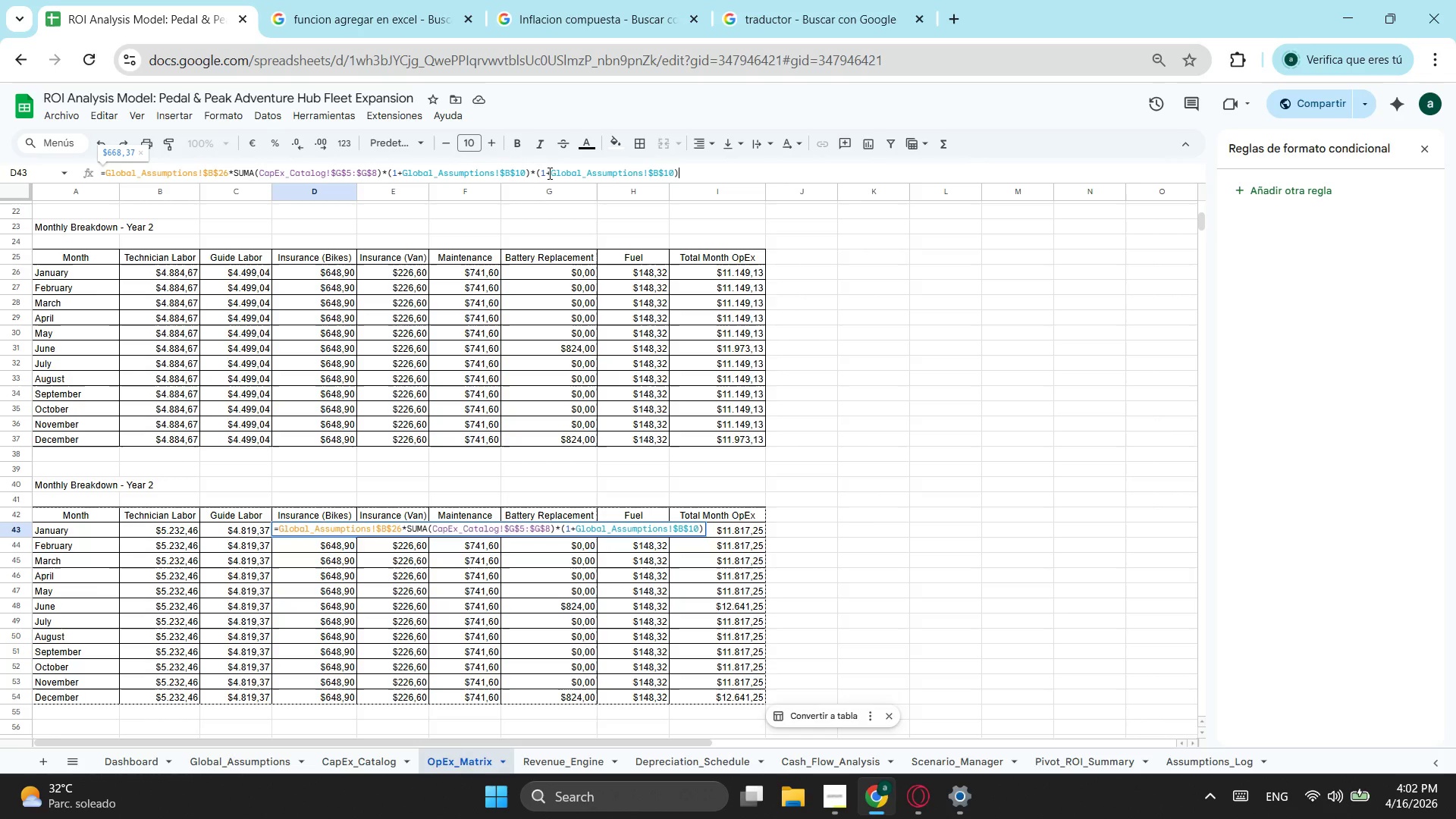 
key(Control+V)
 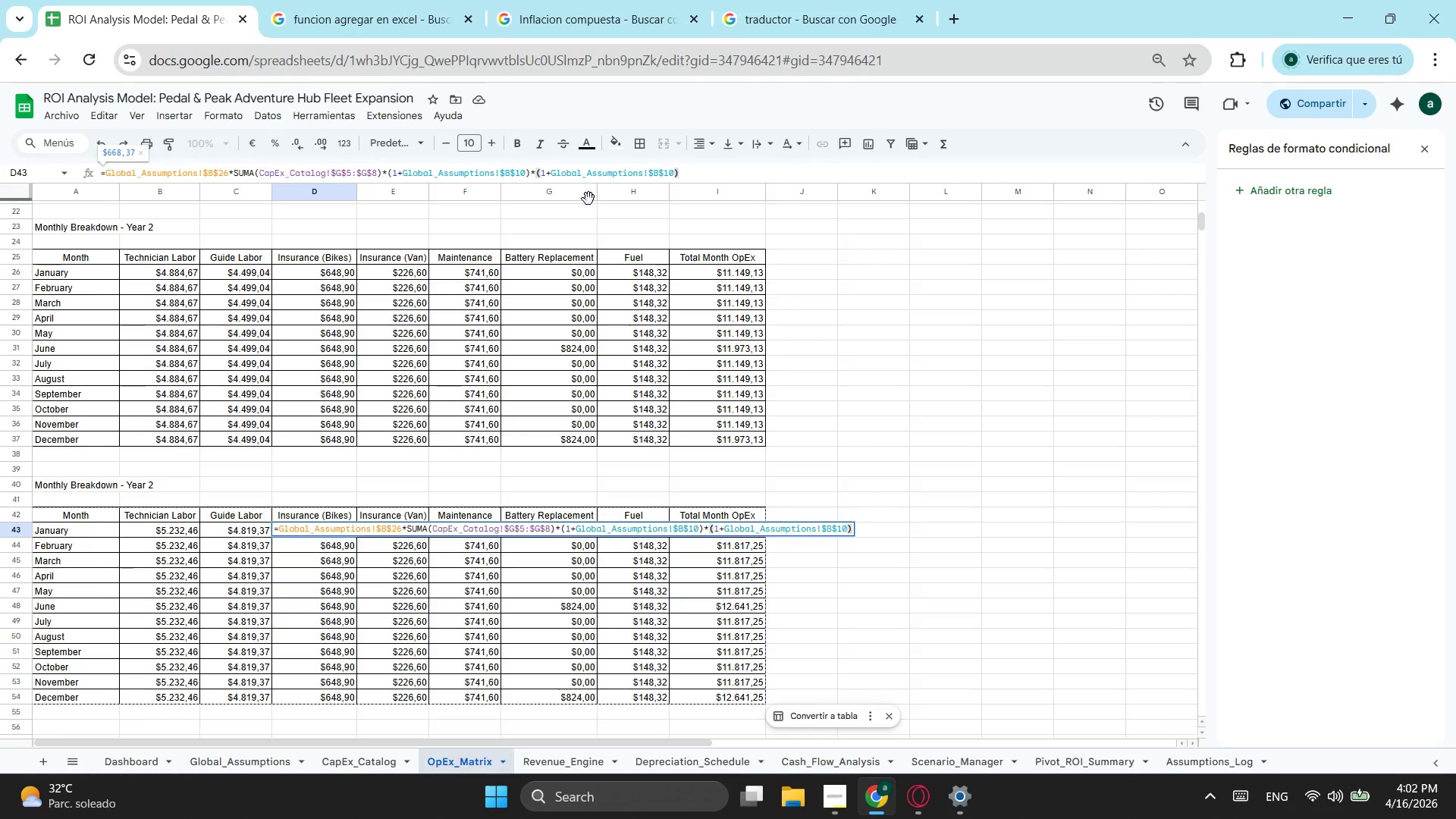 
key(Enter)
 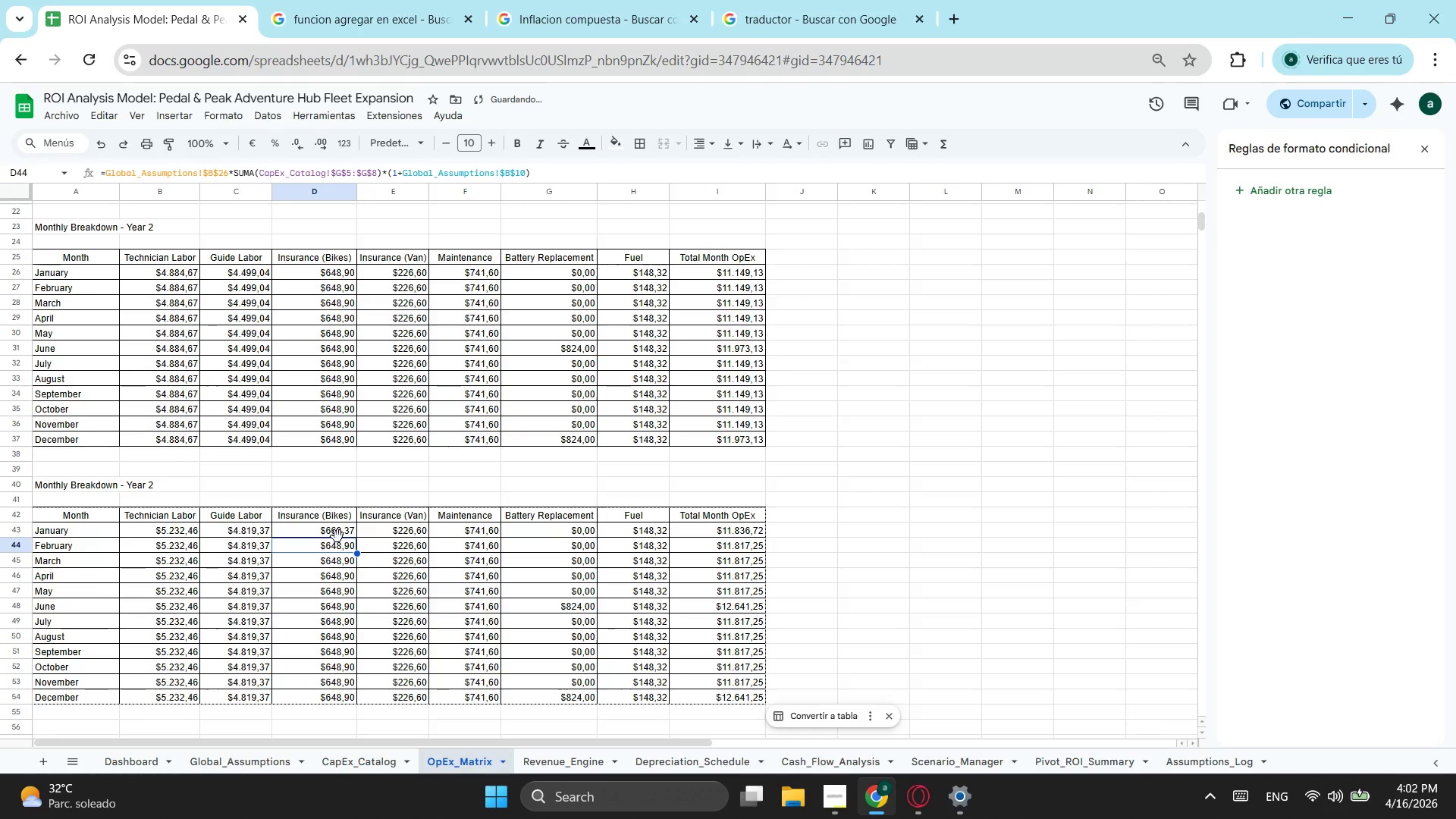 
left_click([340, 533])
 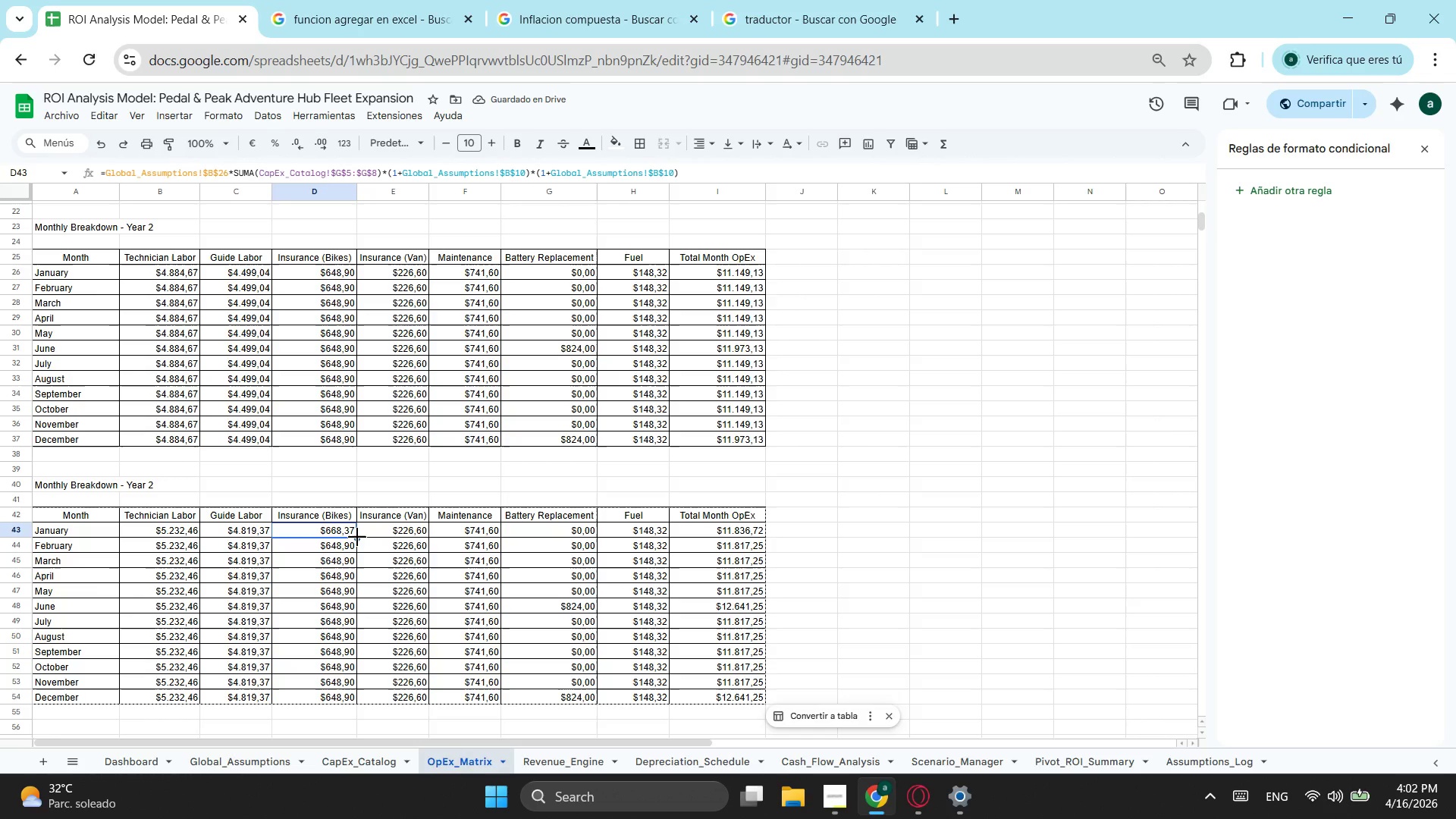 
left_click_drag(start_coordinate=[357, 537], to_coordinate=[359, 701])
 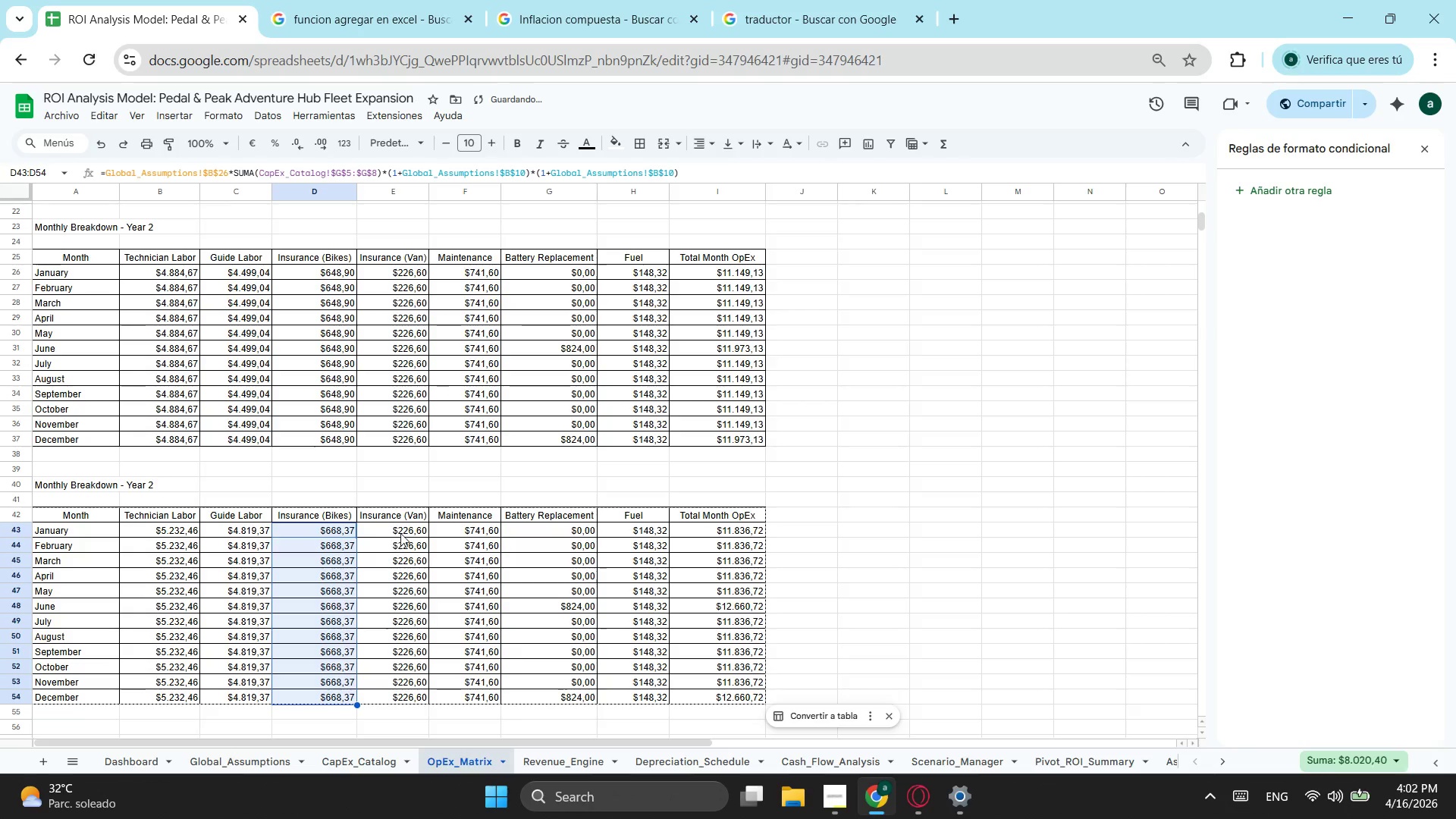 
left_click_drag(start_coordinate=[407, 530], to_coordinate=[412, 530])
 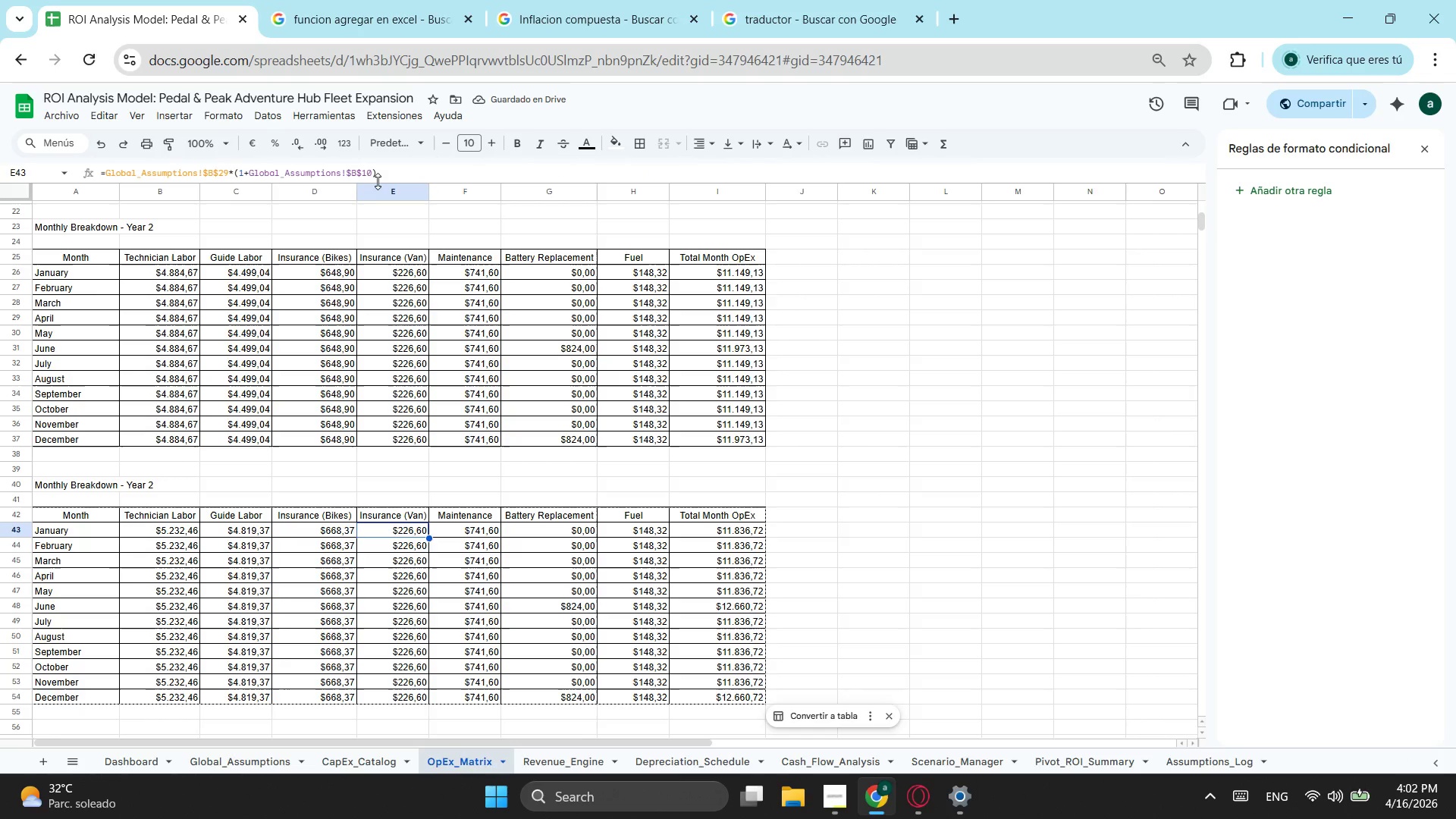 
left_click([394, 171])
 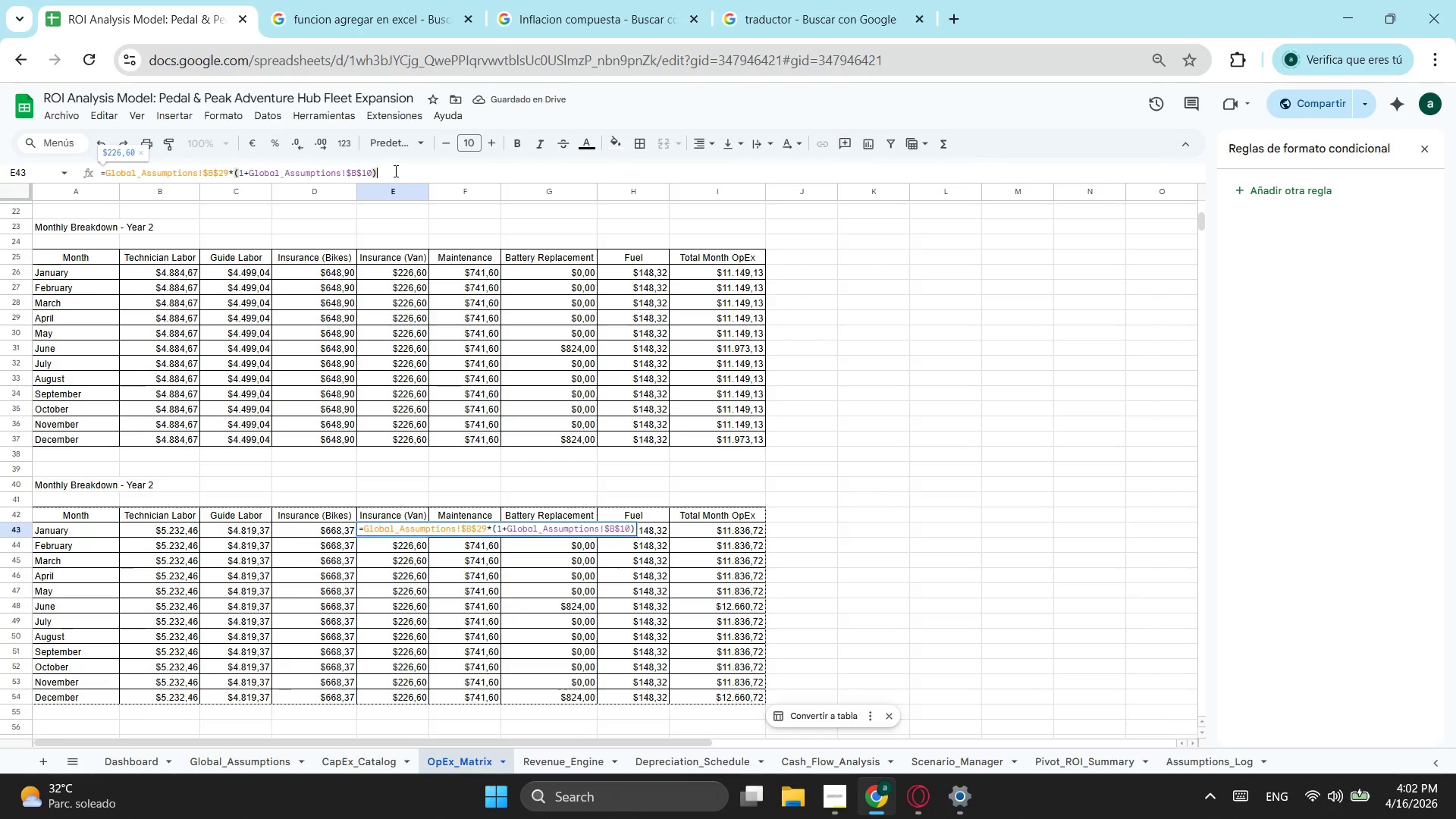 
key(Control+ControlLeft)
 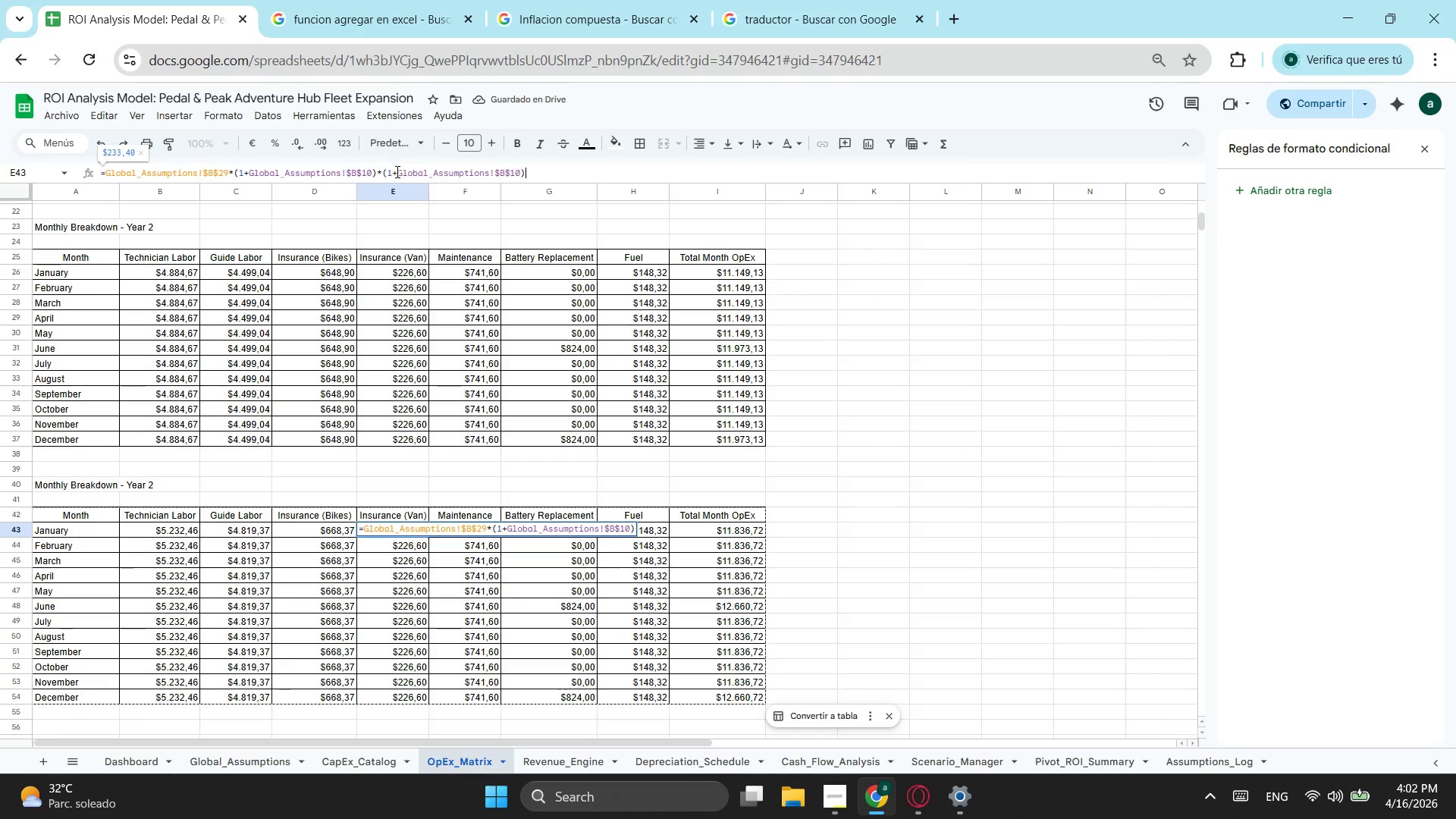 
key(Control+V)
 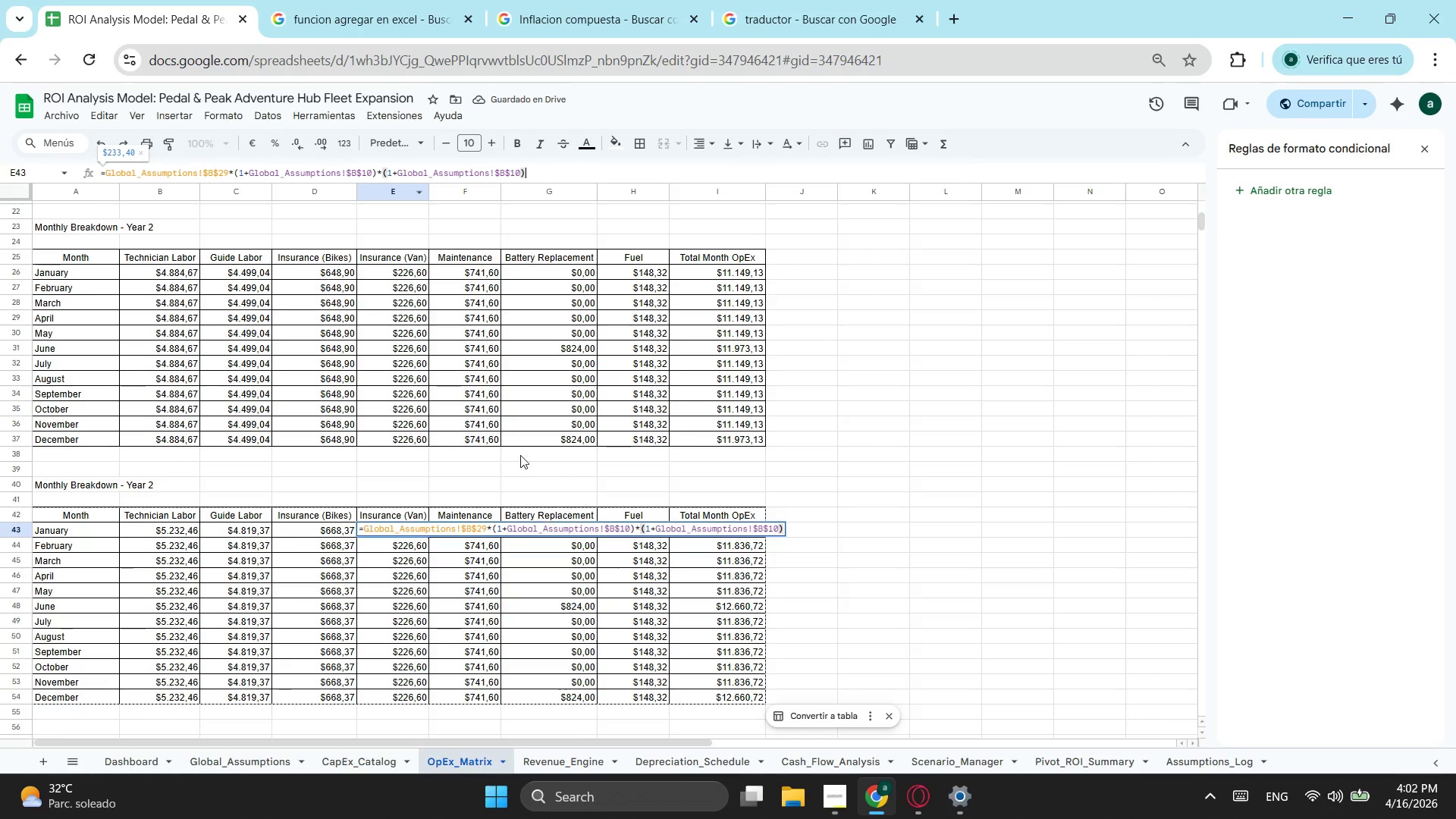 
key(Enter)
 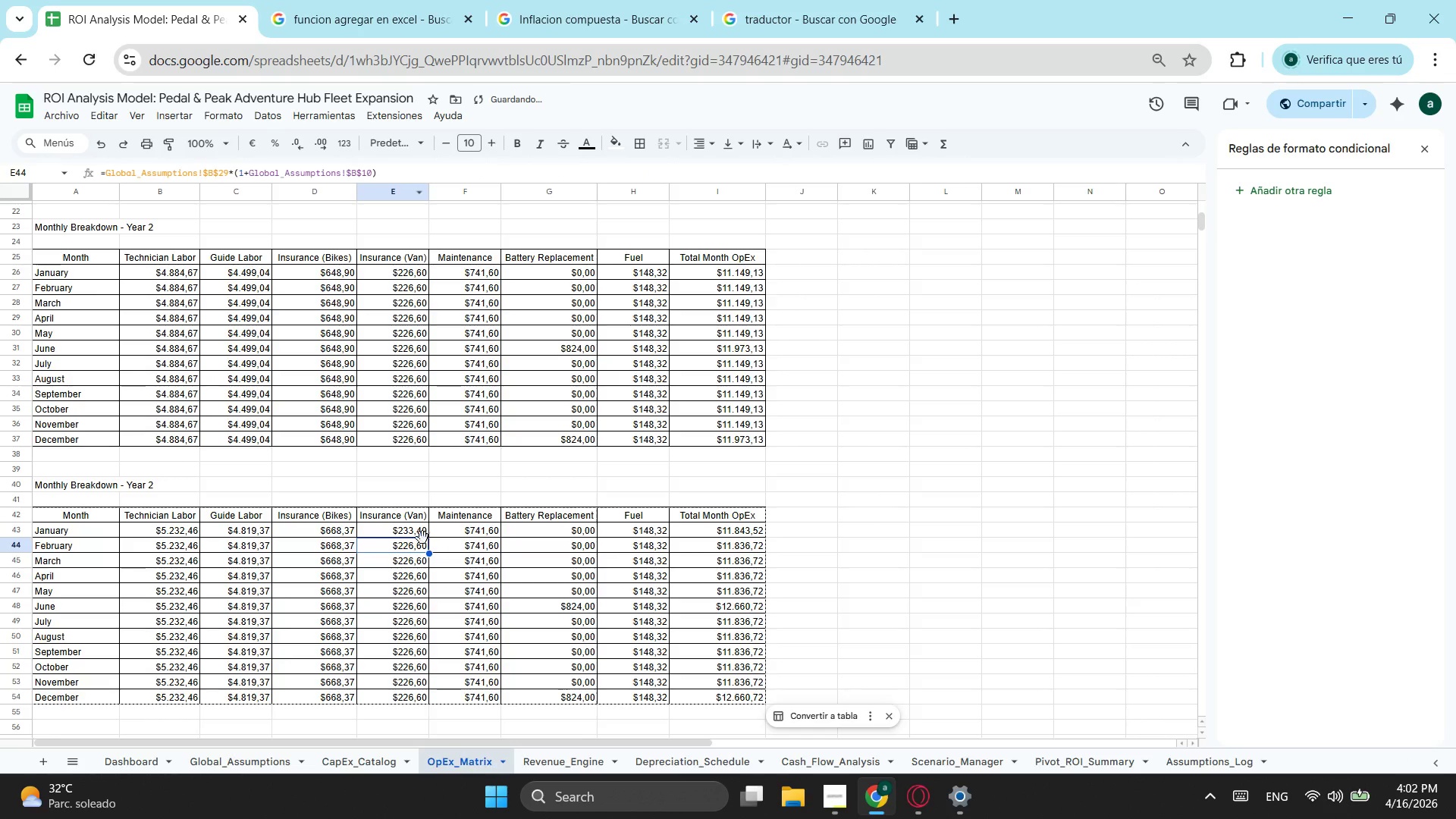 
left_click([416, 536])
 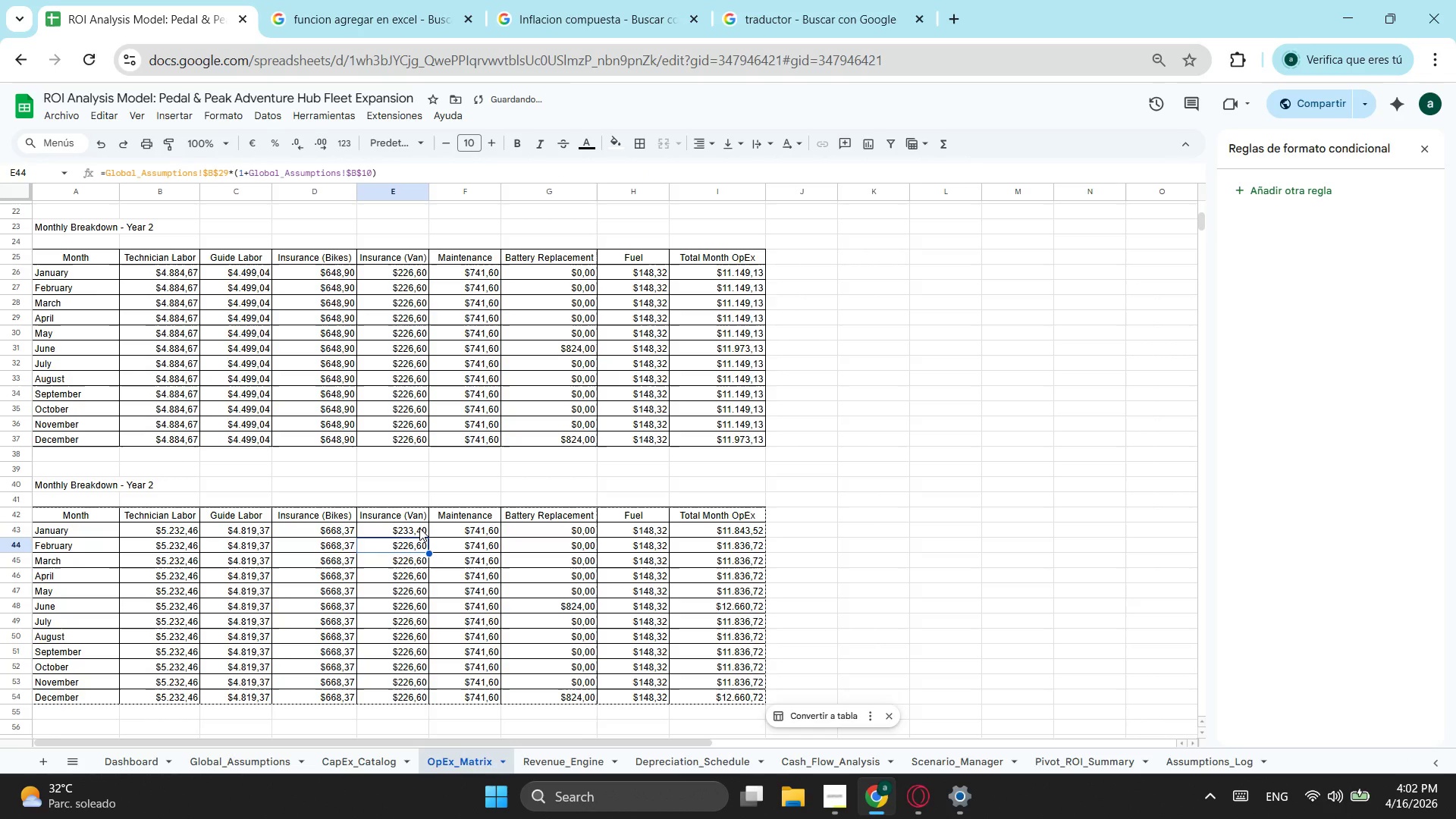 
left_click([419, 528])
 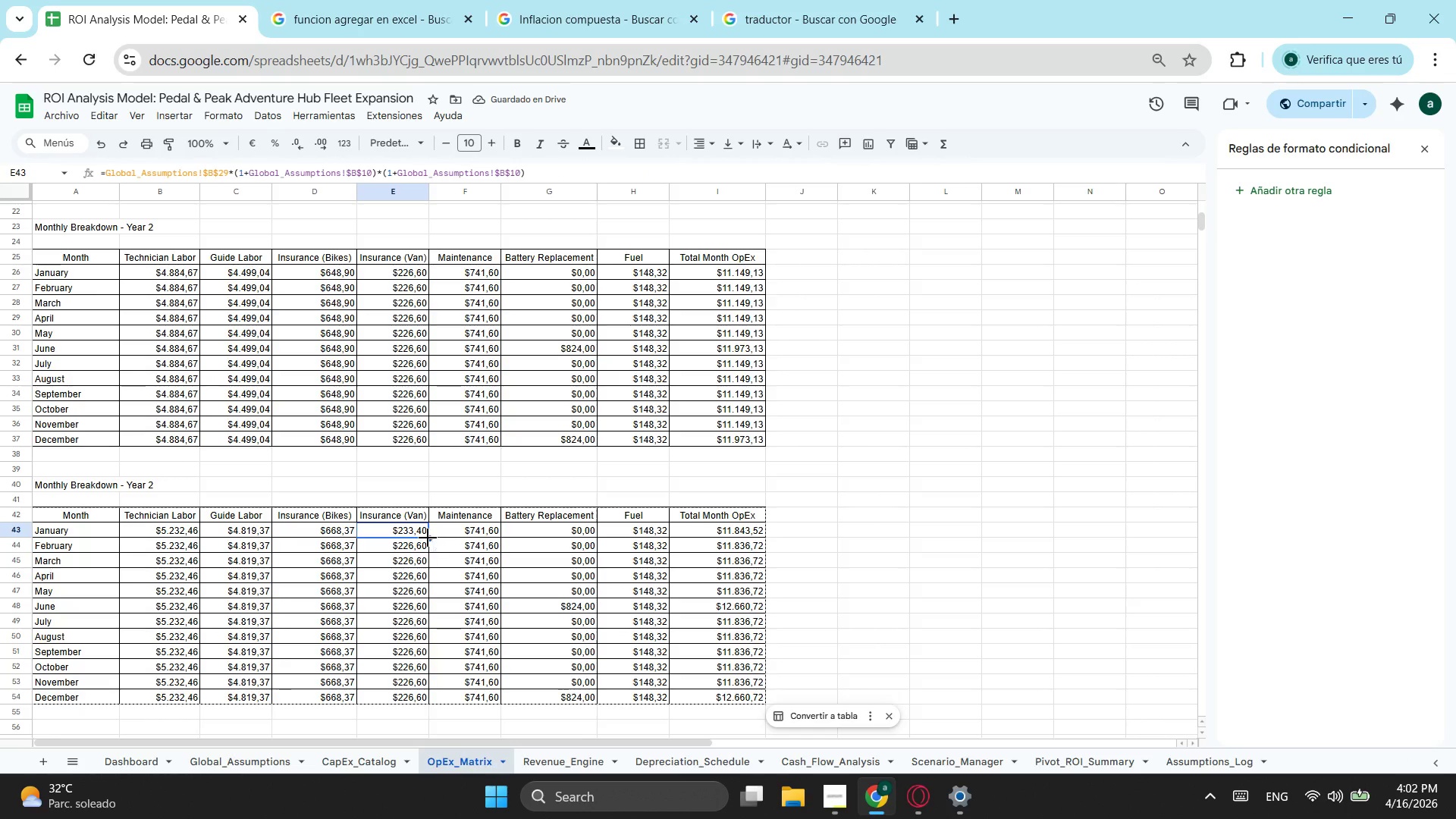 
left_click_drag(start_coordinate=[426, 538], to_coordinate=[425, 702])
 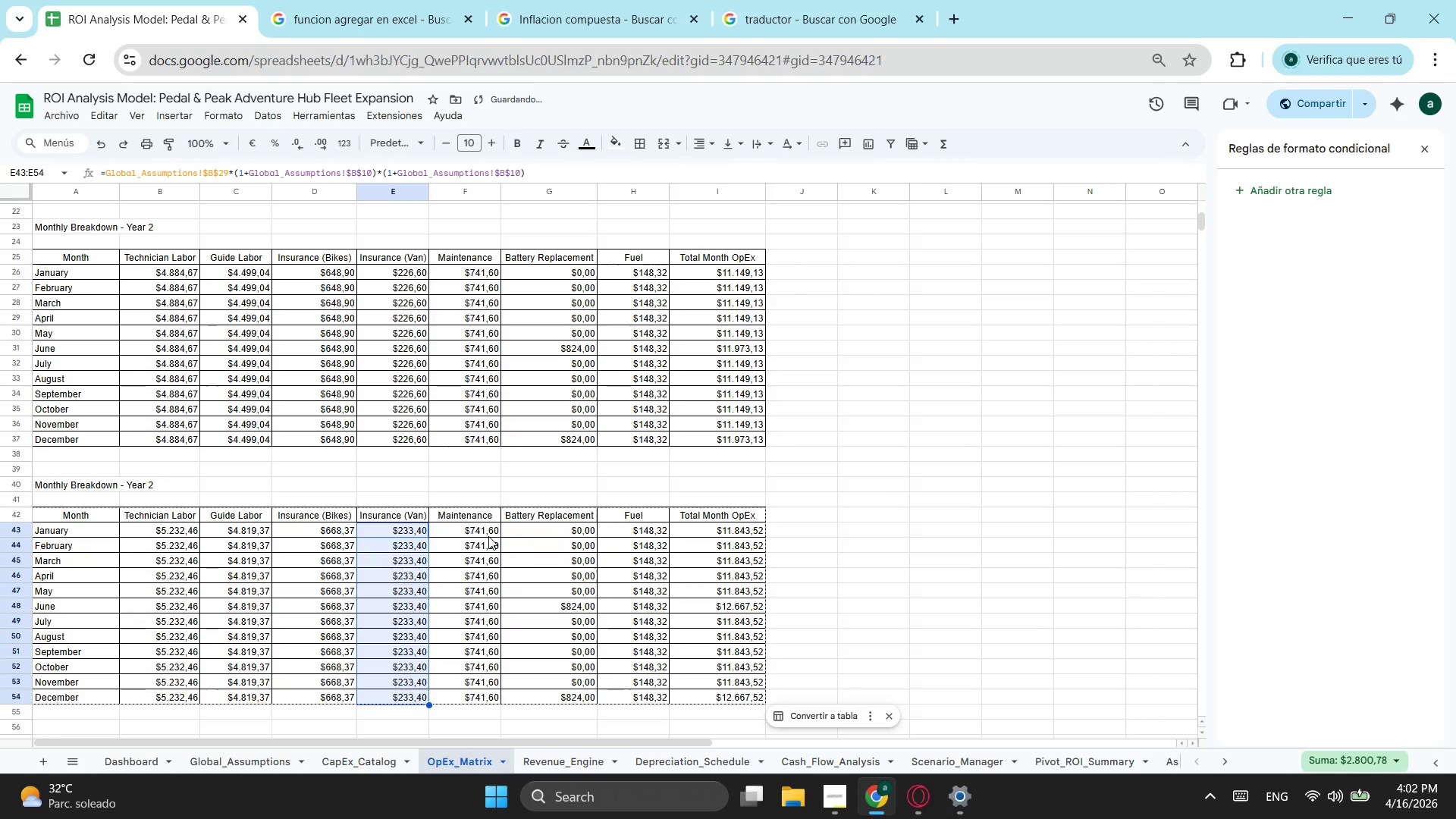 
left_click([488, 536])
 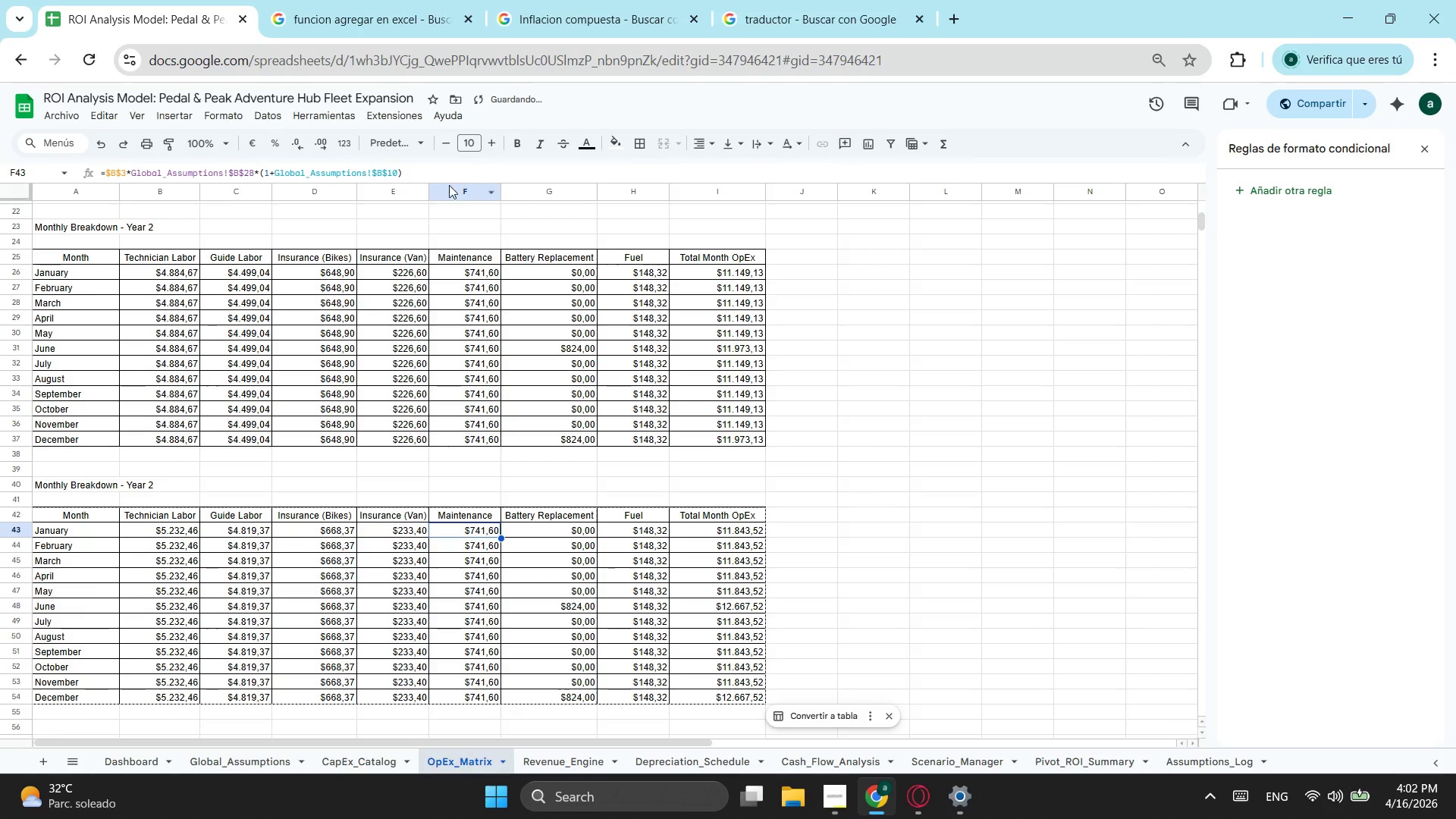 
left_click([447, 174])
 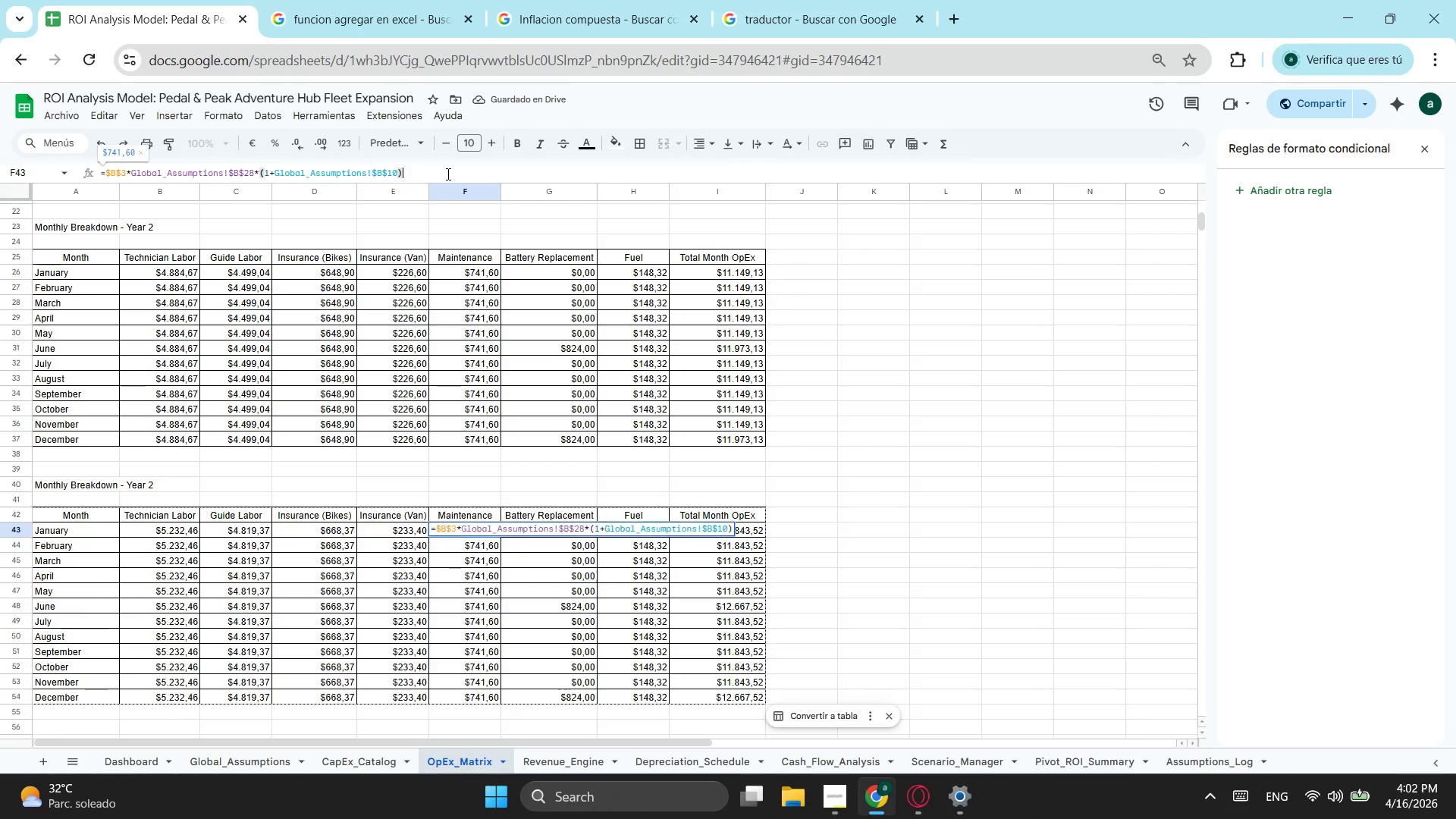 
key(Control+ControlLeft)
 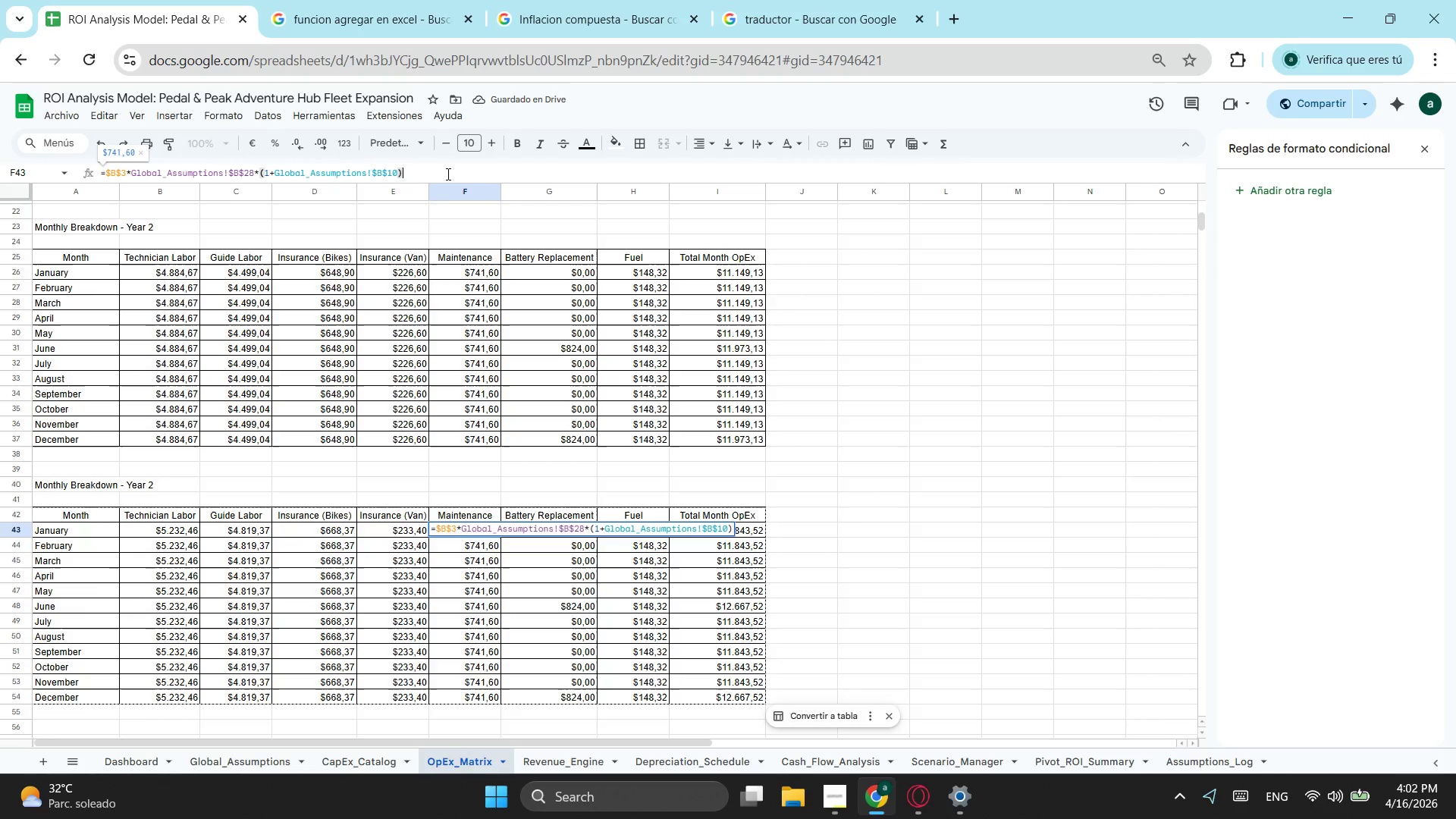 
key(Control+V)
 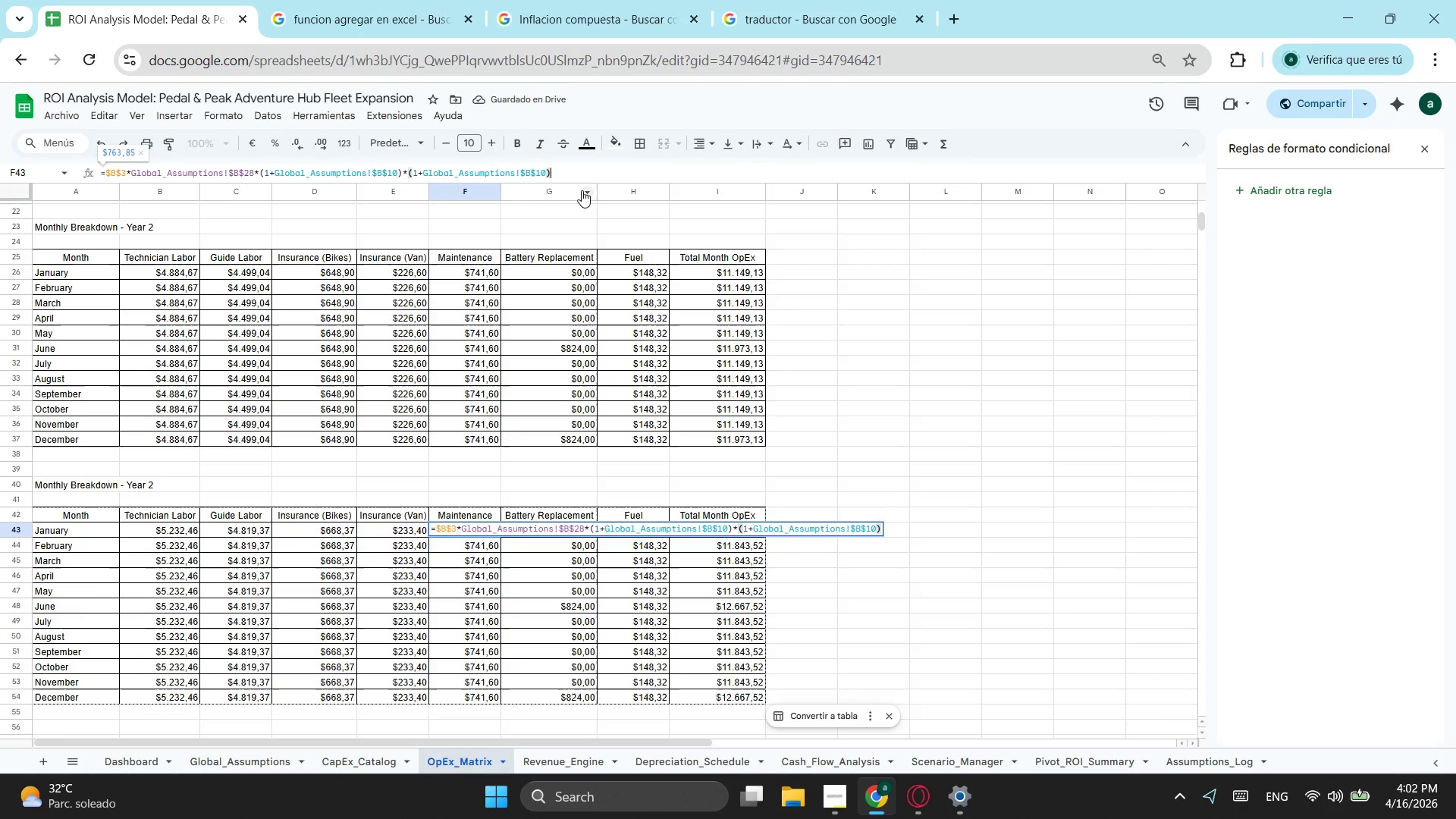 
key(Enter)
 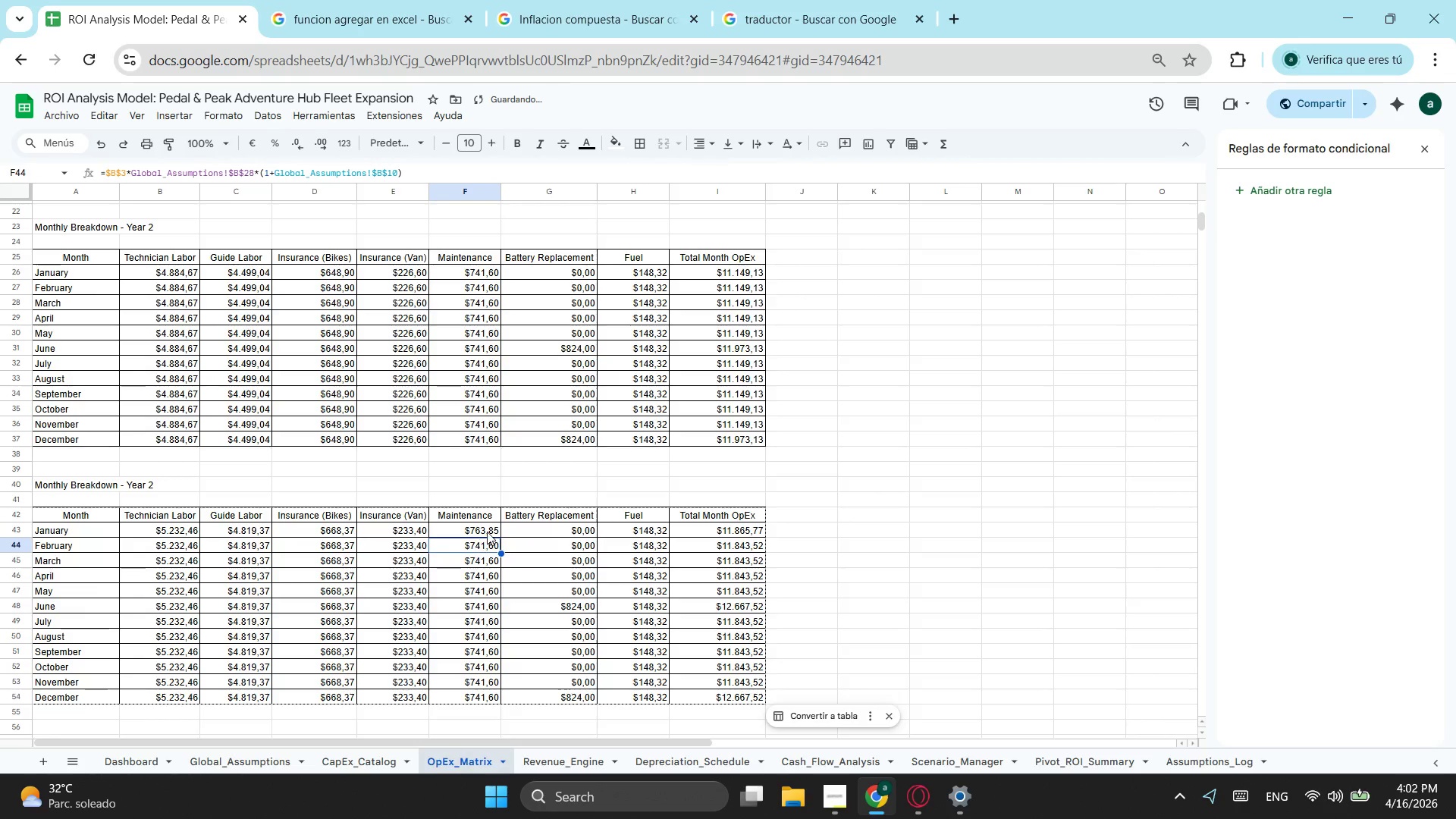 
left_click([487, 532])
 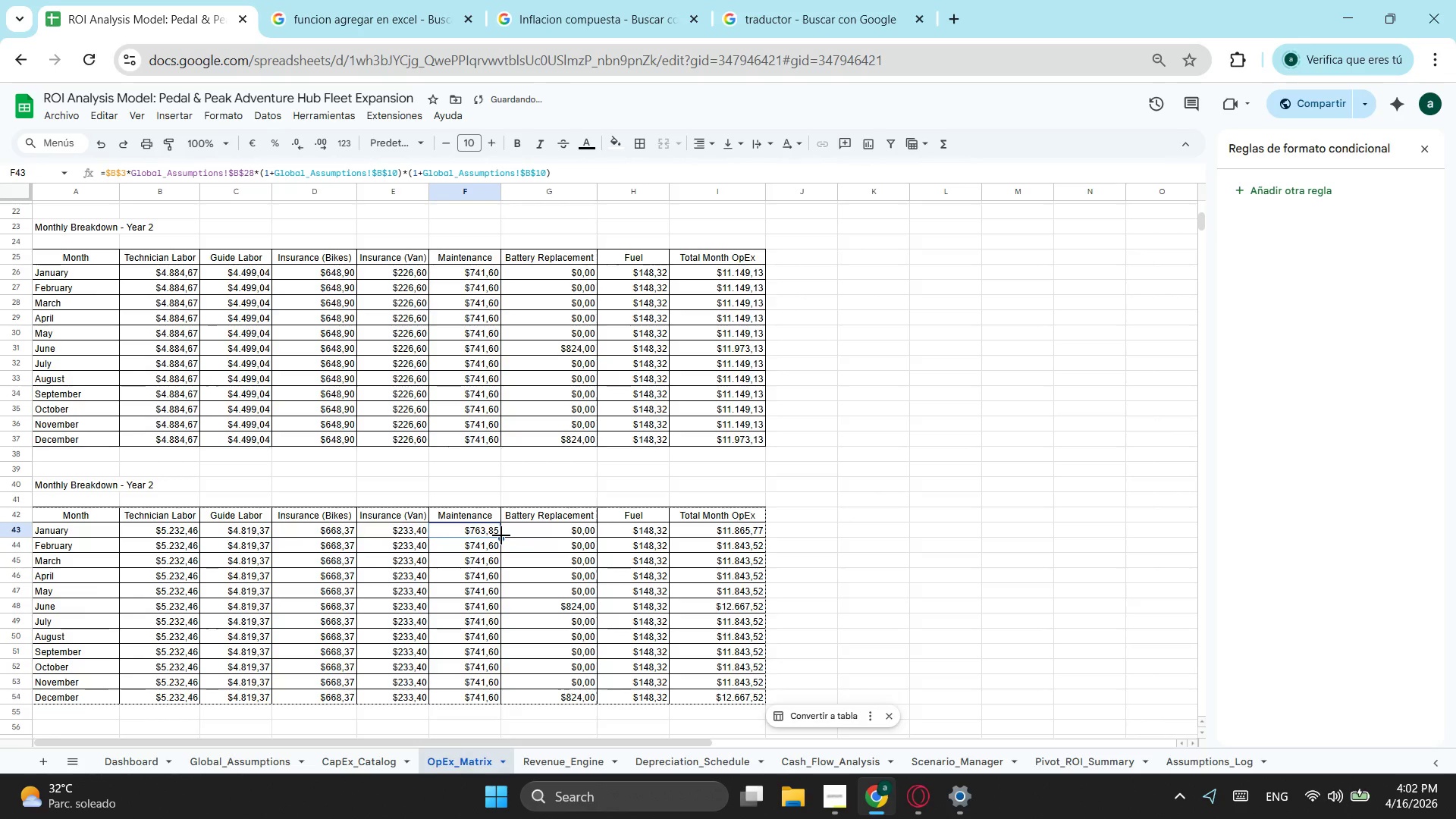 
left_click_drag(start_coordinate=[501, 535], to_coordinate=[491, 703])
 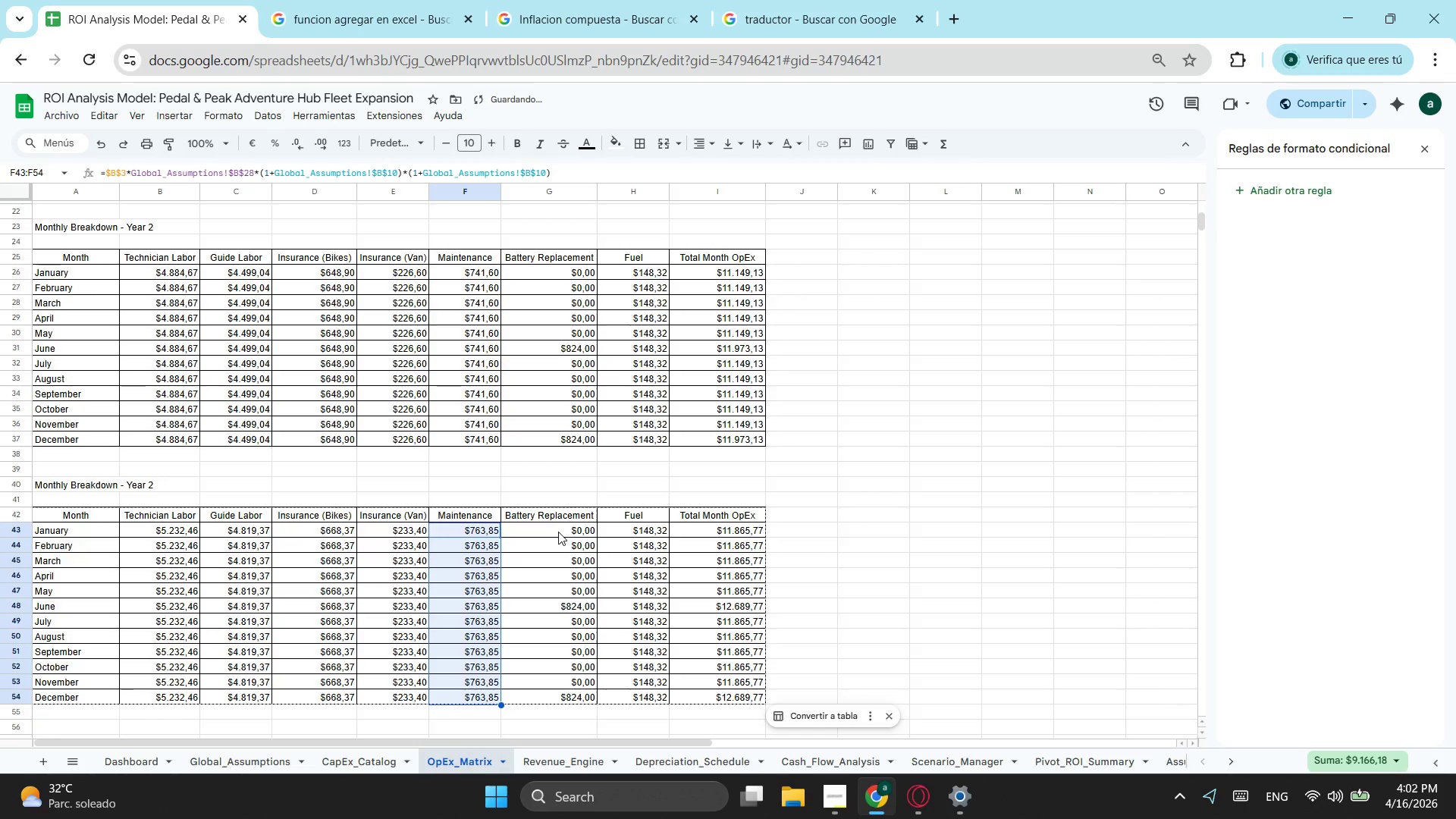 
left_click([558, 532])
 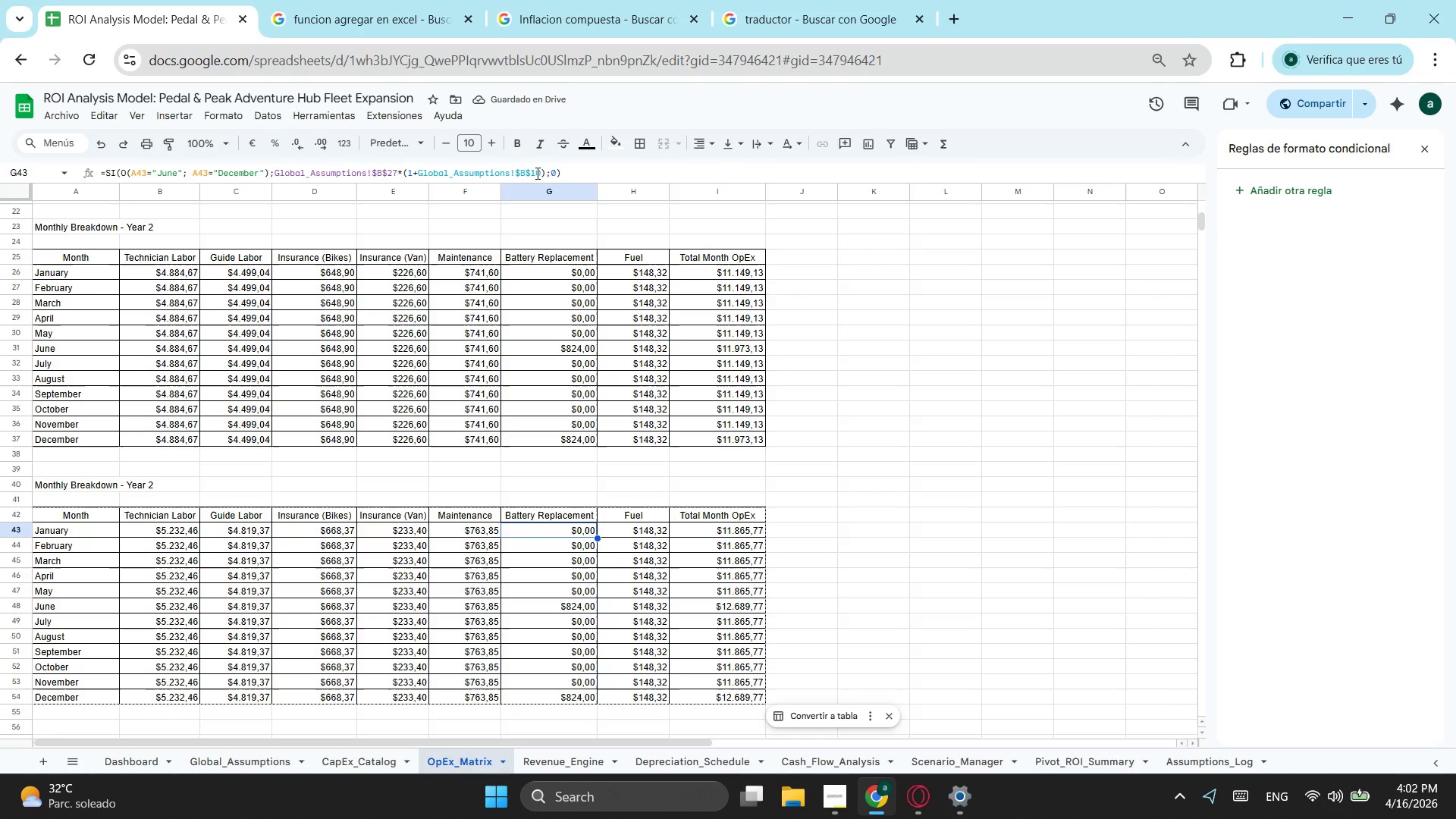 
left_click([544, 172])
 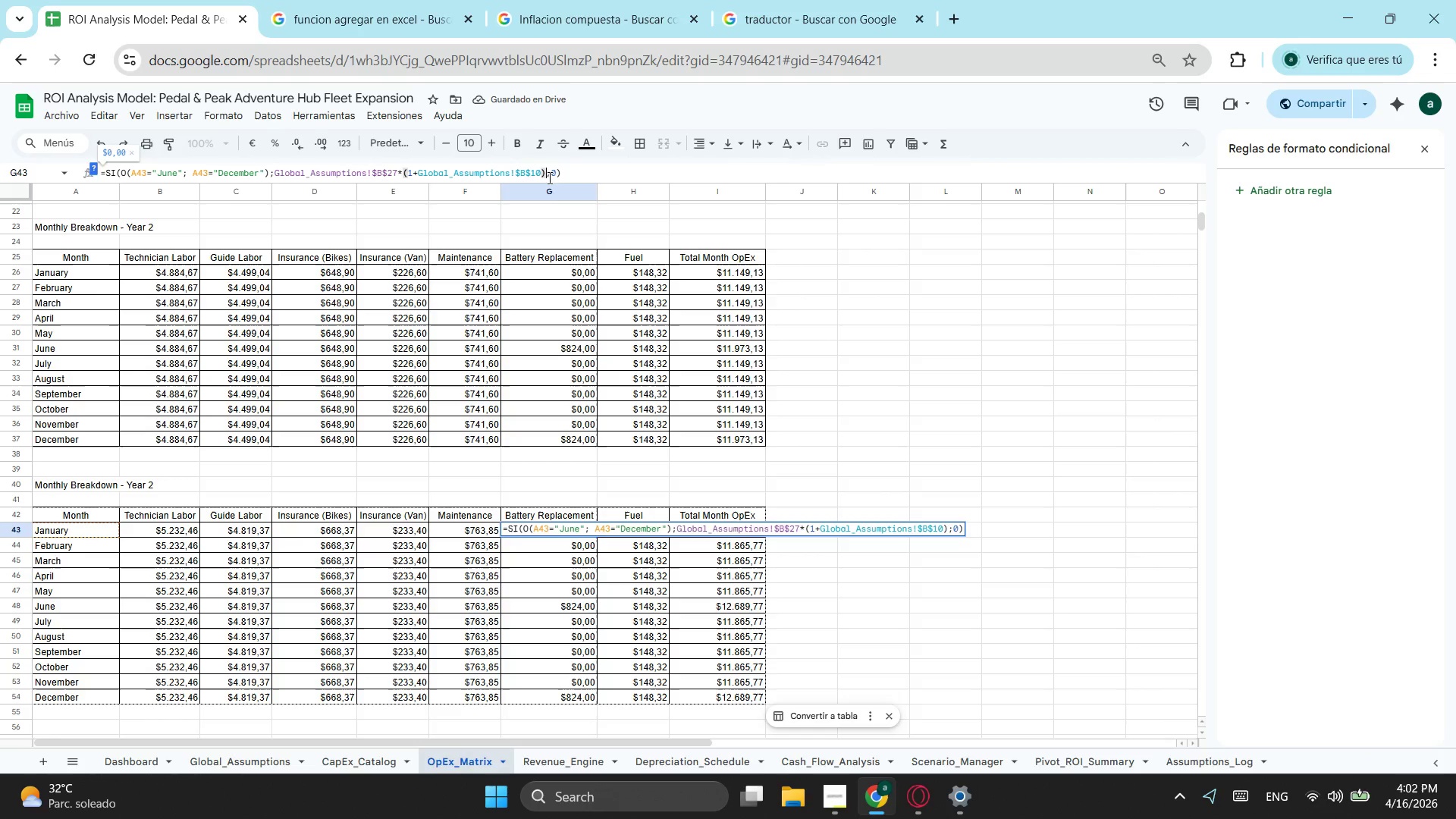 
key(Control+ControlLeft)
 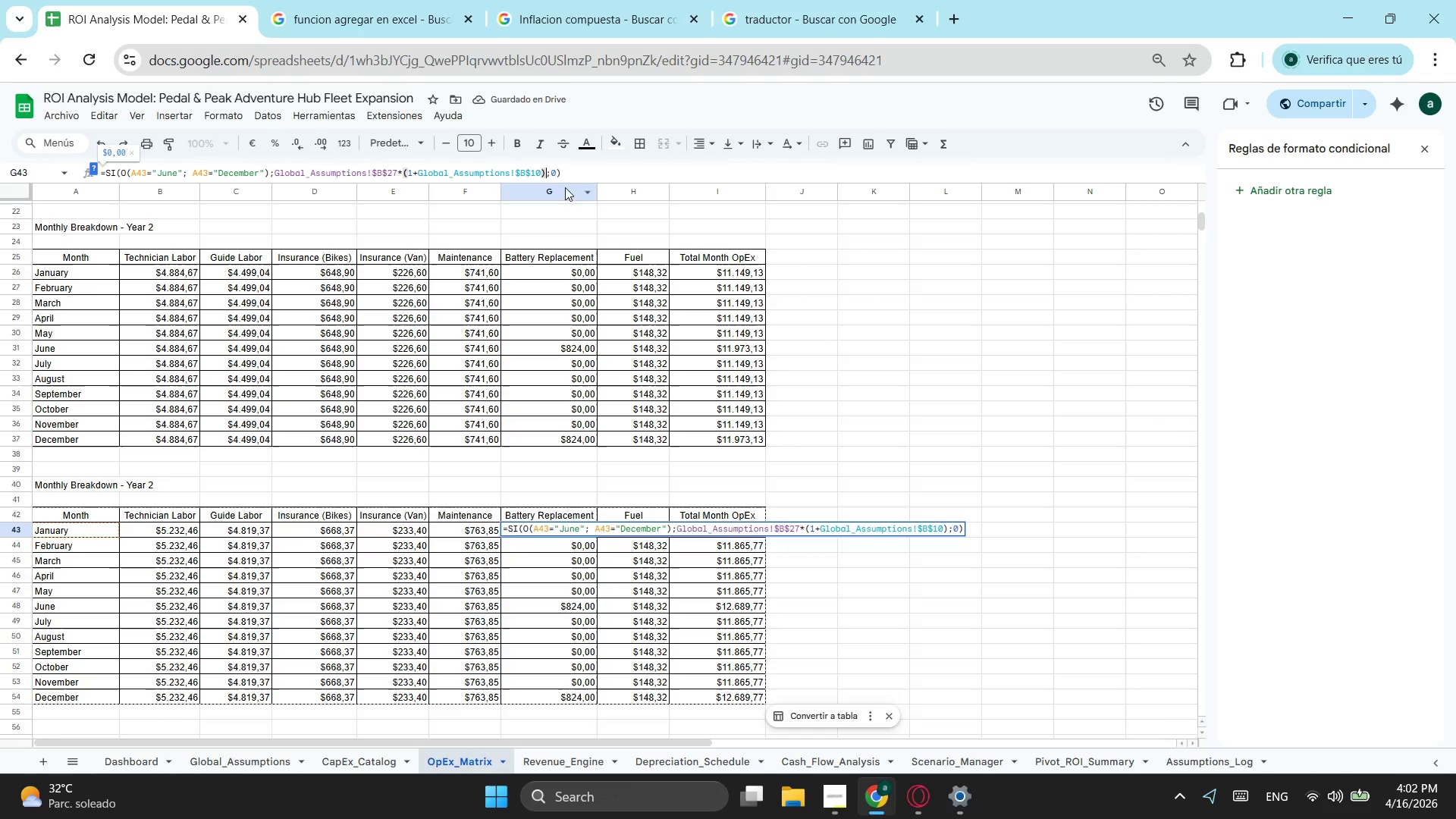 
key(Control+V)
 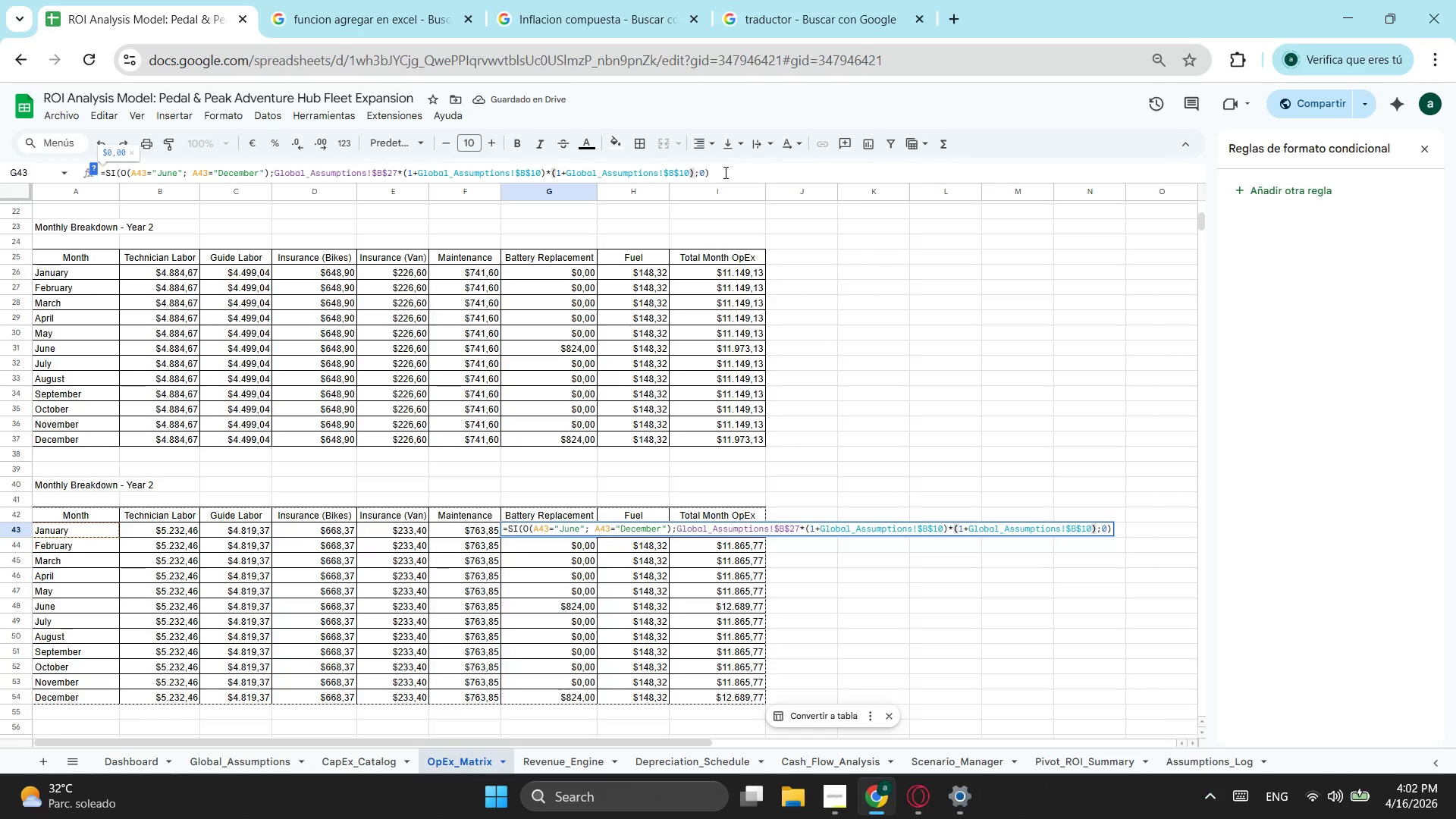 
left_click([736, 169])
 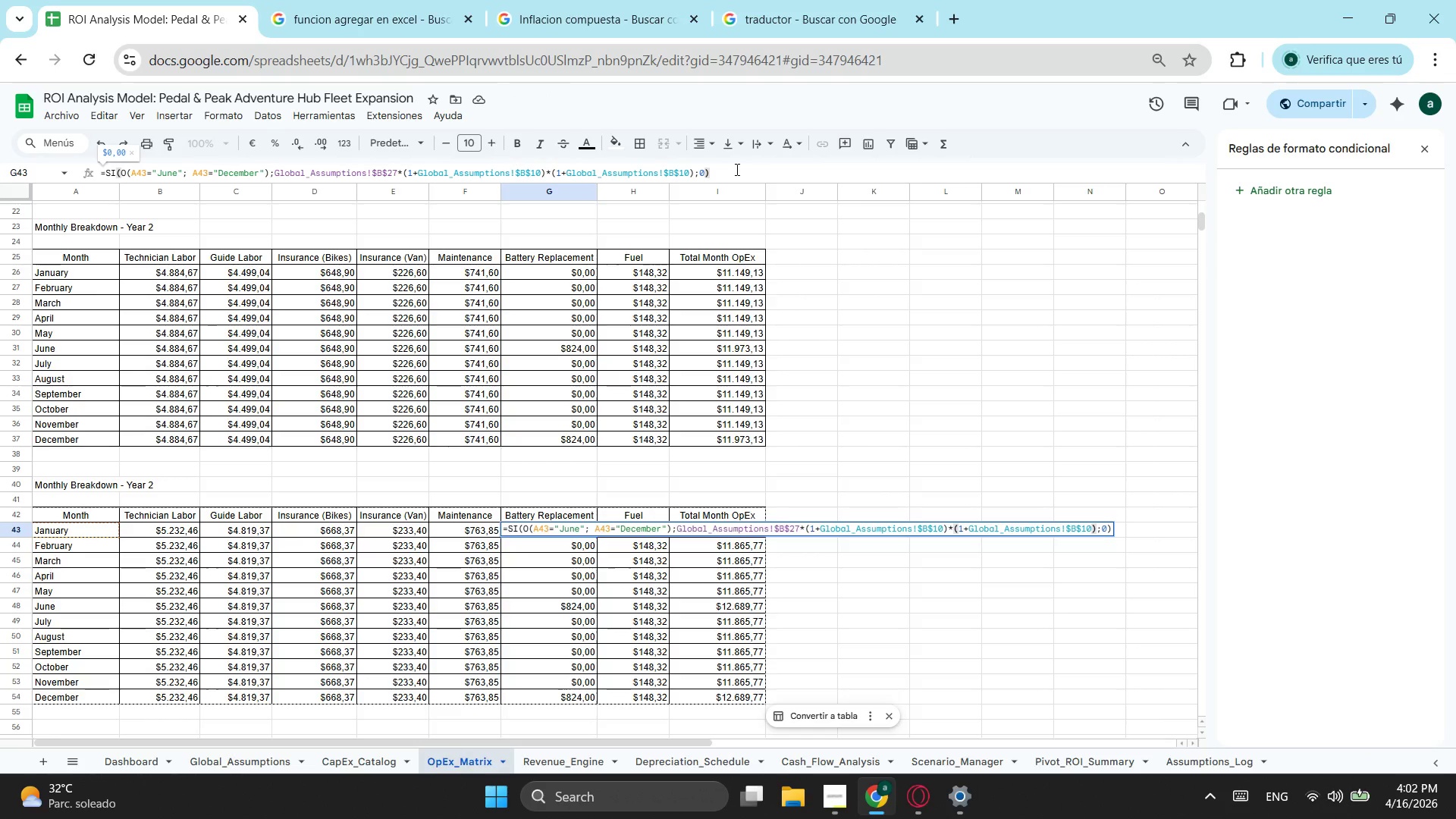 
key(Enter)
 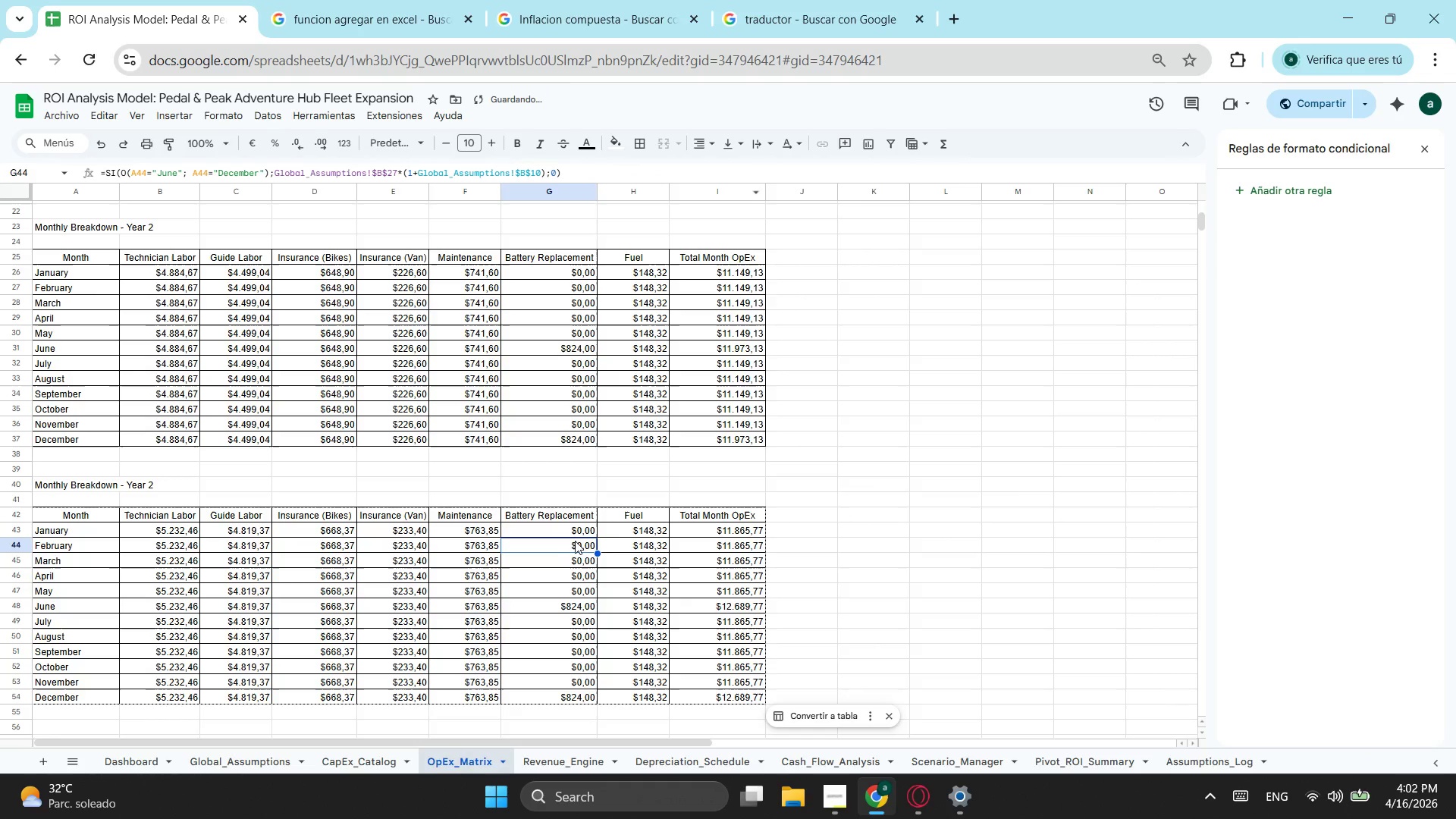 
left_click([578, 532])
 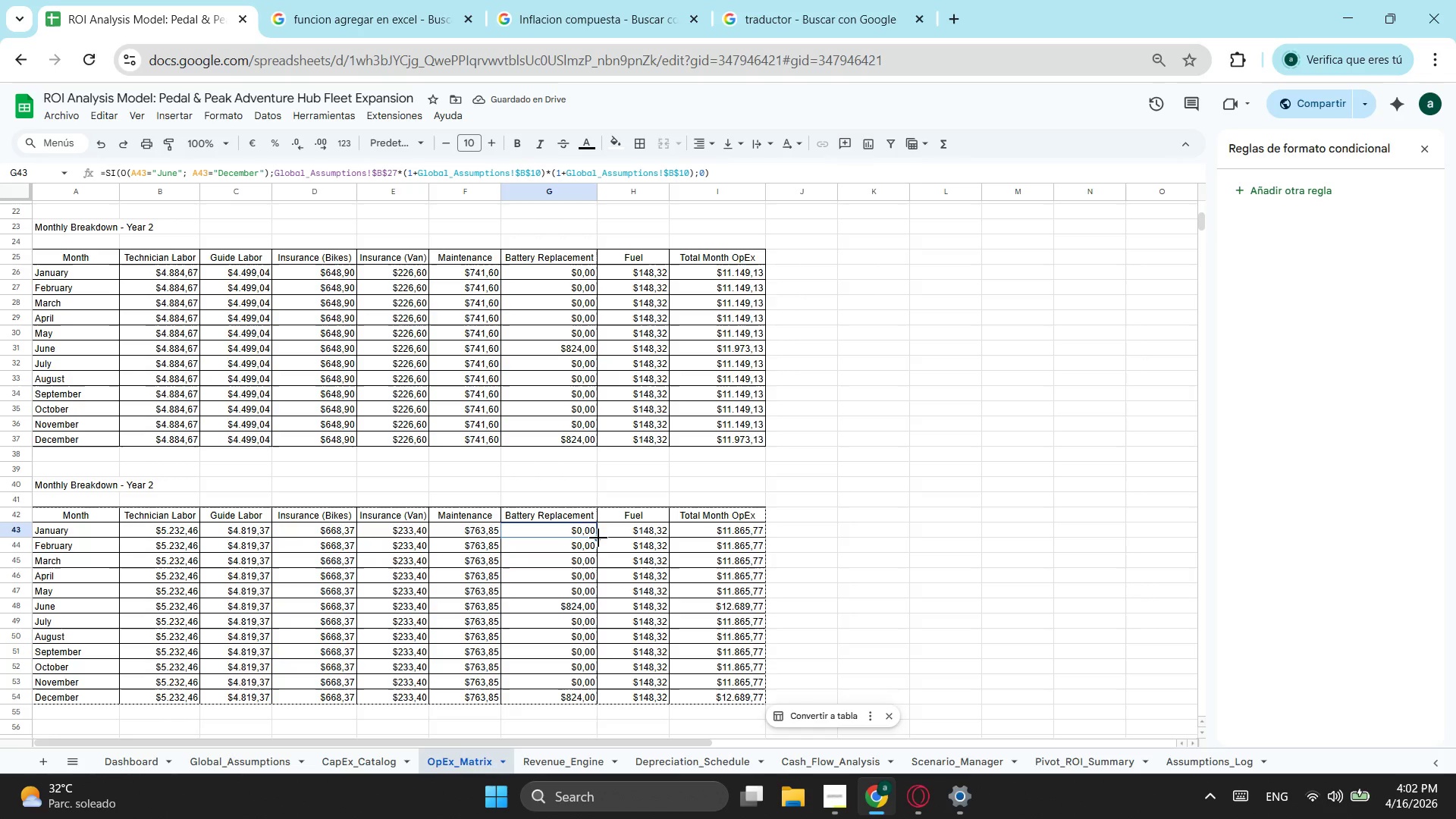 
left_click_drag(start_coordinate=[598, 538], to_coordinate=[590, 695])
 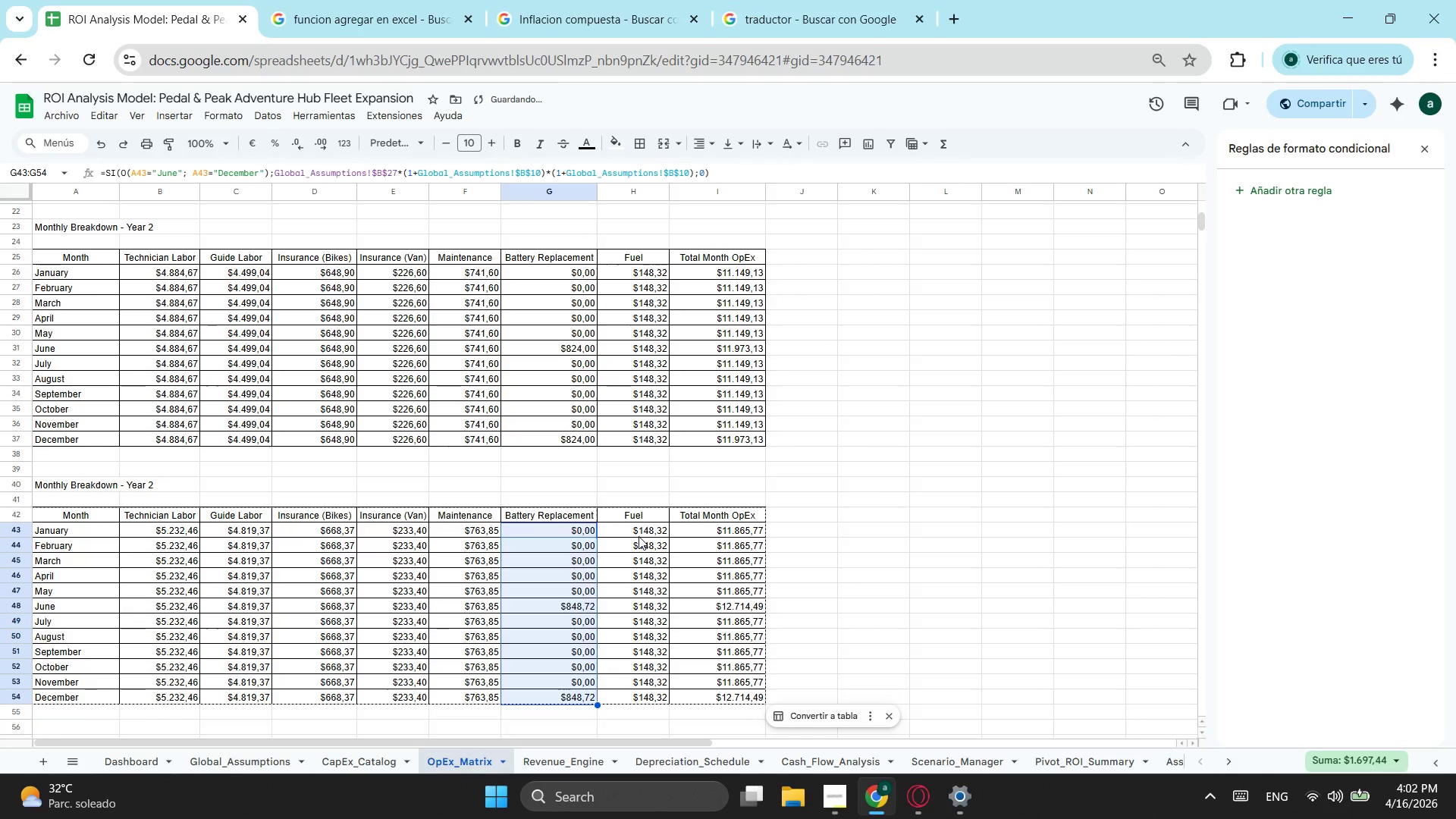 
left_click([639, 536])
 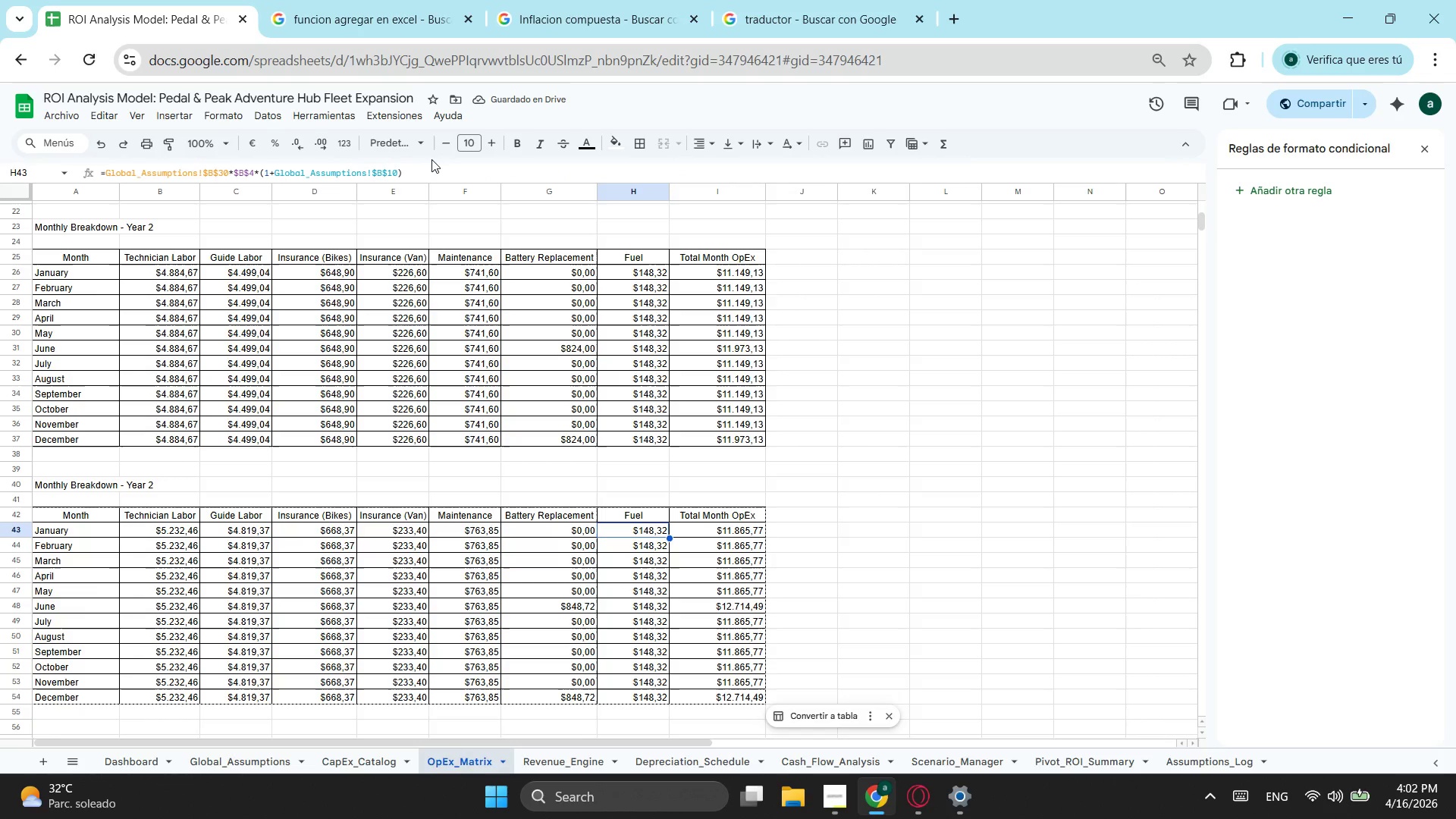 
left_click([425, 171])
 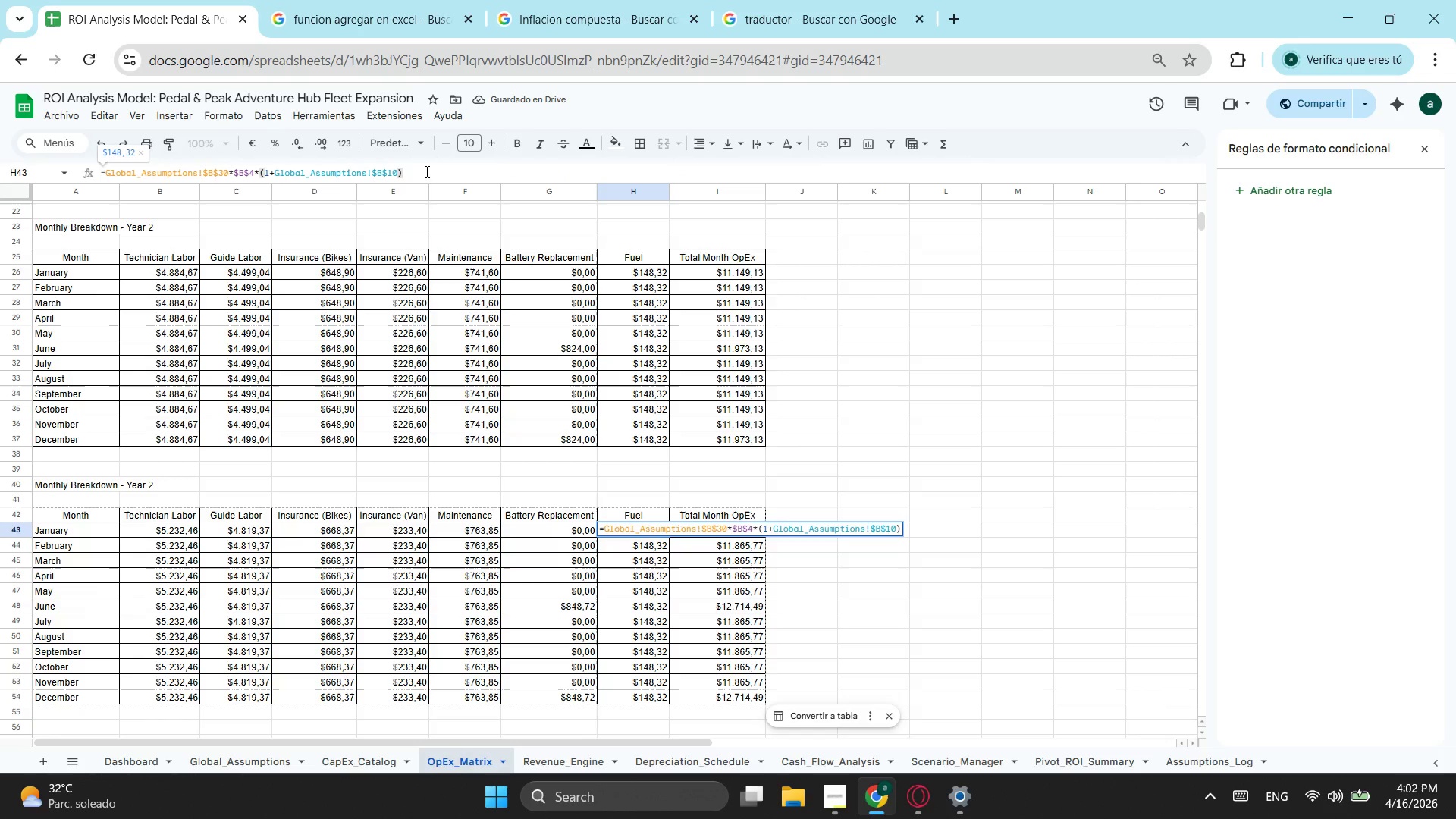 
key(Control+ControlLeft)
 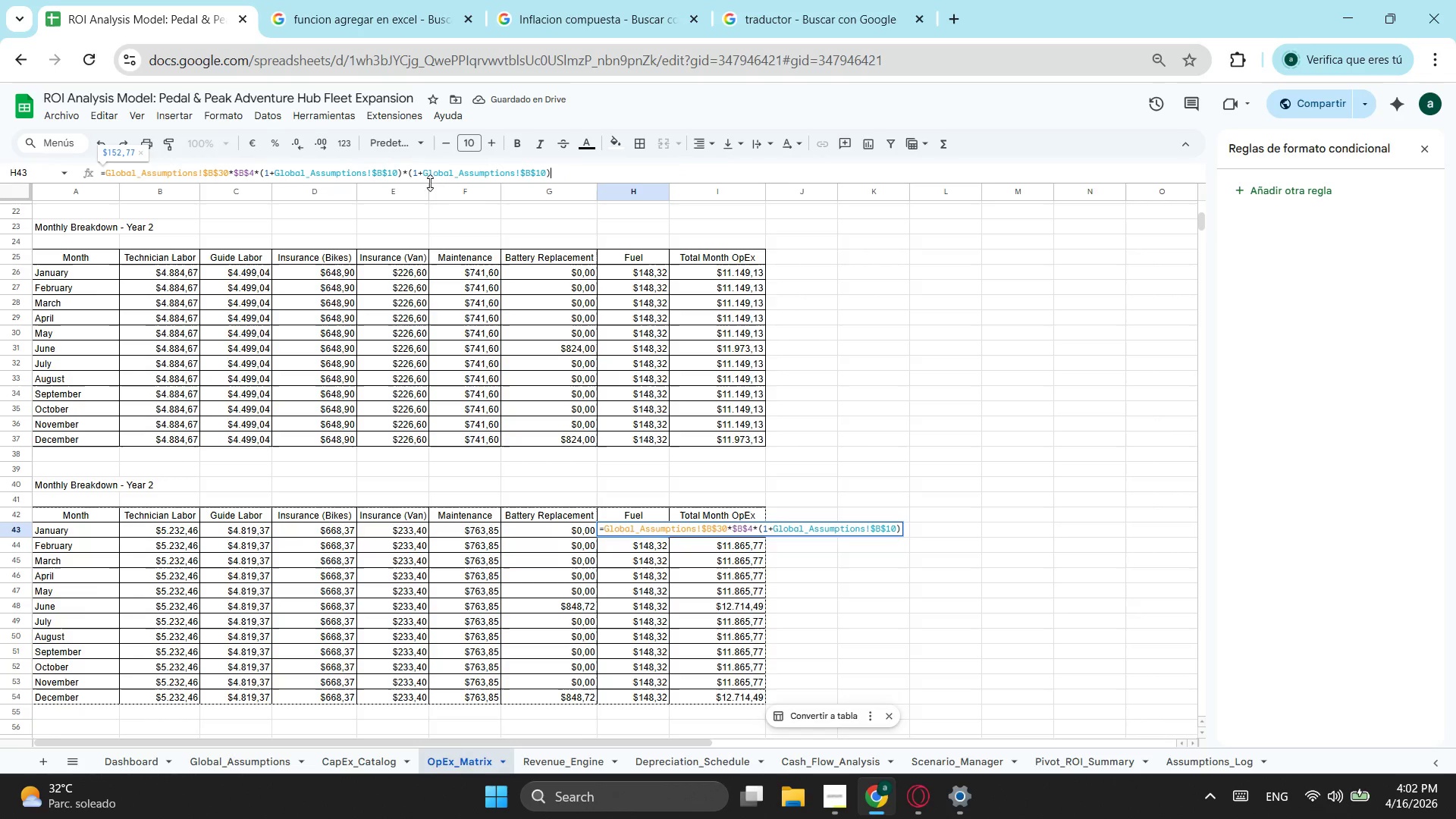 
key(Control+V)
 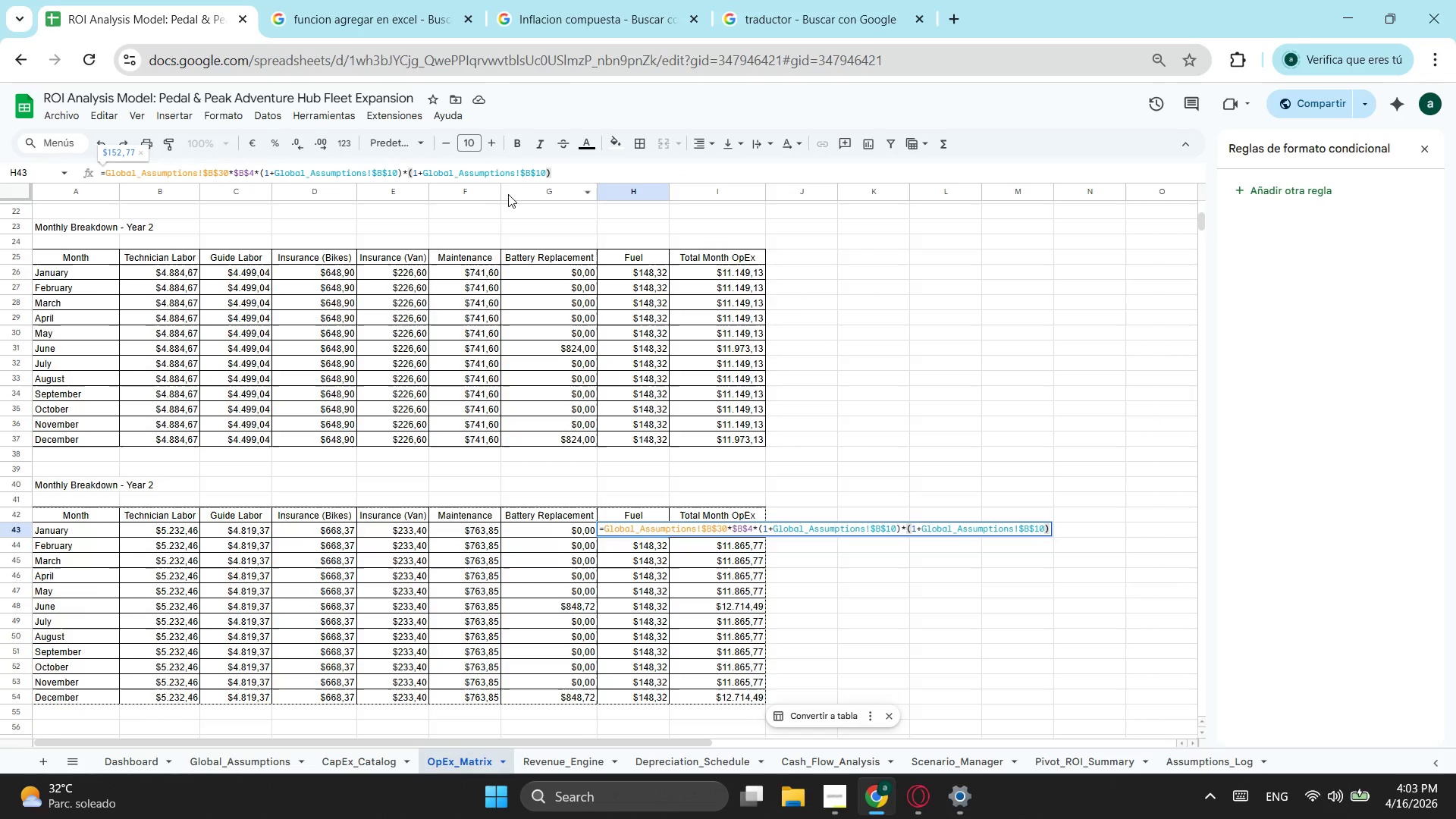 
key(Enter)
 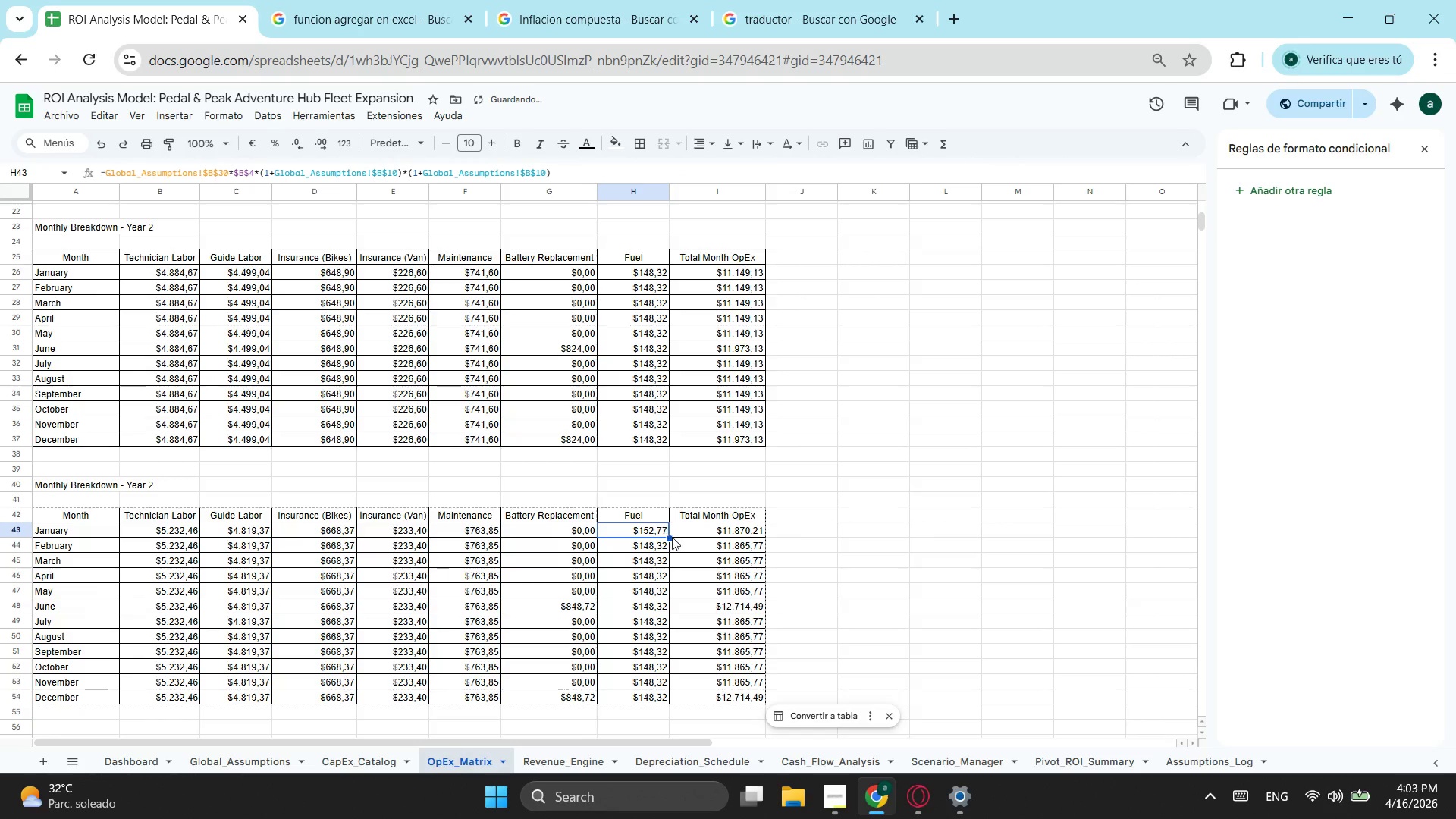 
left_click_drag(start_coordinate=[668, 539], to_coordinate=[676, 702])
 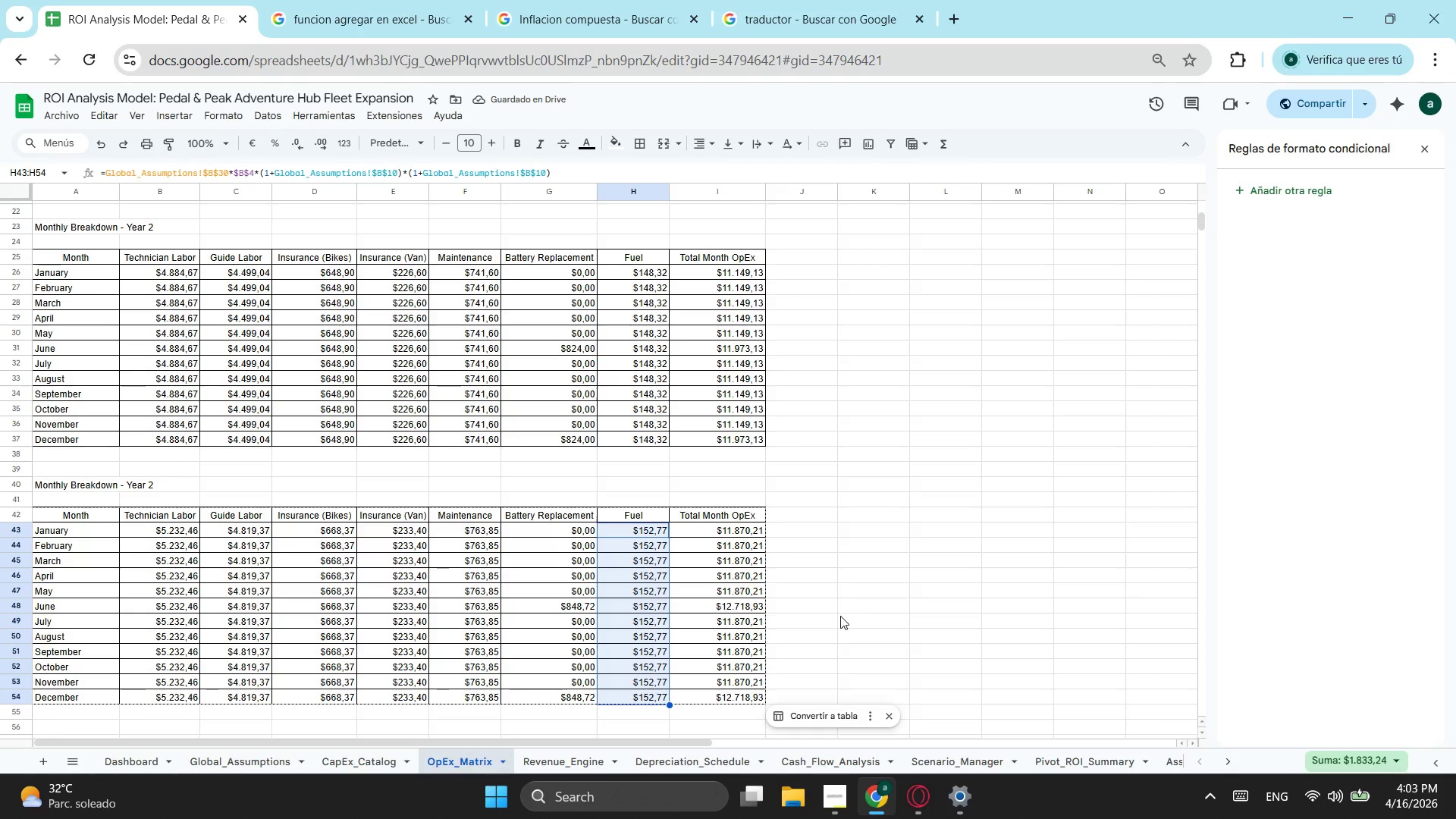 
wait(5.03)
 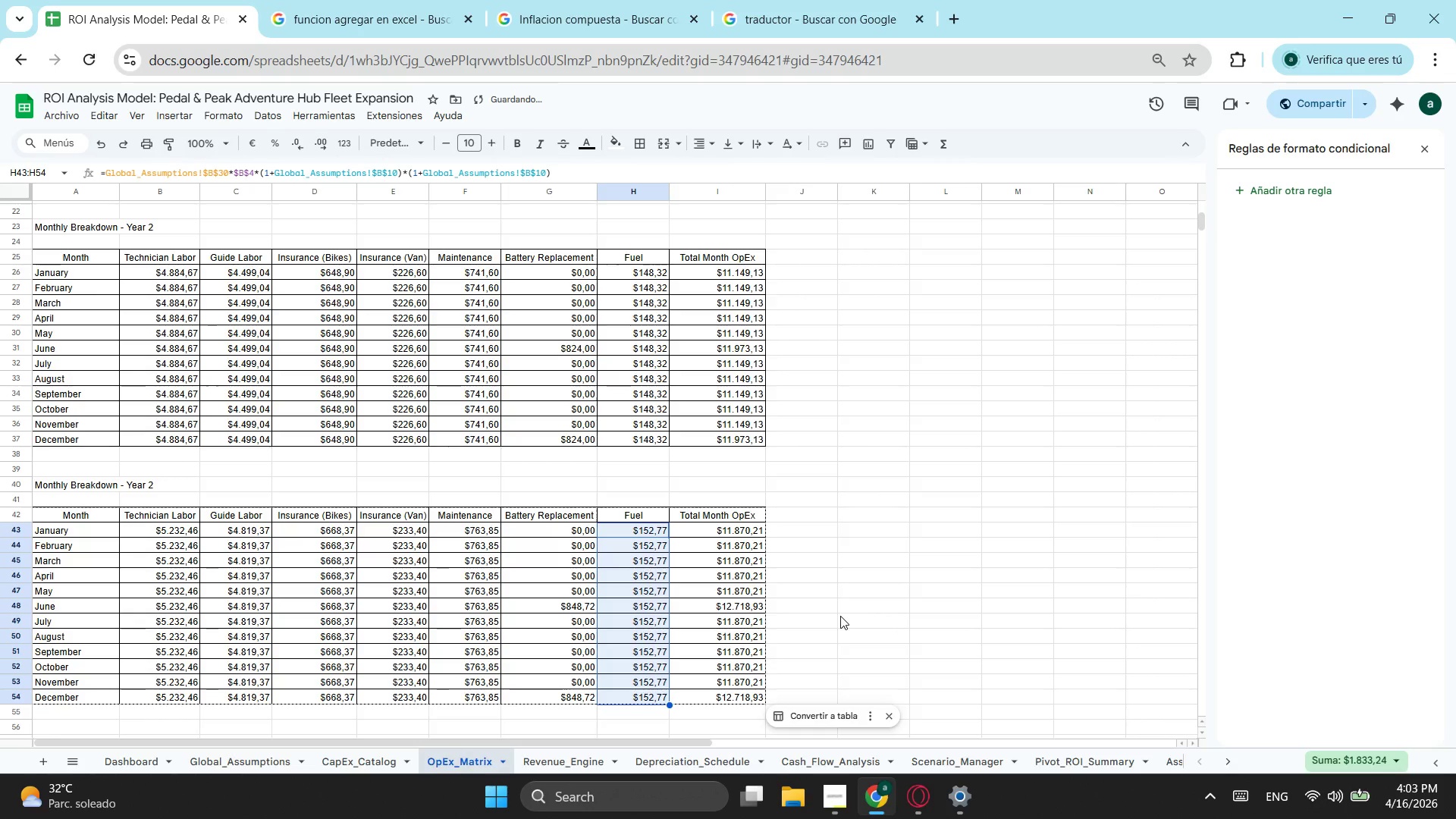 
scroll: coordinate [598, 529], scroll_direction: up, amount: 3.0
 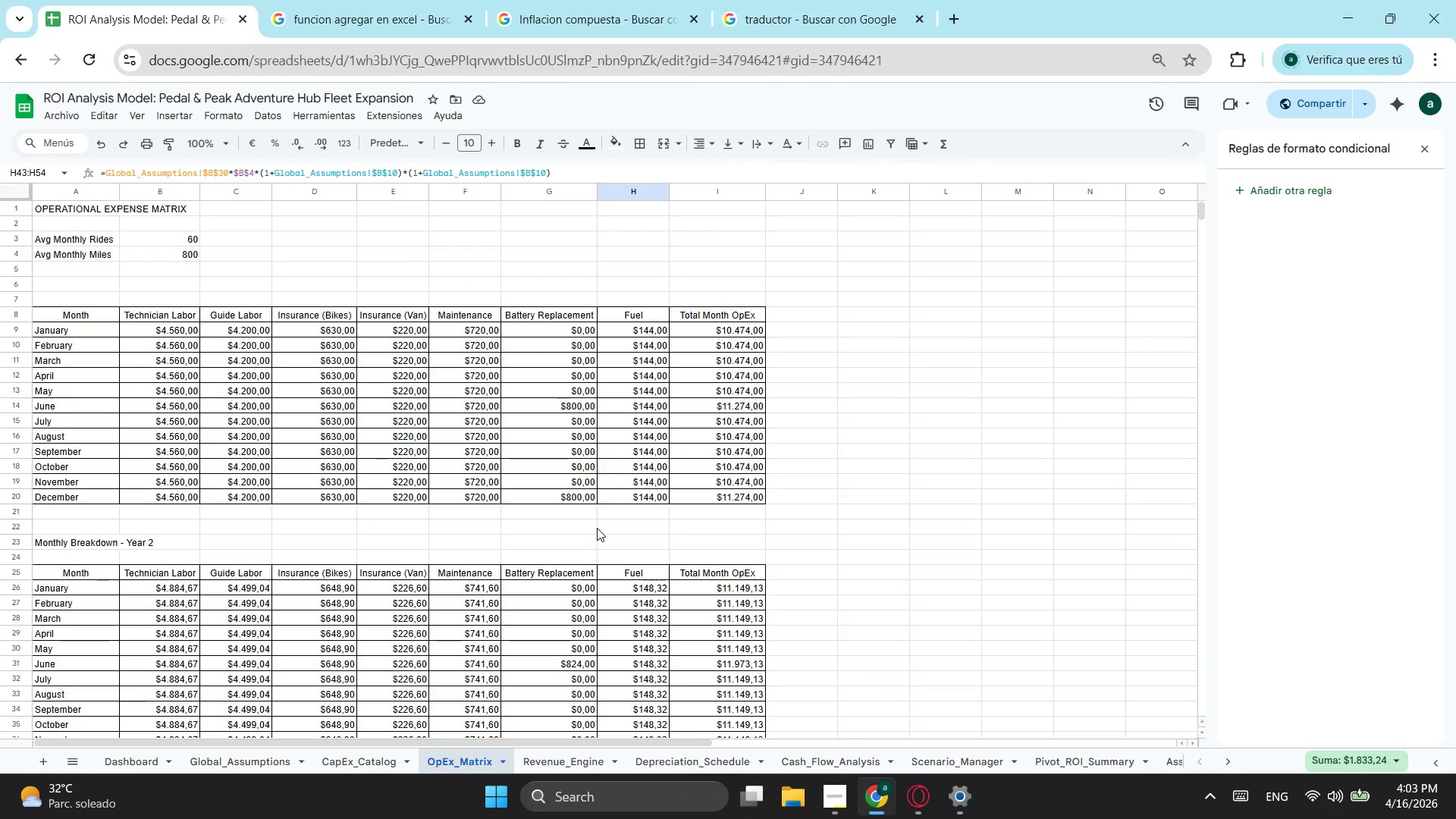 
scroll: coordinate [354, 525], scroll_direction: down, amount: 2.0
 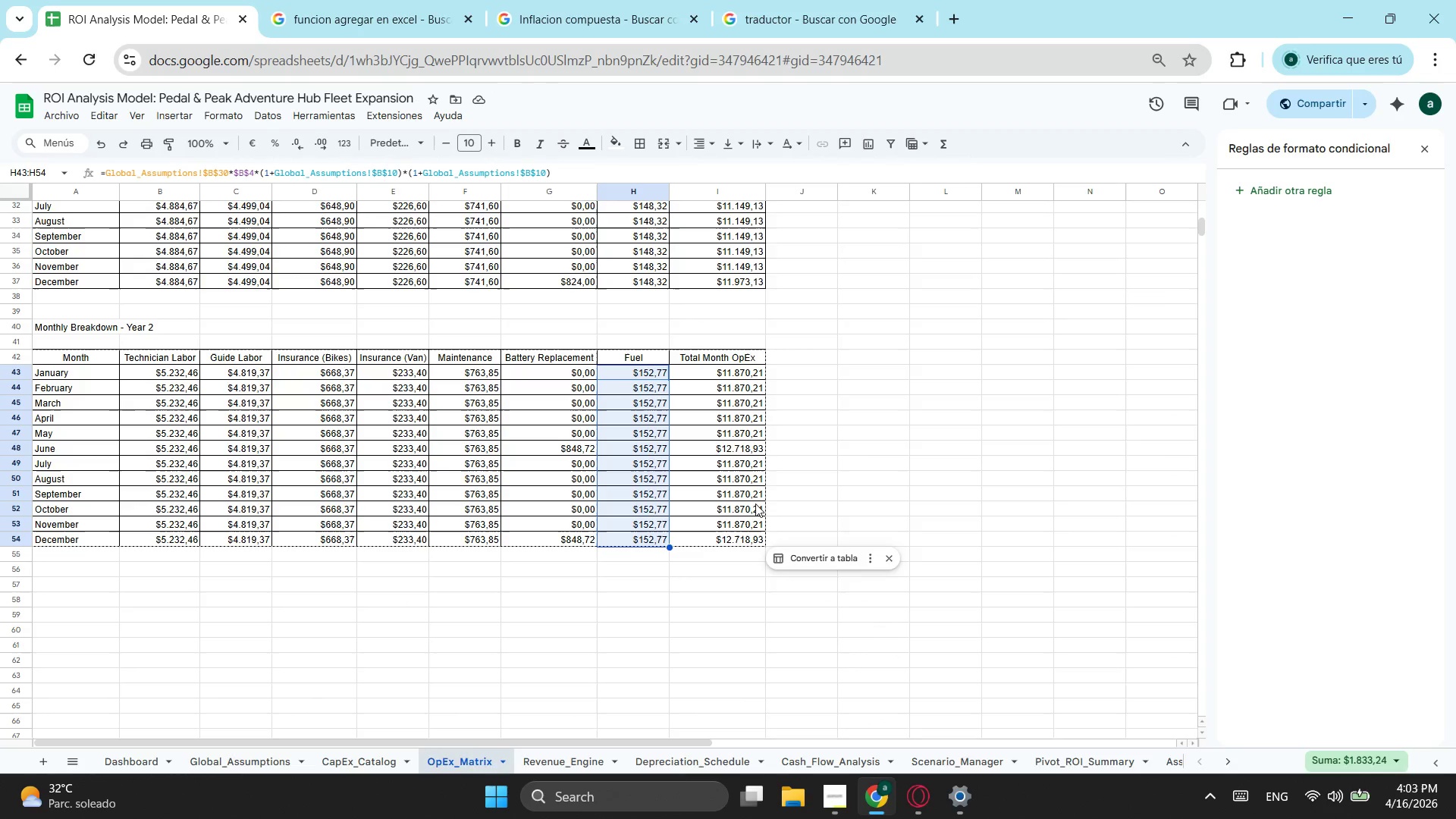 
left_click([844, 445])
 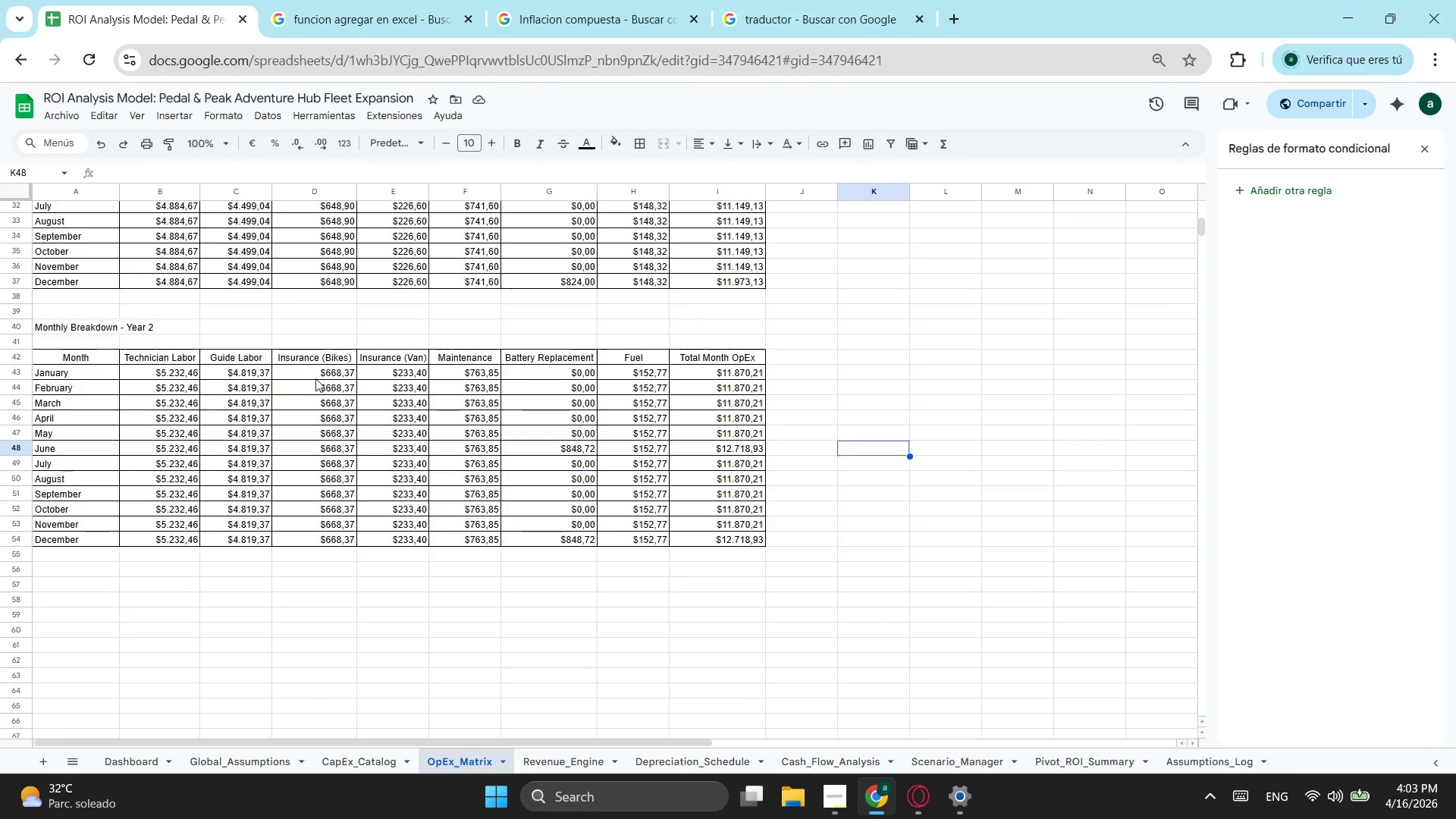 
scroll: coordinate [299, 377], scroll_direction: up, amount: 5.0
 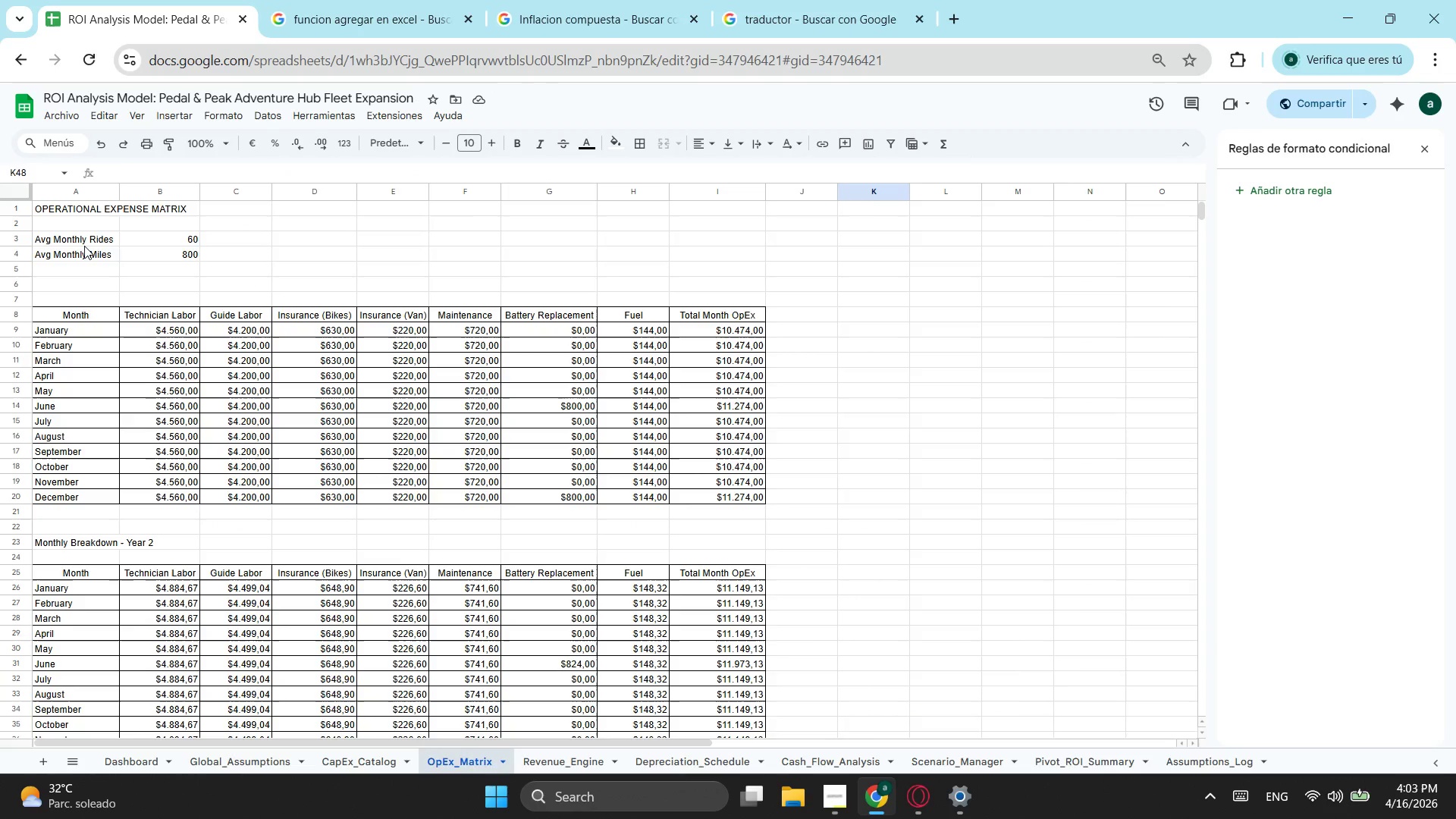 
left_click_drag(start_coordinate=[84, 246], to_coordinate=[176, 260])
 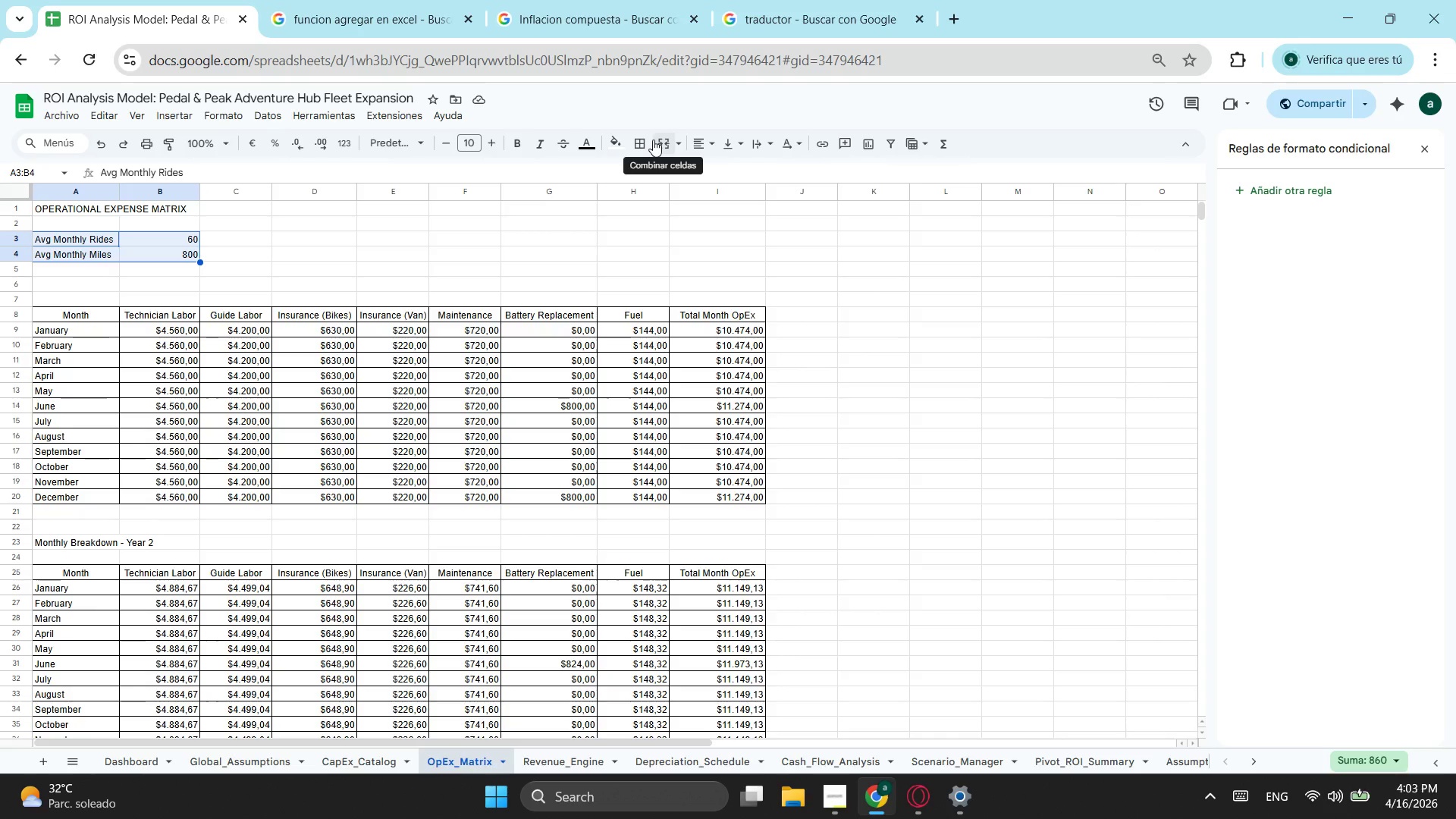 
left_click([642, 140])
 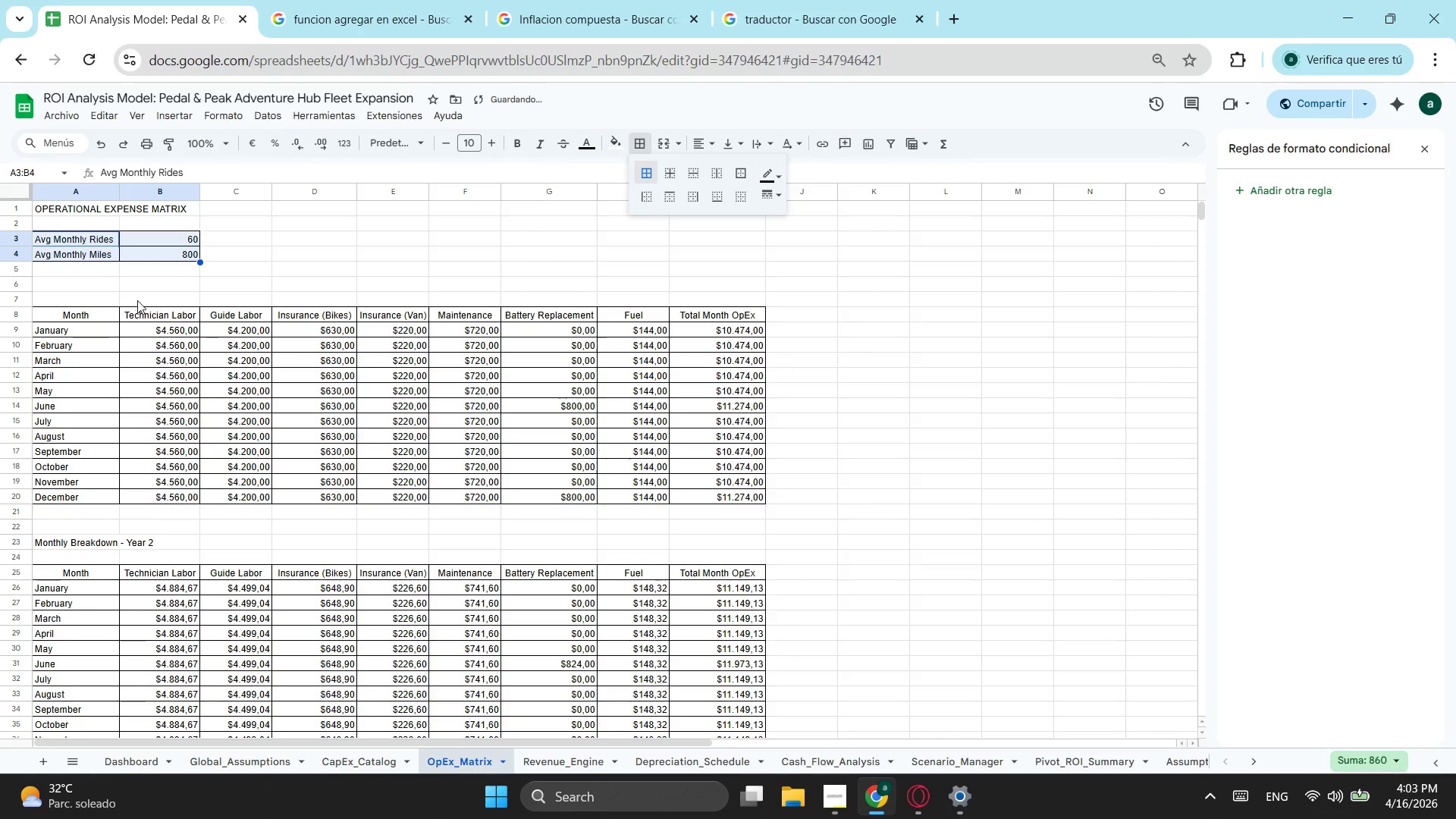 
left_click_drag(start_coordinate=[84, 308], to_coordinate=[270, 341])
 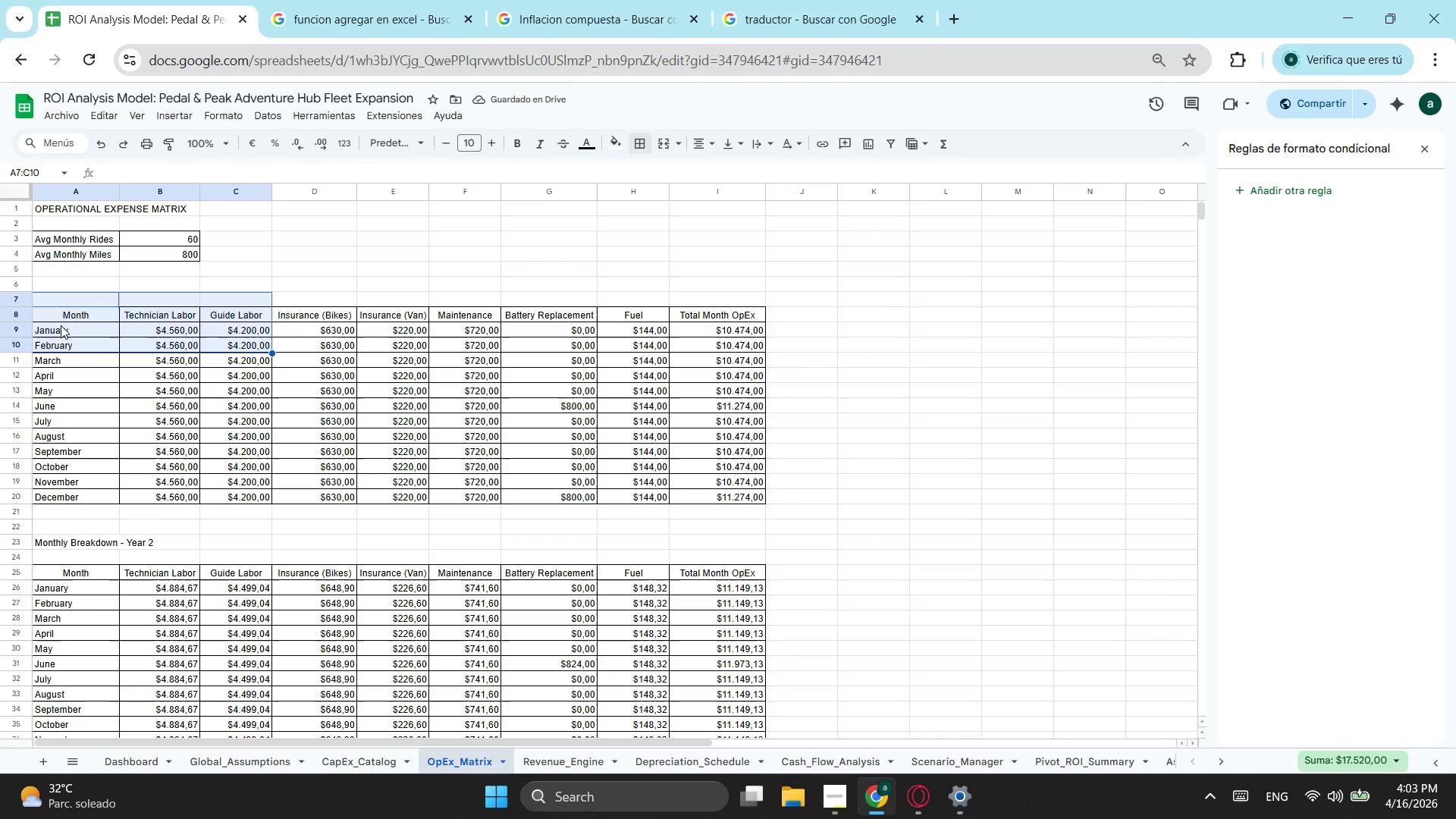 
left_click_drag(start_coordinate=[76, 312], to_coordinate=[743, 307])
 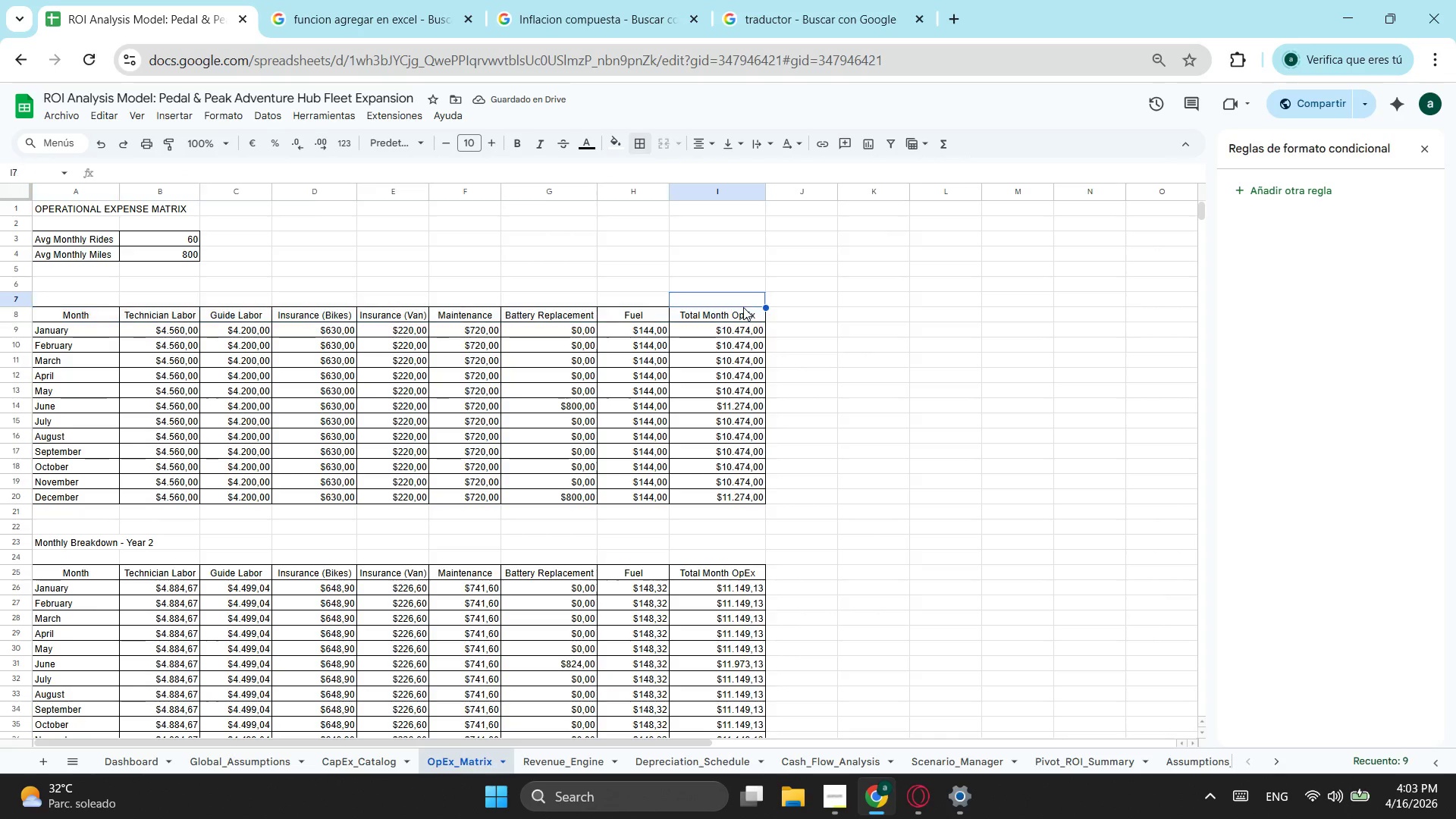 
left_click([743, 307])
 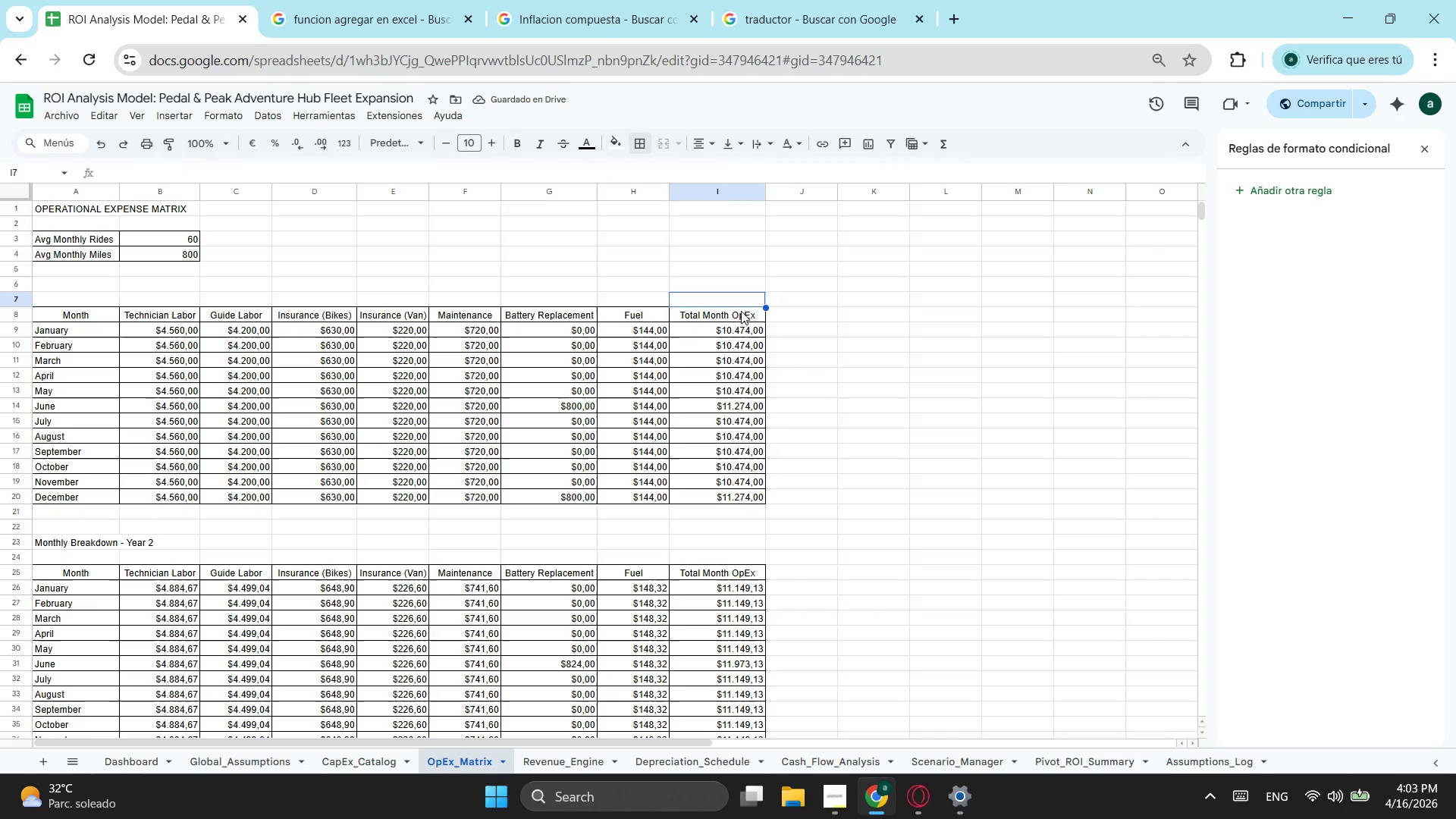 
left_click_drag(start_coordinate=[738, 314], to_coordinate=[85, 308])
 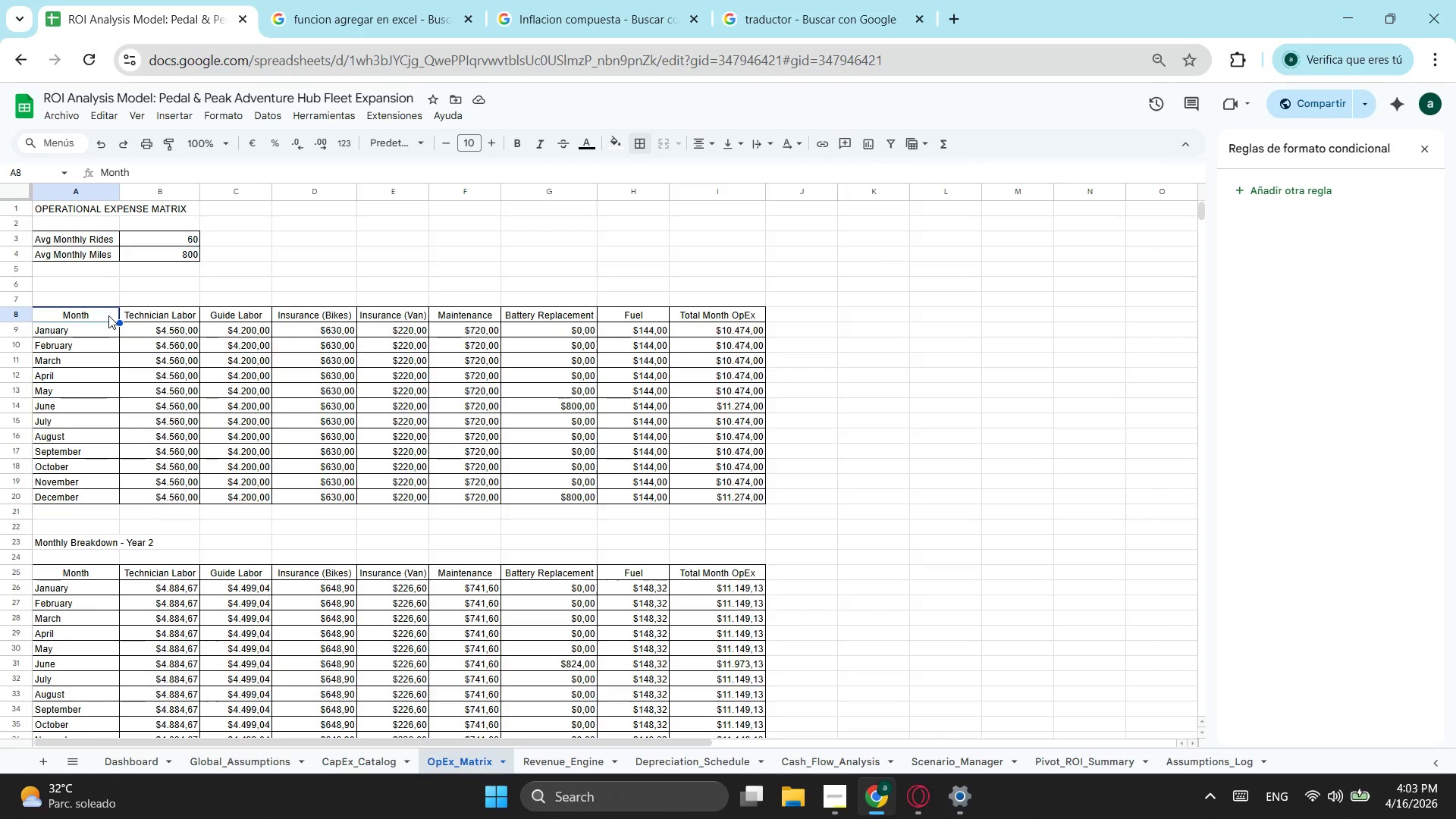 
left_click_drag(start_coordinate=[110, 312], to_coordinate=[716, 315])
 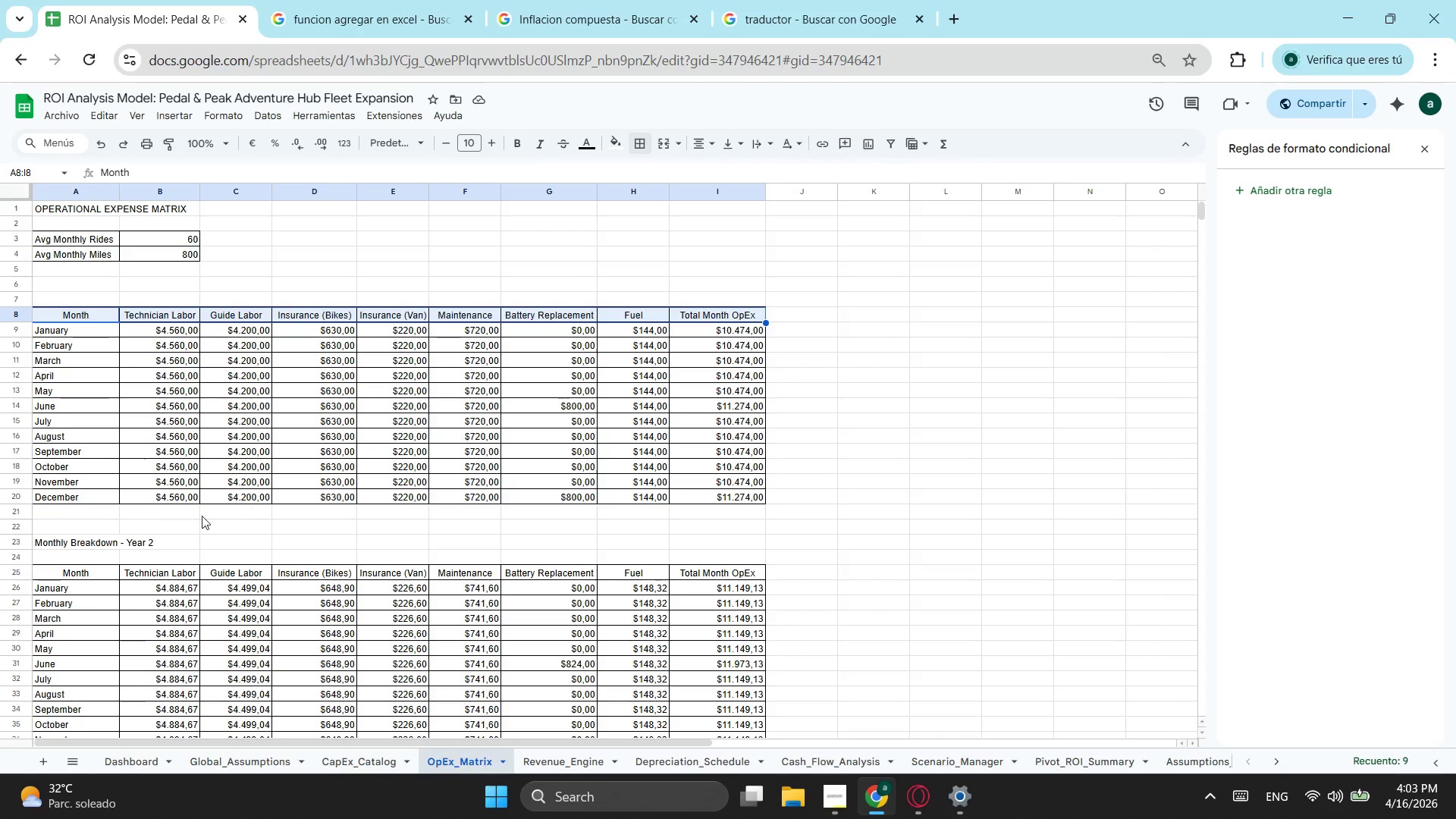 
scroll: coordinate [235, 496], scroll_direction: down, amount: 1.0
 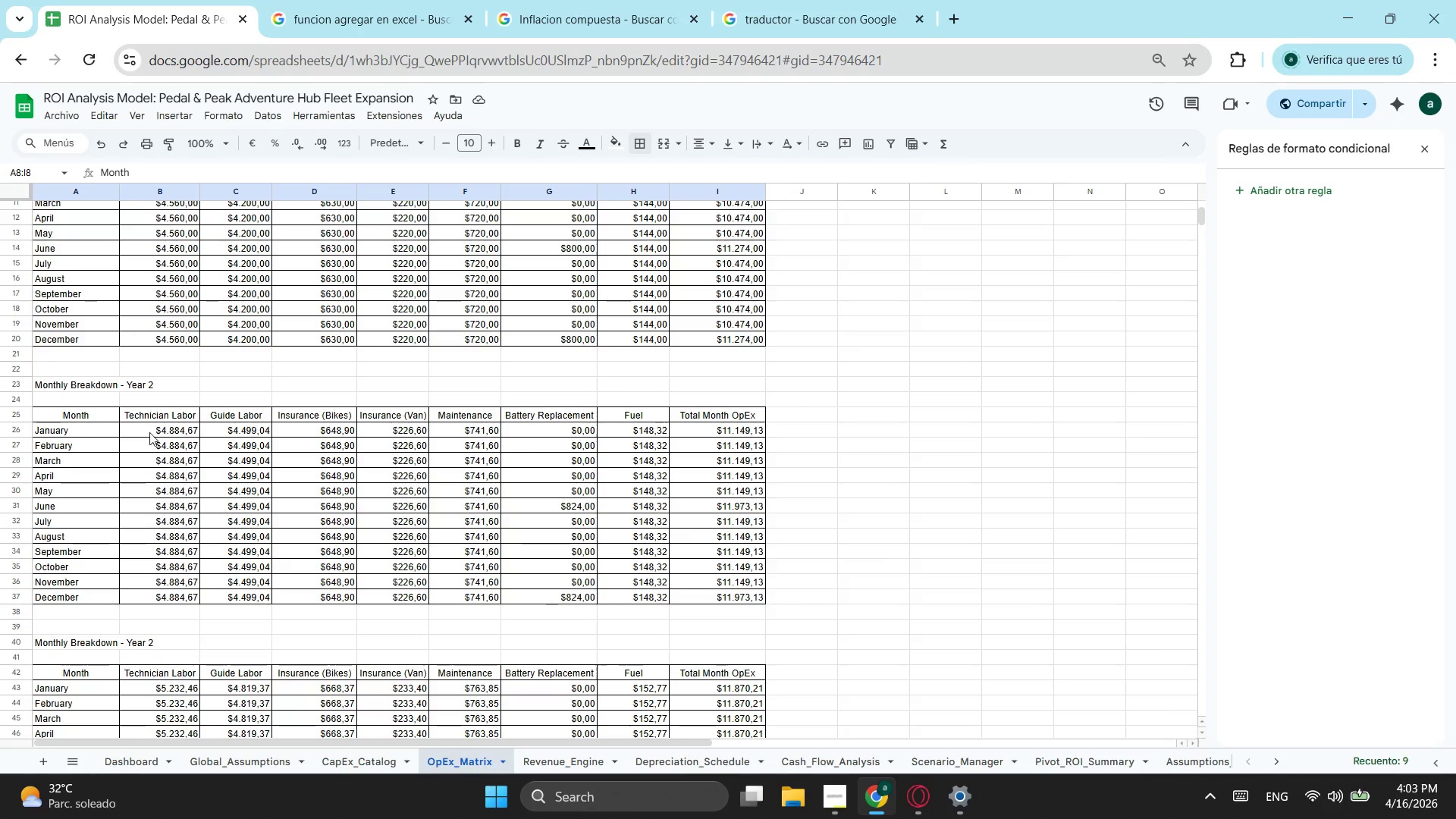 
hold_key(key=ControlLeft, duration=1.47)
left_click_drag(start_coordinate=[89, 425], to_coordinate=[222, 427])
 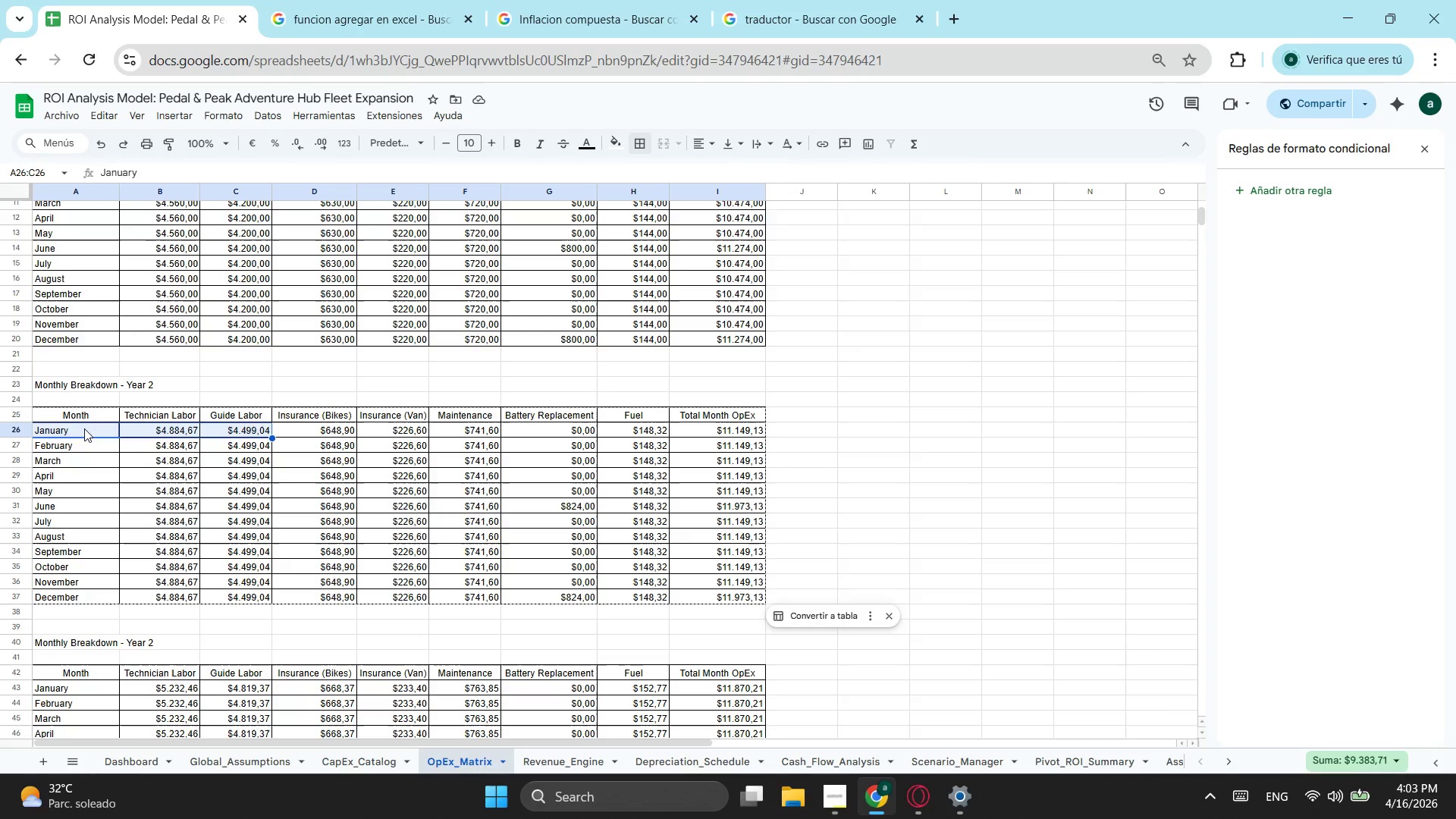 
hold_key(key=ControlLeft, duration=6.27)
left_click_drag(start_coordinate=[93, 413], to_coordinate=[690, 419])
 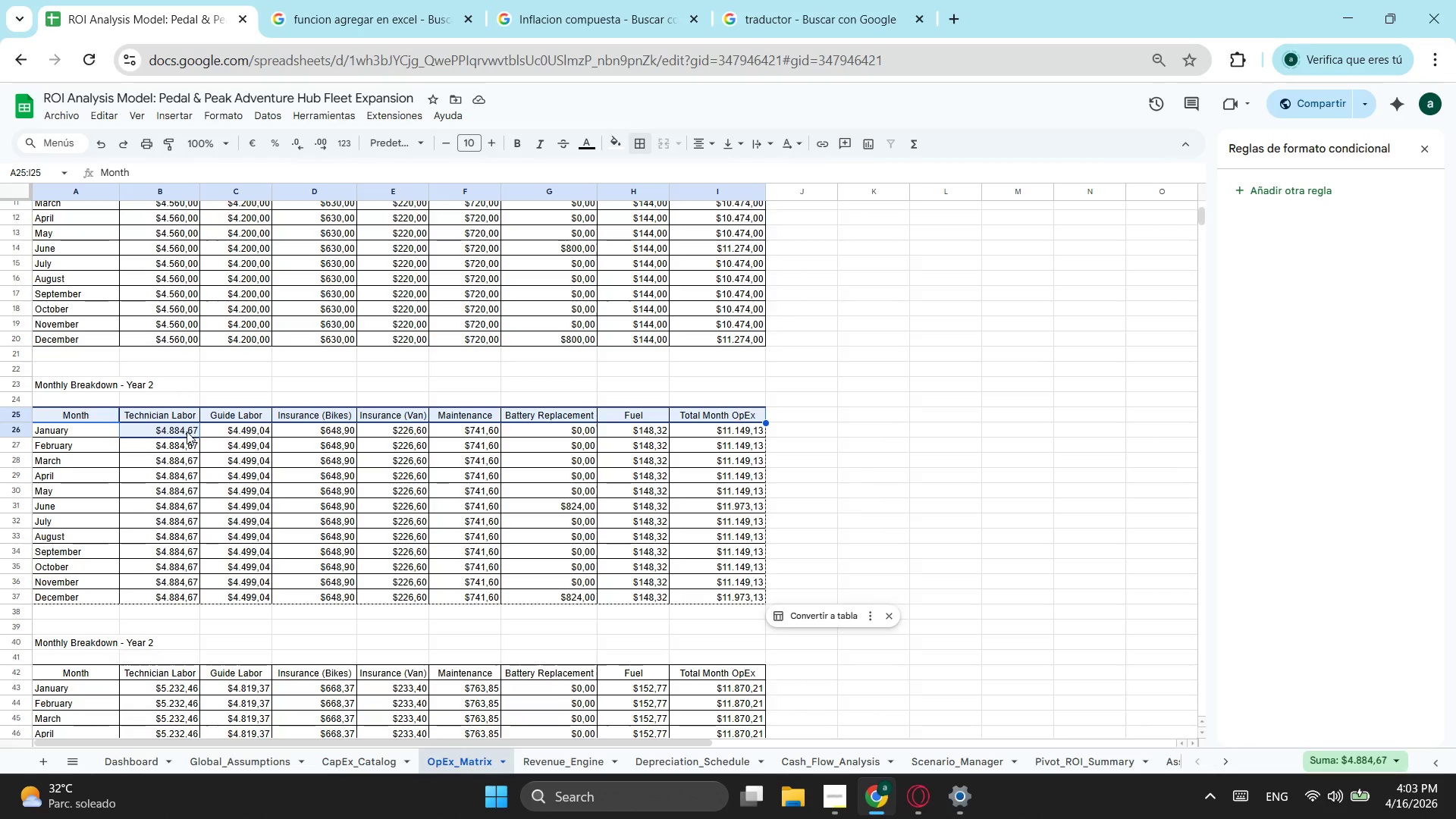 
left_click_drag(start_coordinate=[185, 433], to_coordinate=[187, 438])
 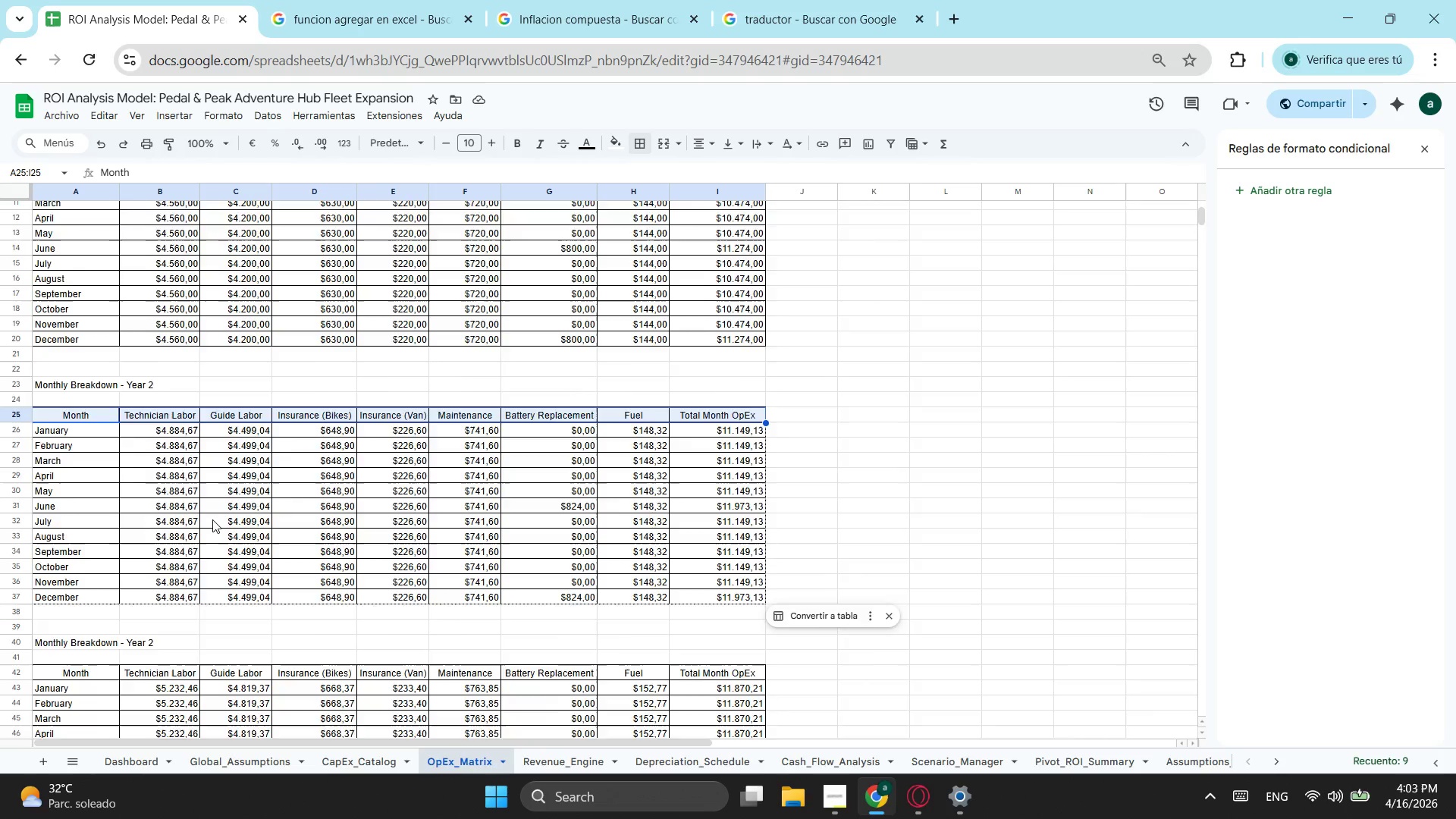 
scroll: coordinate [212, 519], scroll_direction: down, amount: 1.0
 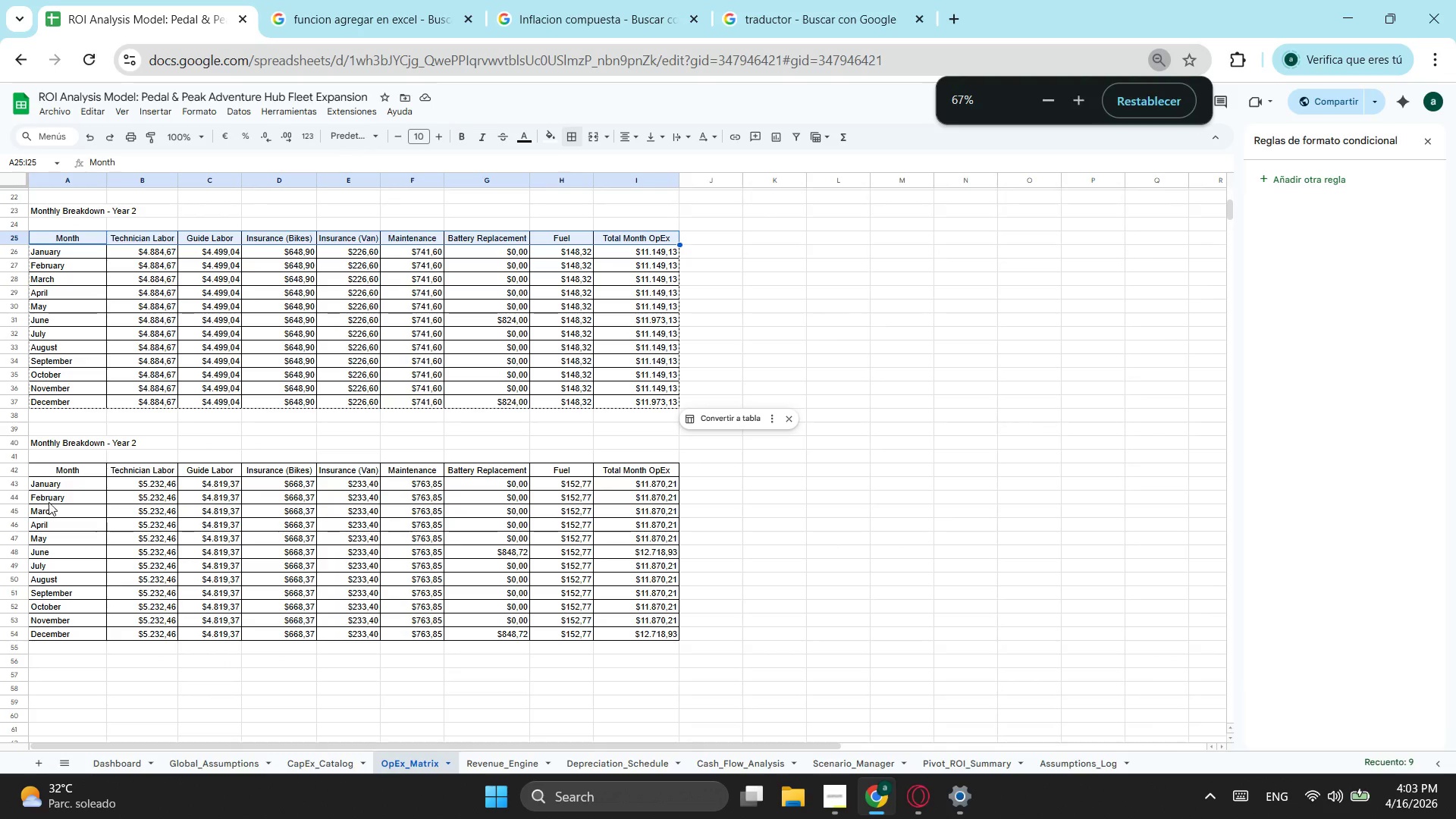 
hold_key(key=ControlLeft, duration=2.94)
left_click_drag(start_coordinate=[82, 472], to_coordinate=[620, 473])
 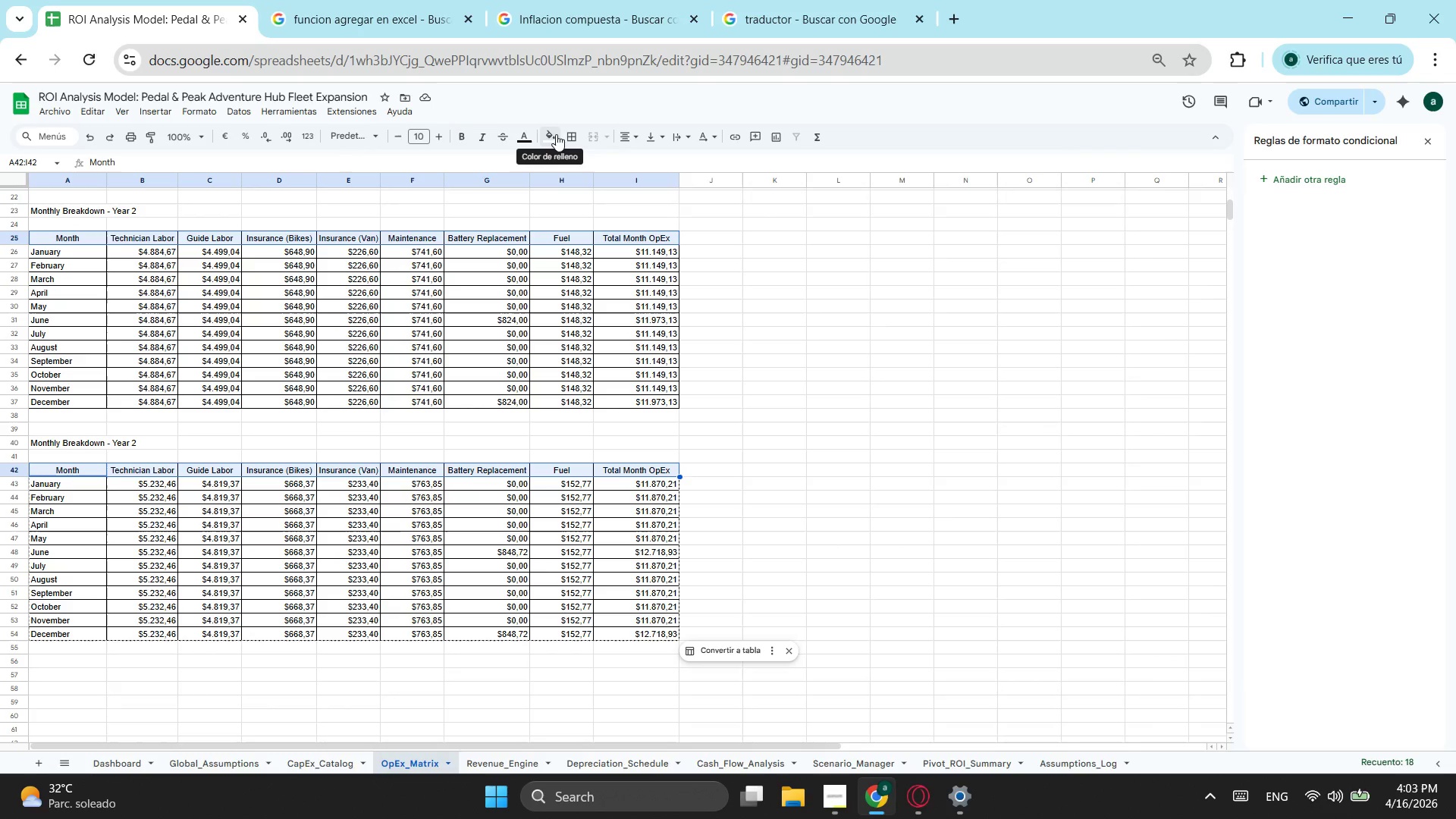 
left_click_drag(start_coordinate=[554, 135], to_coordinate=[560, 136])
 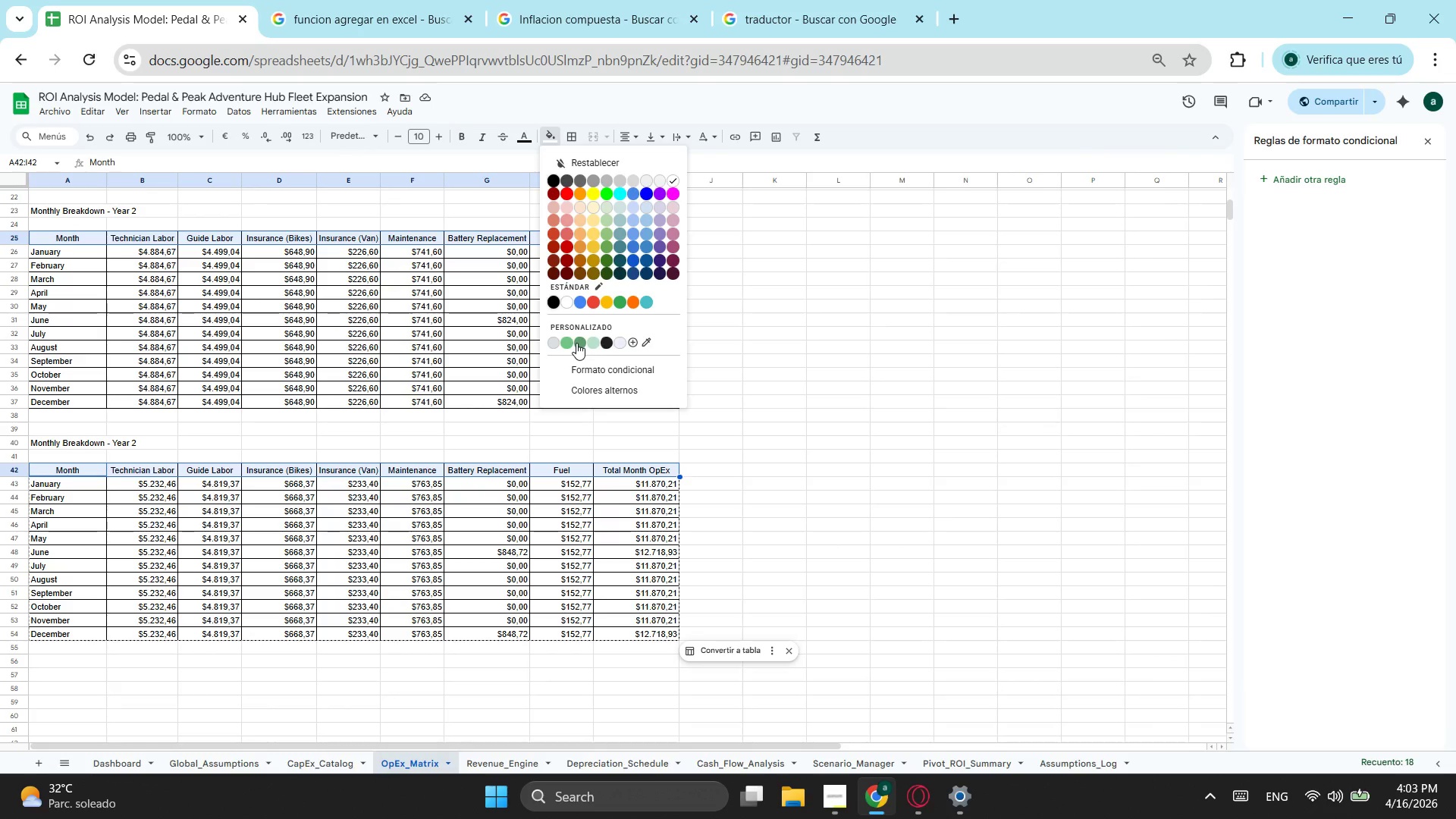 
left_click([576, 343])
 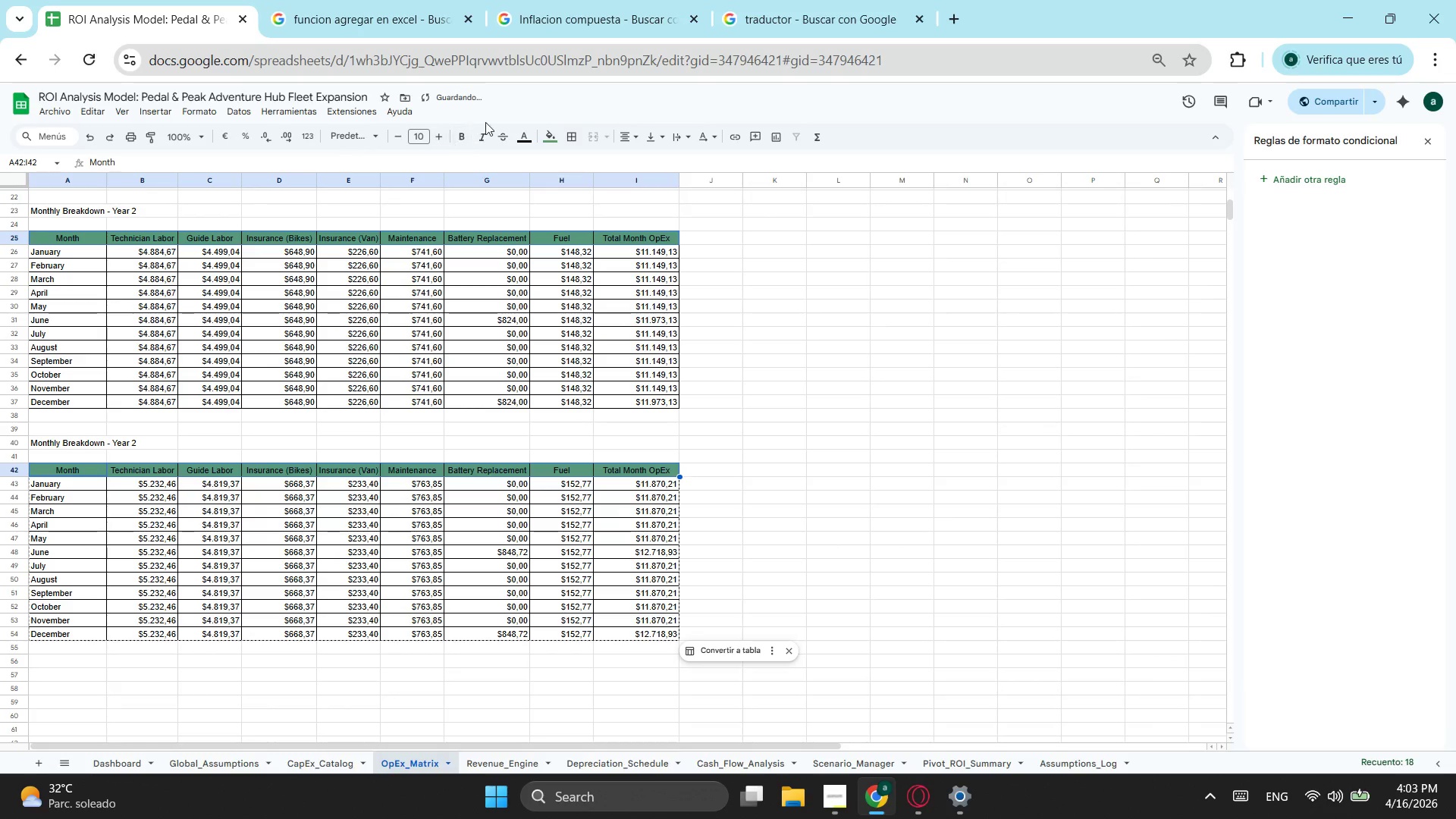 
left_click([469, 132])
 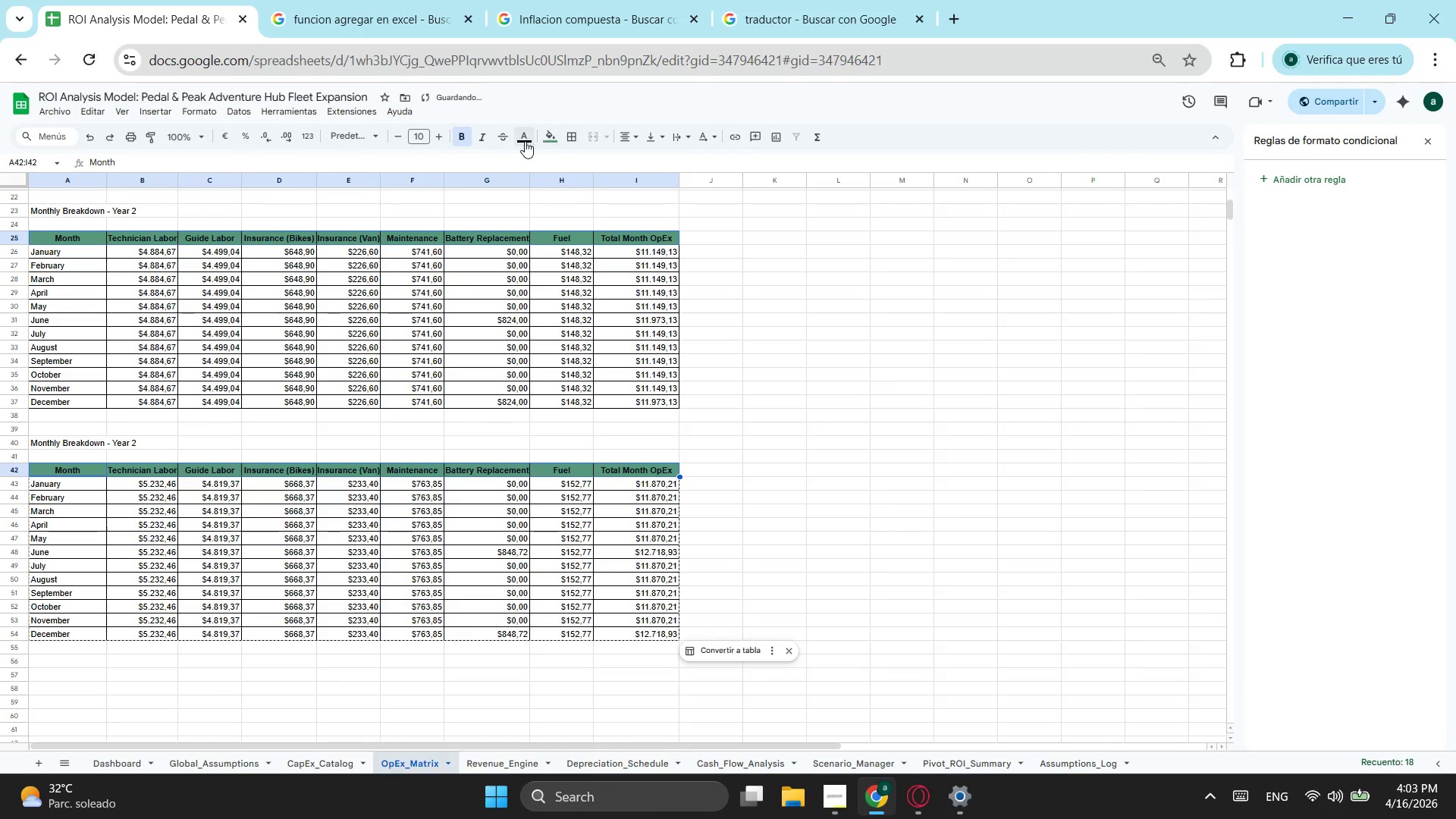 
left_click([525, 141])
 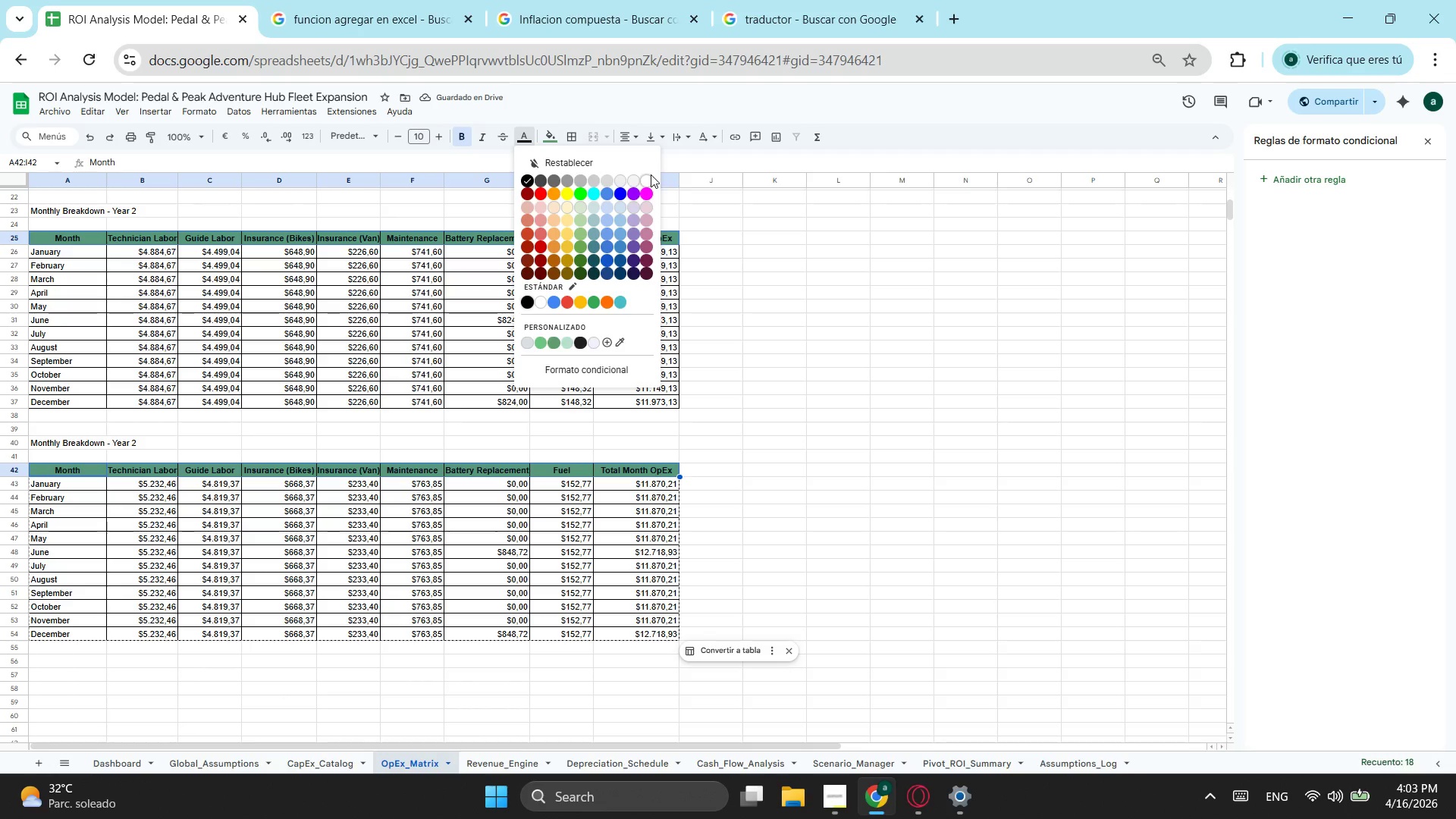 
left_click([645, 180])
 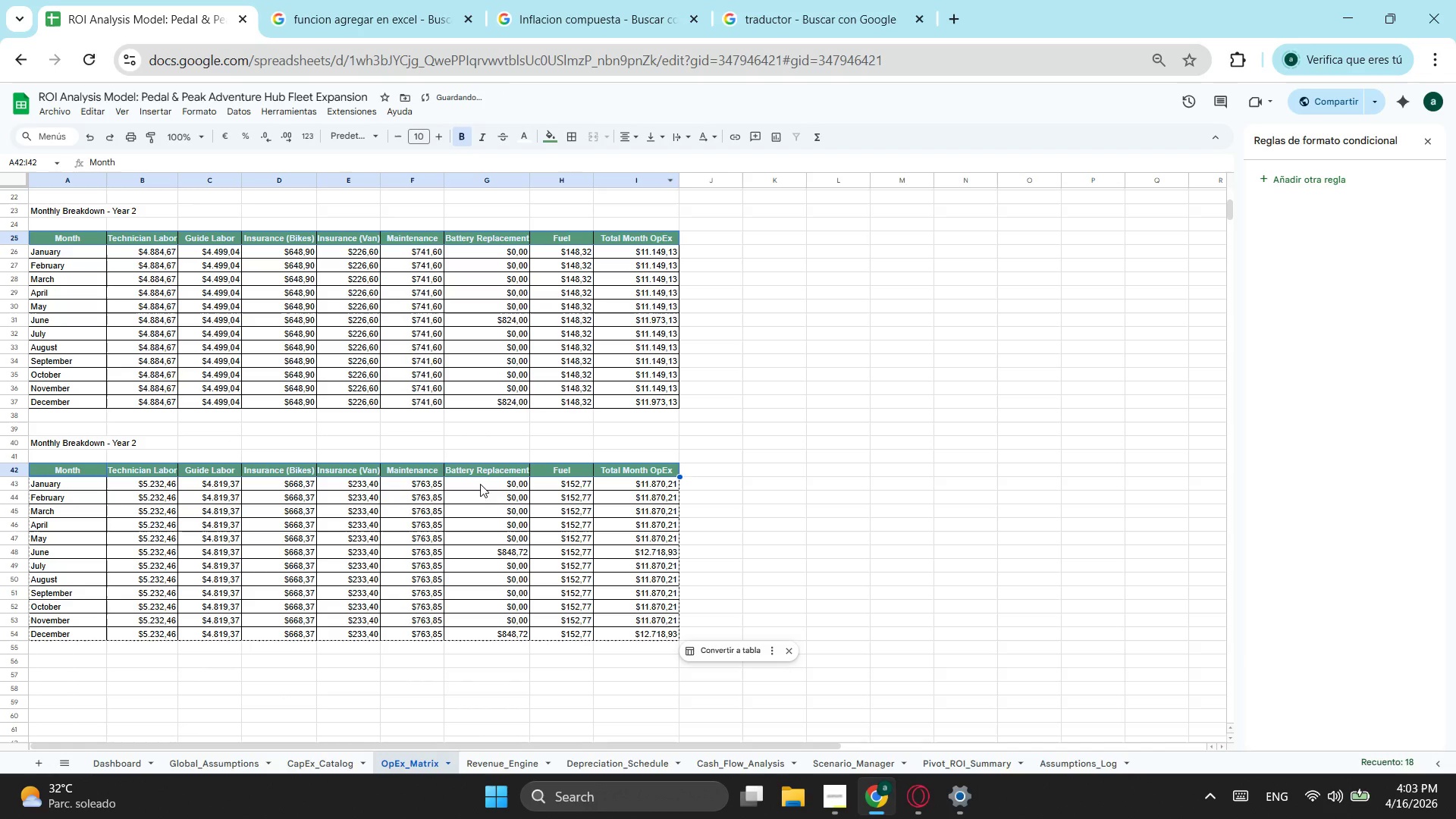 
left_click([946, 361])
 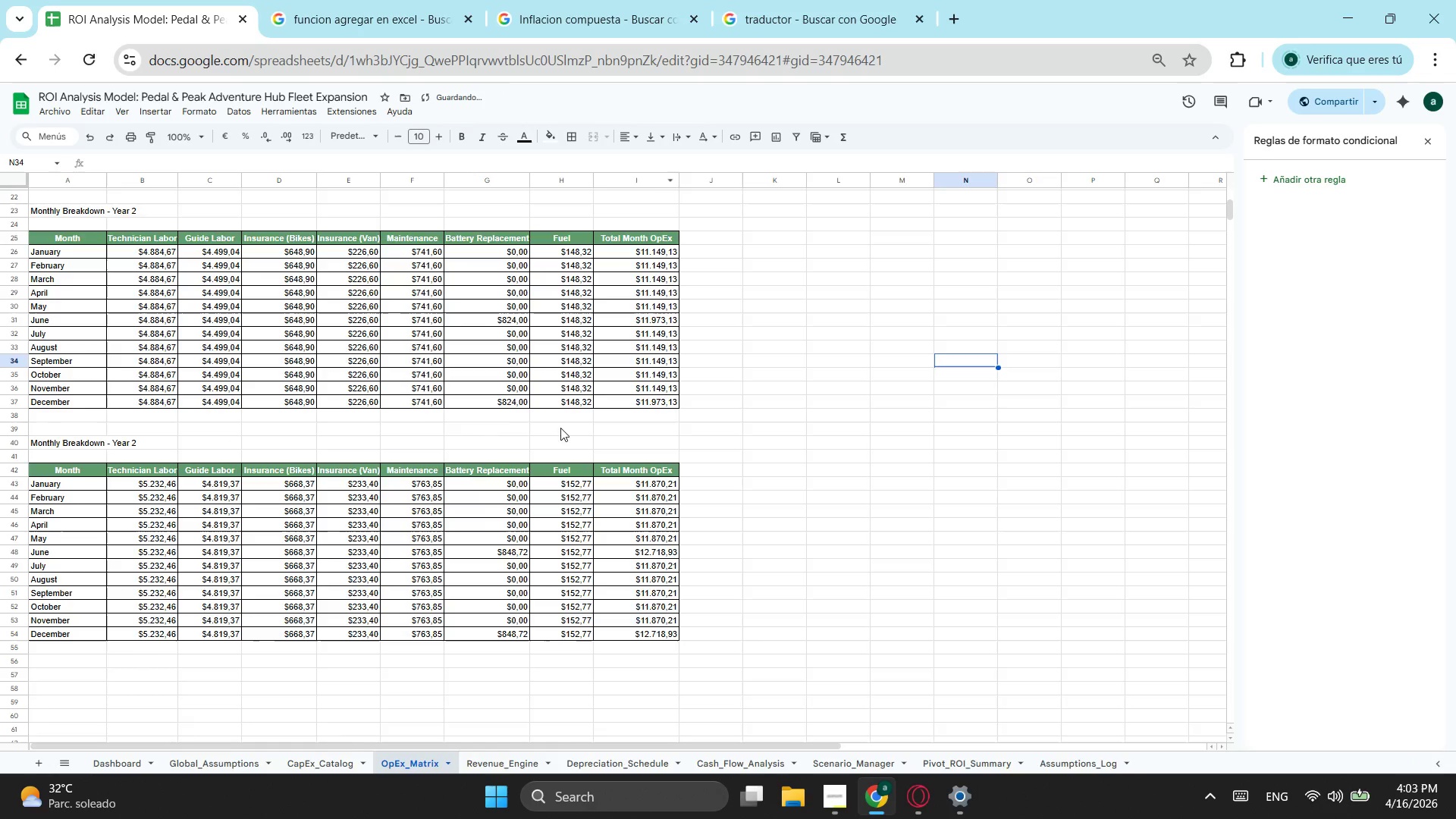 
scroll: coordinate [375, 375], scroll_direction: up, amount: 3.0
 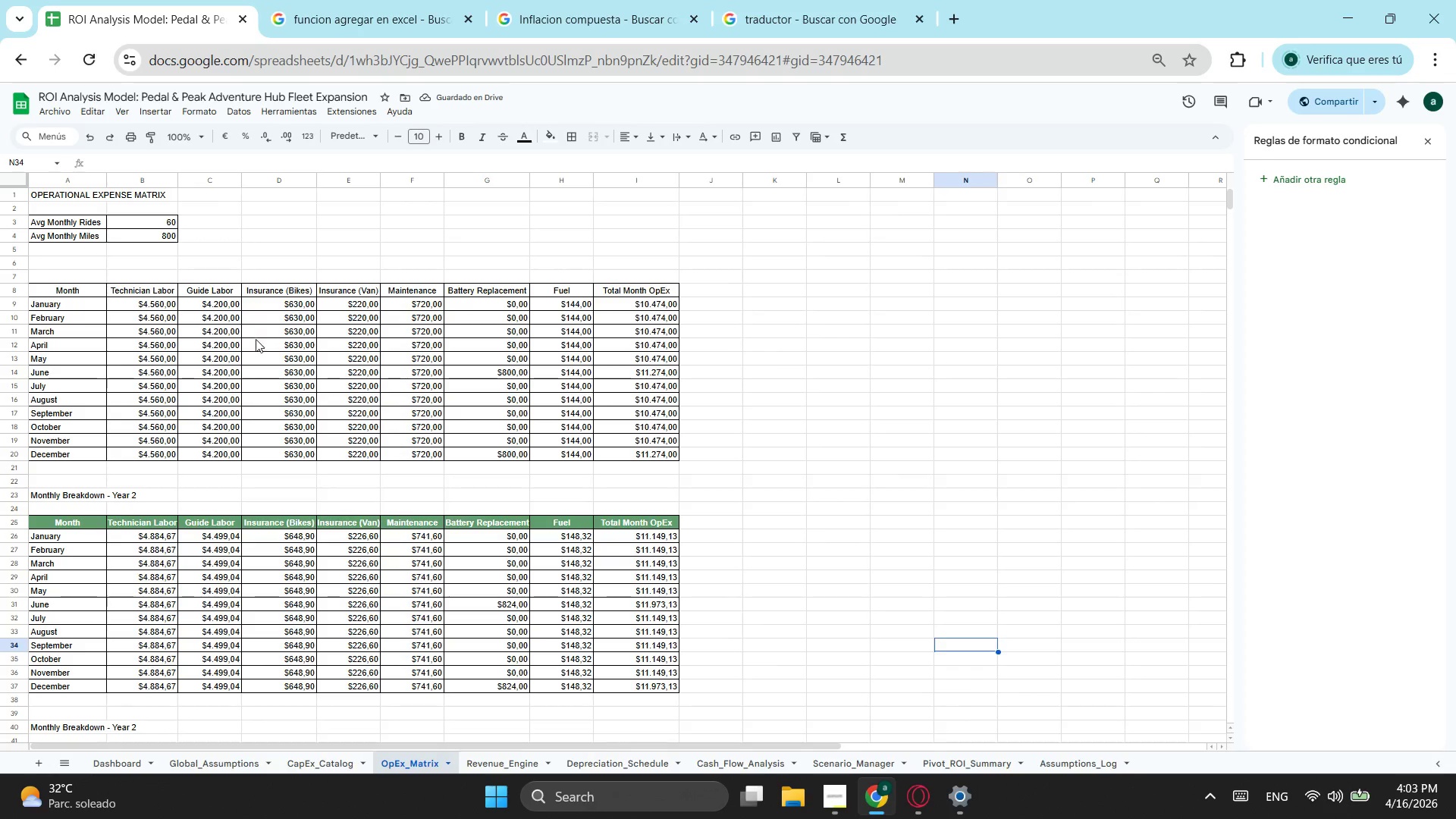 
scroll: coordinate [322, 301], scroll_direction: none, amount: 0.0
 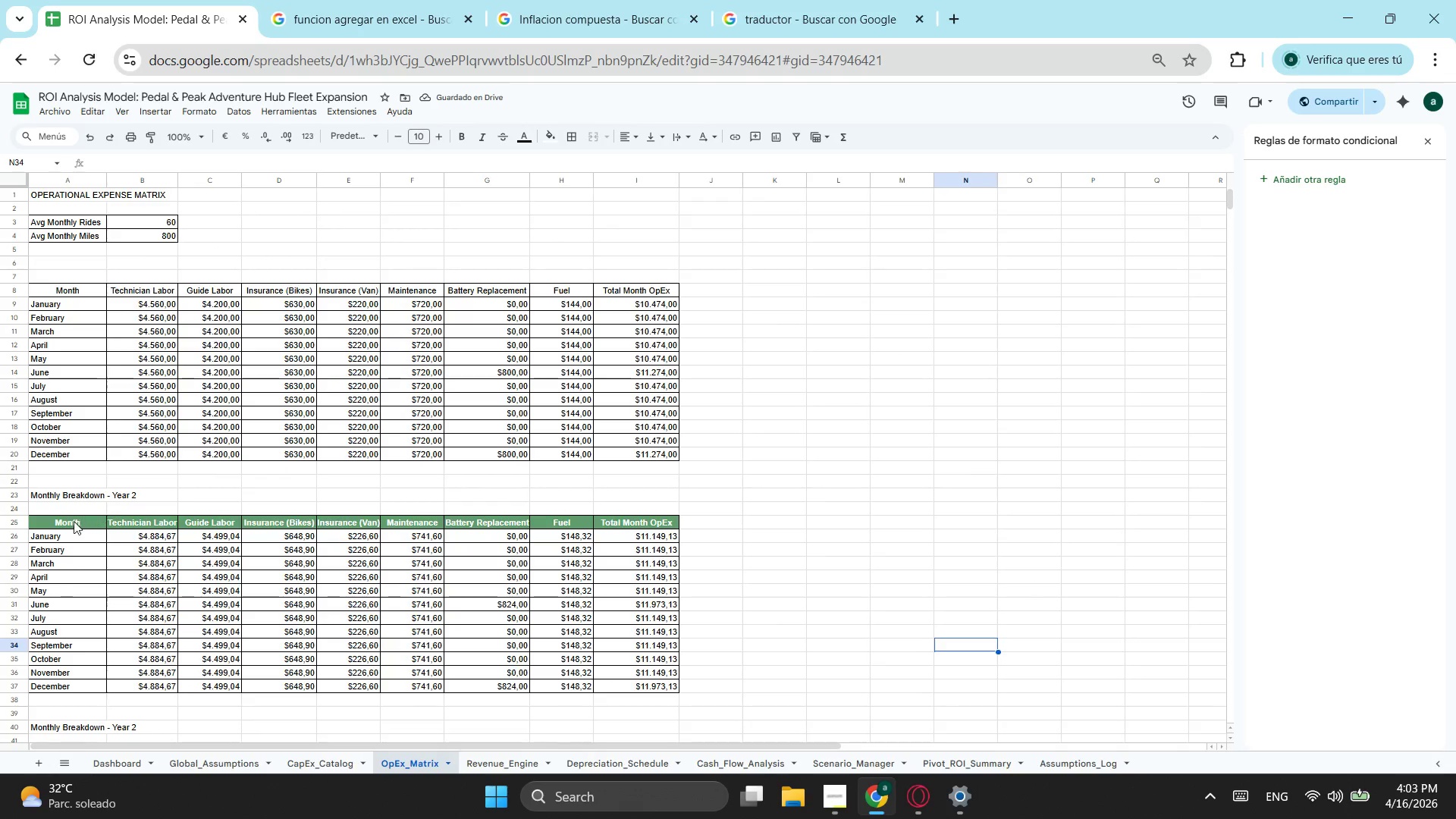 
left_click_drag(start_coordinate=[67, 524], to_coordinate=[658, 521])
 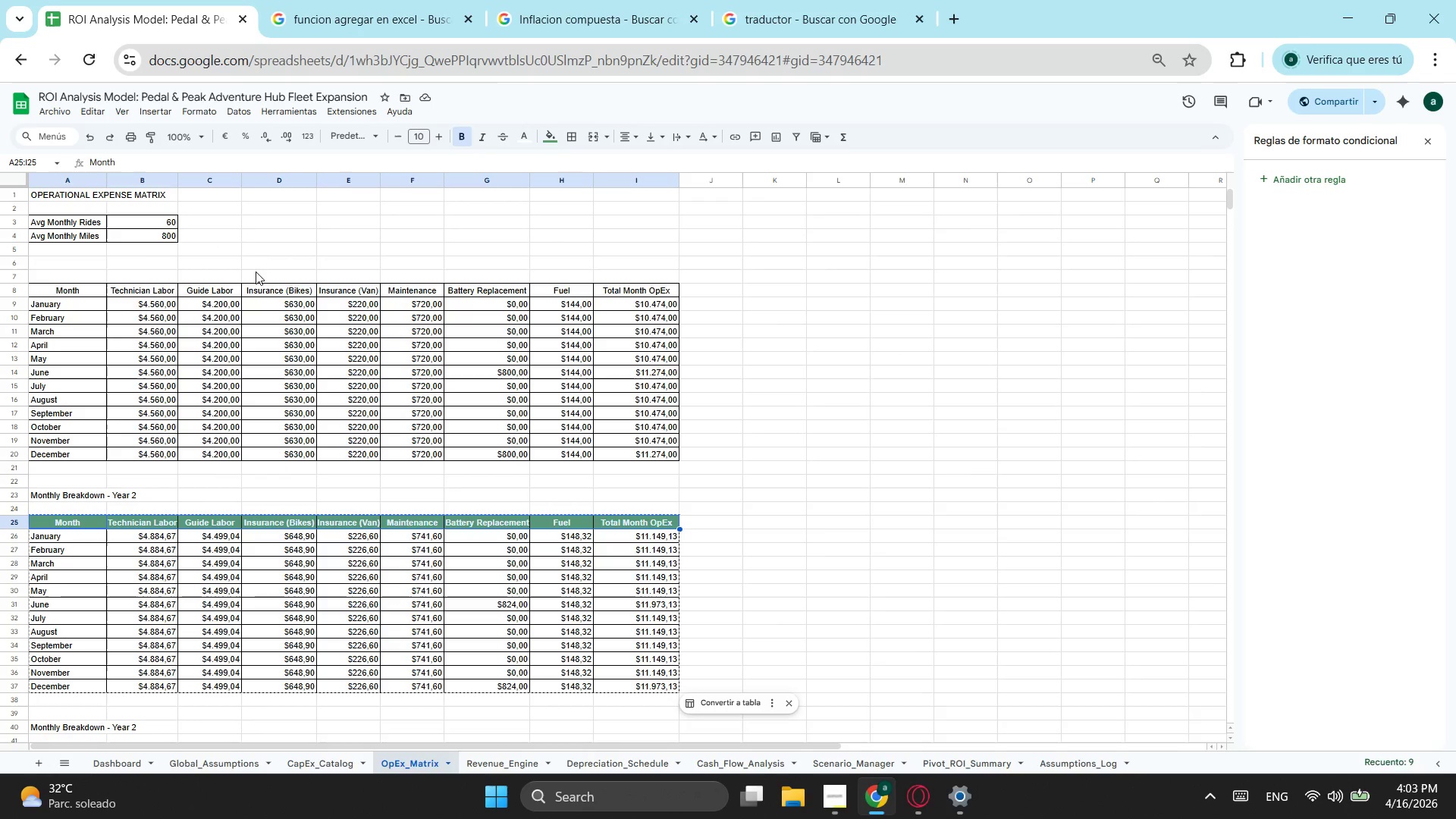 
key(Control+ControlLeft)
 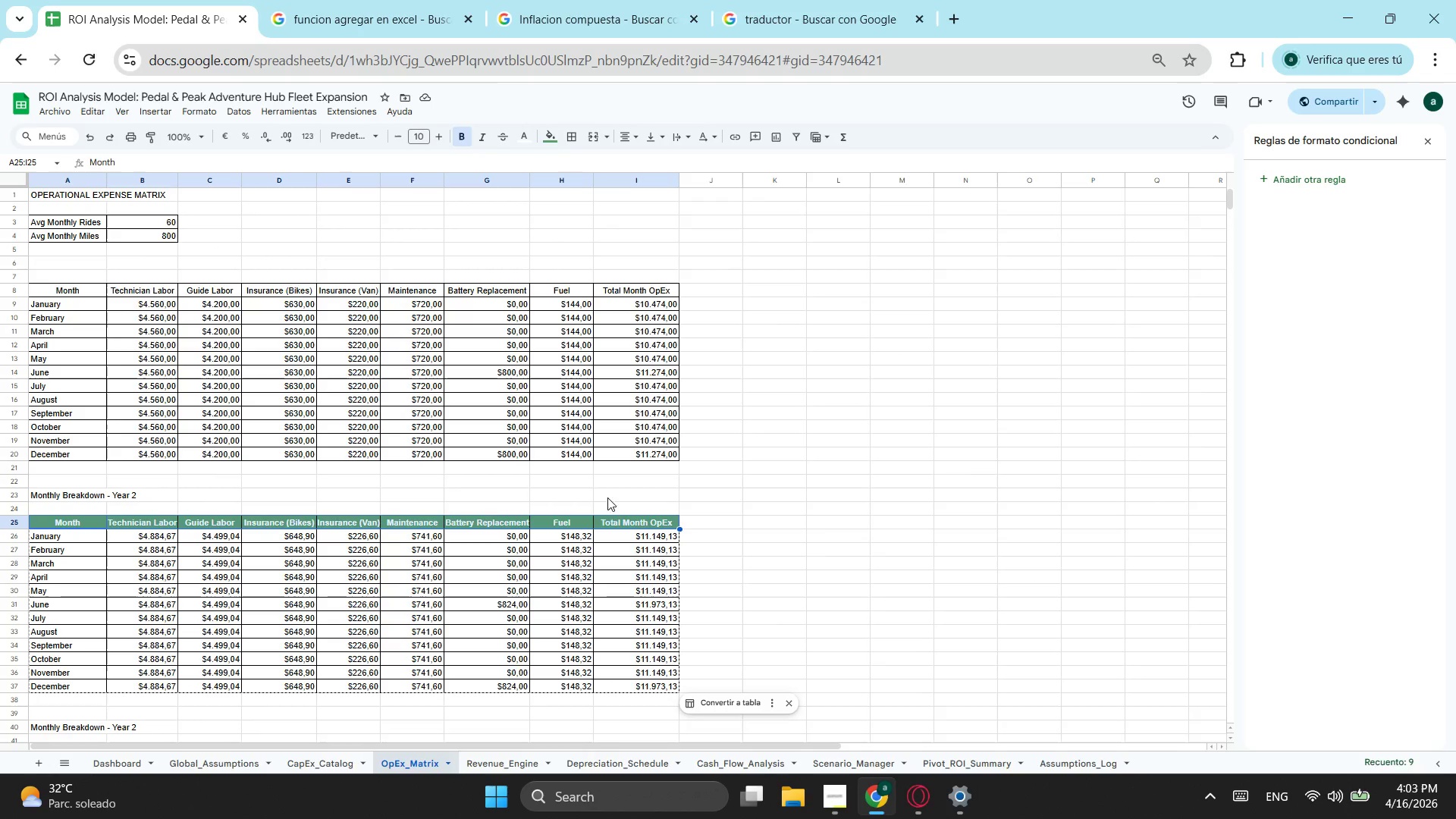 
key(Control+C)
 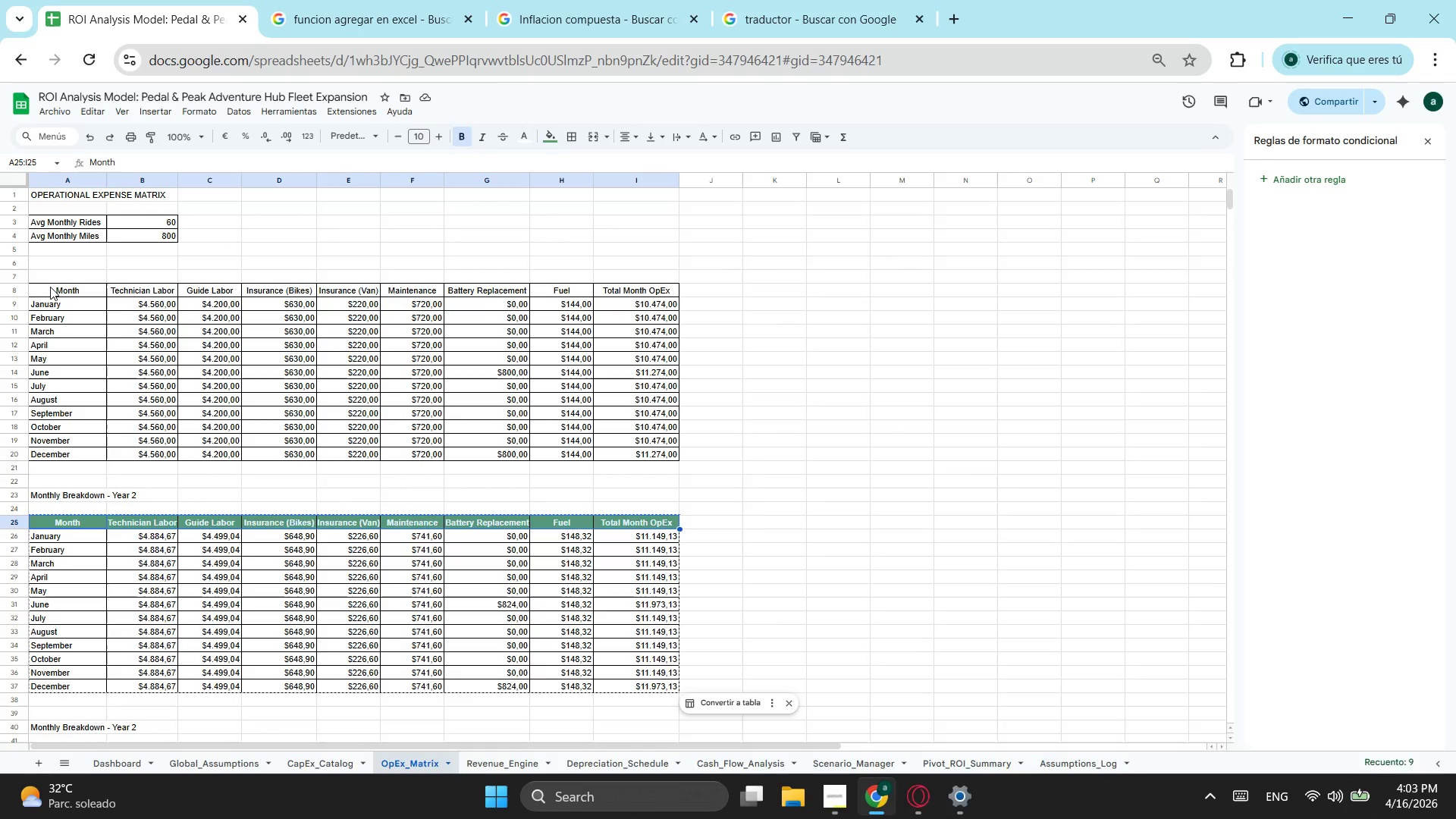 
left_click([50, 287])
 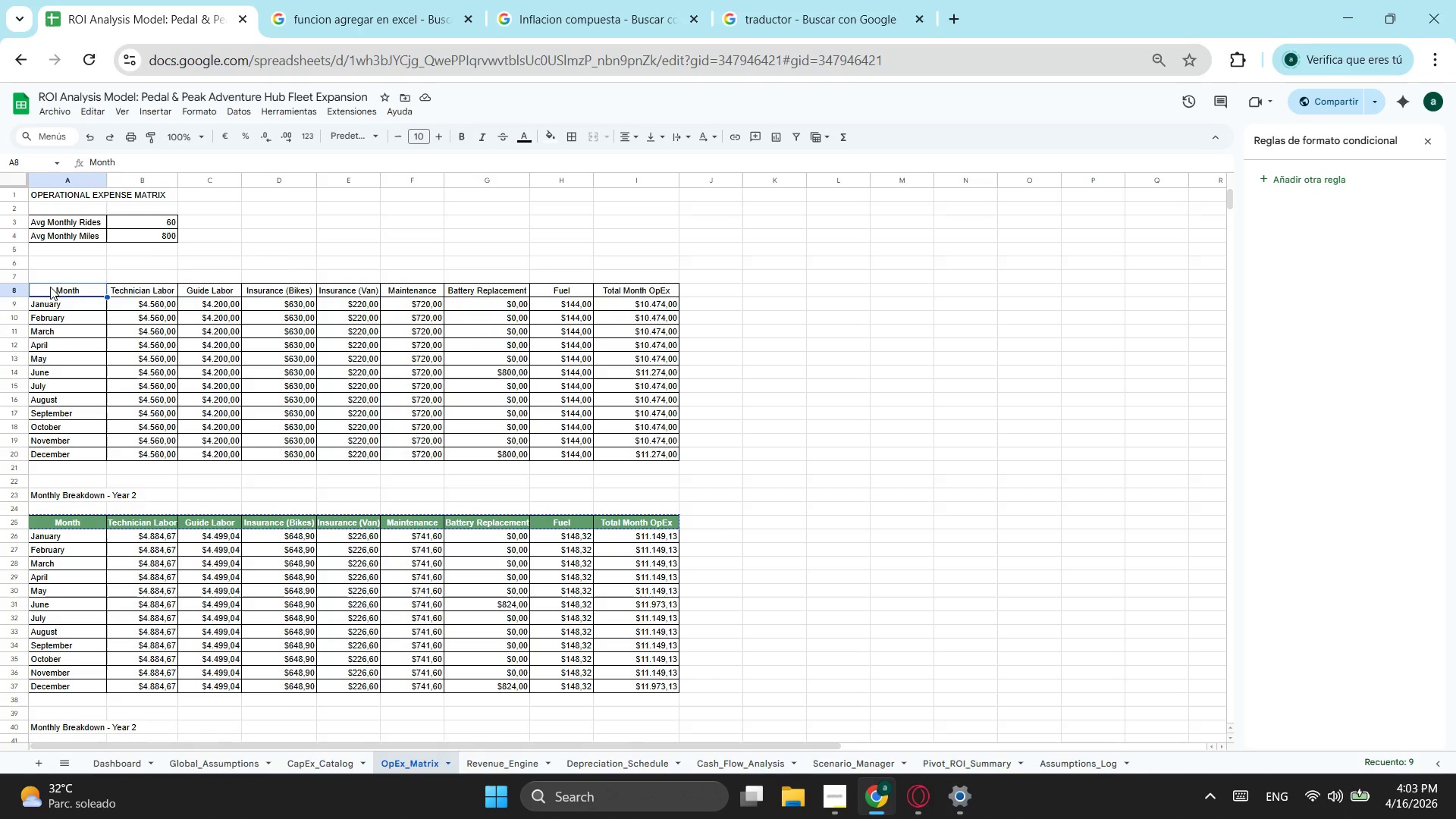 
key(Control+ControlLeft)
 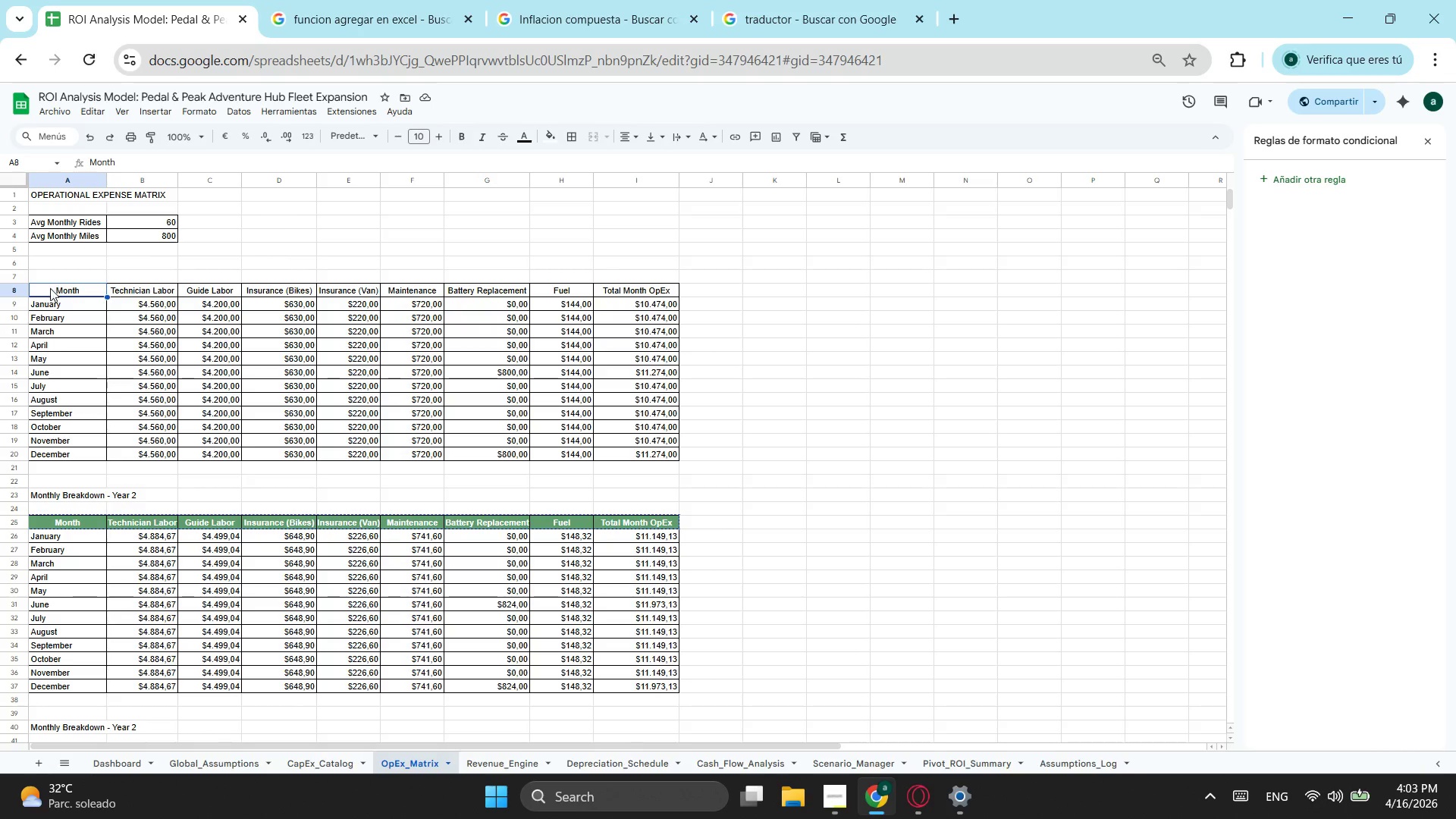 
key(Control+V)
 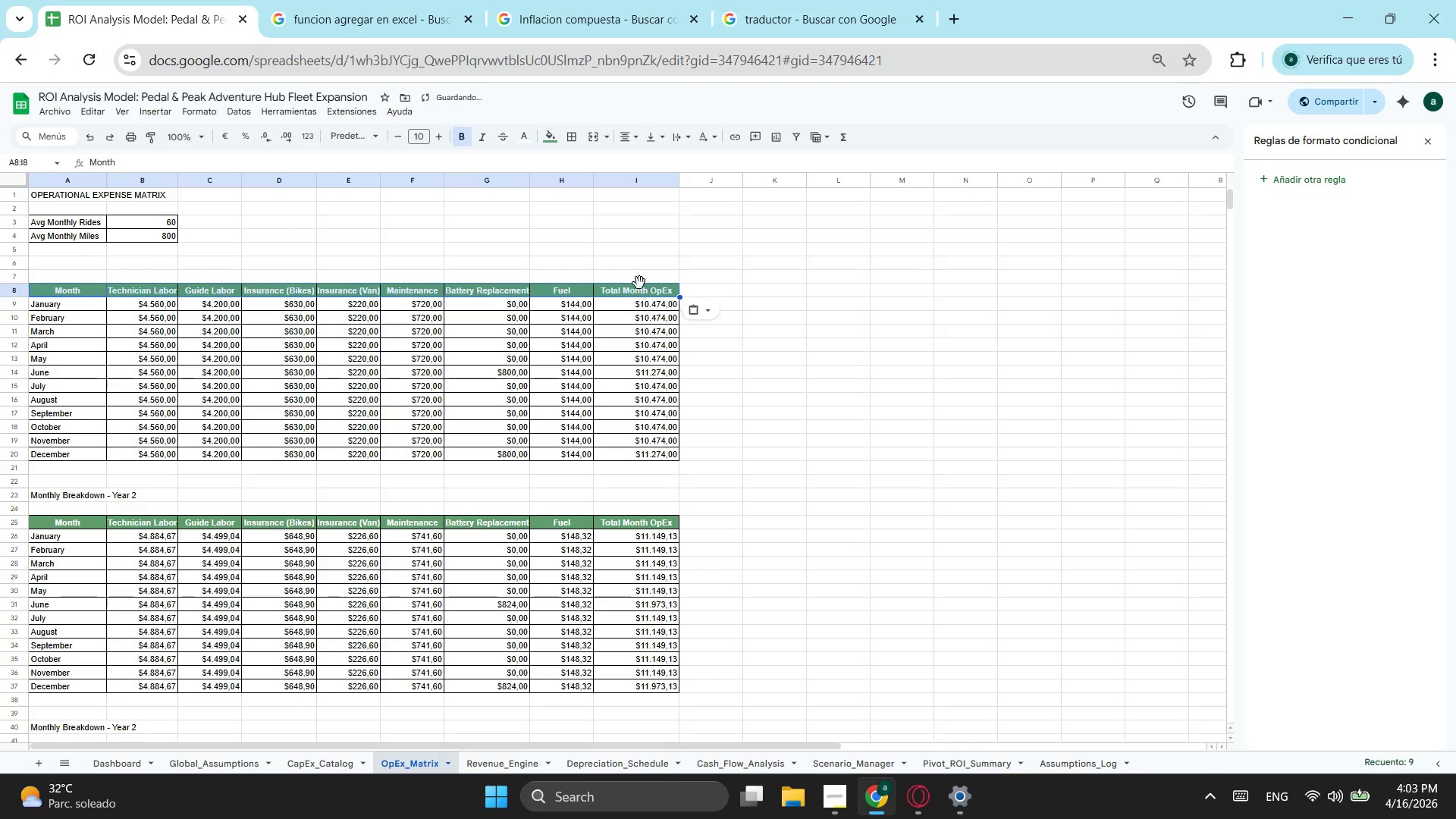 
left_click_drag(start_coordinate=[646, 283], to_coordinate=[651, 285])
 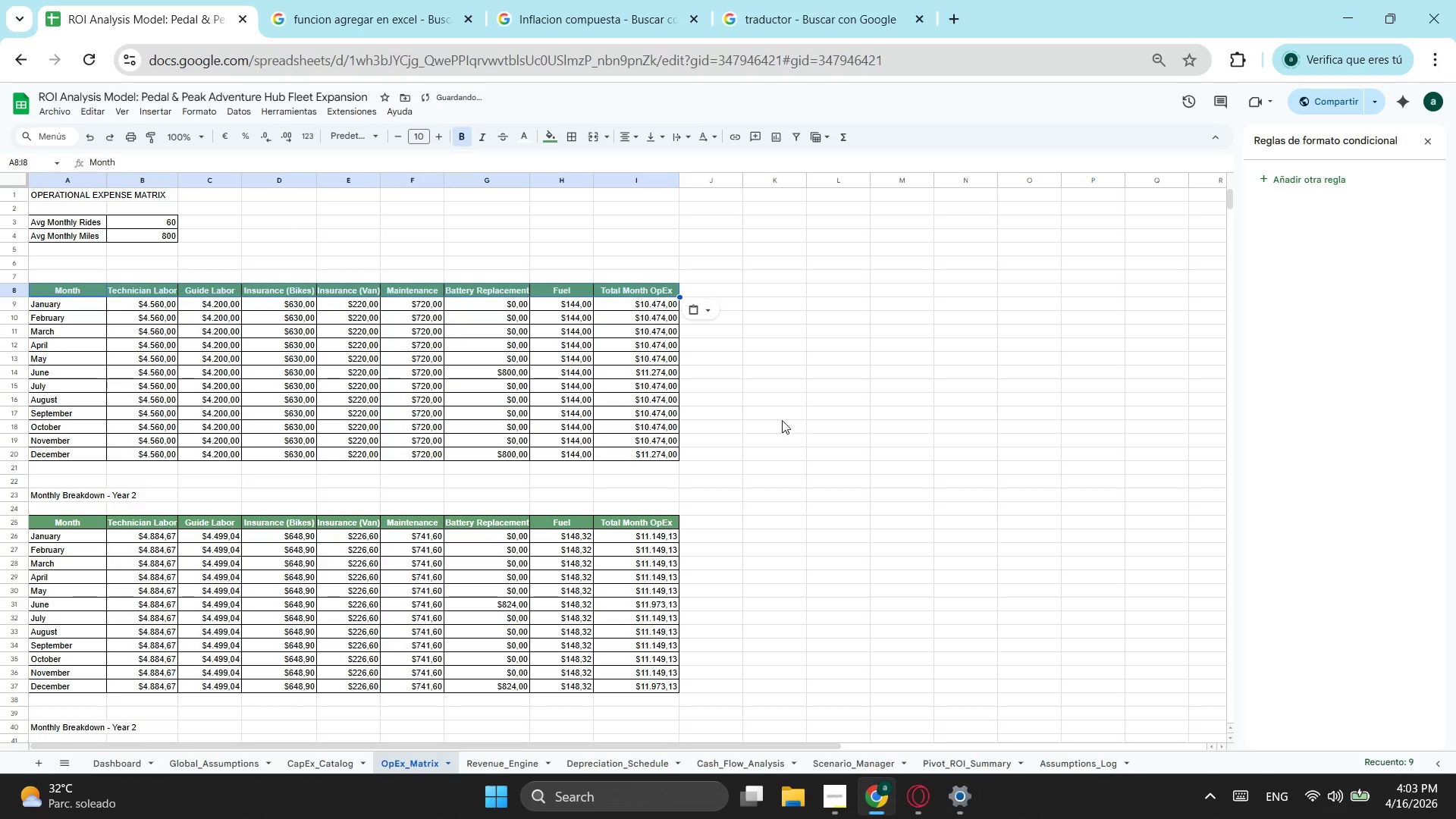 
key(Escape)
 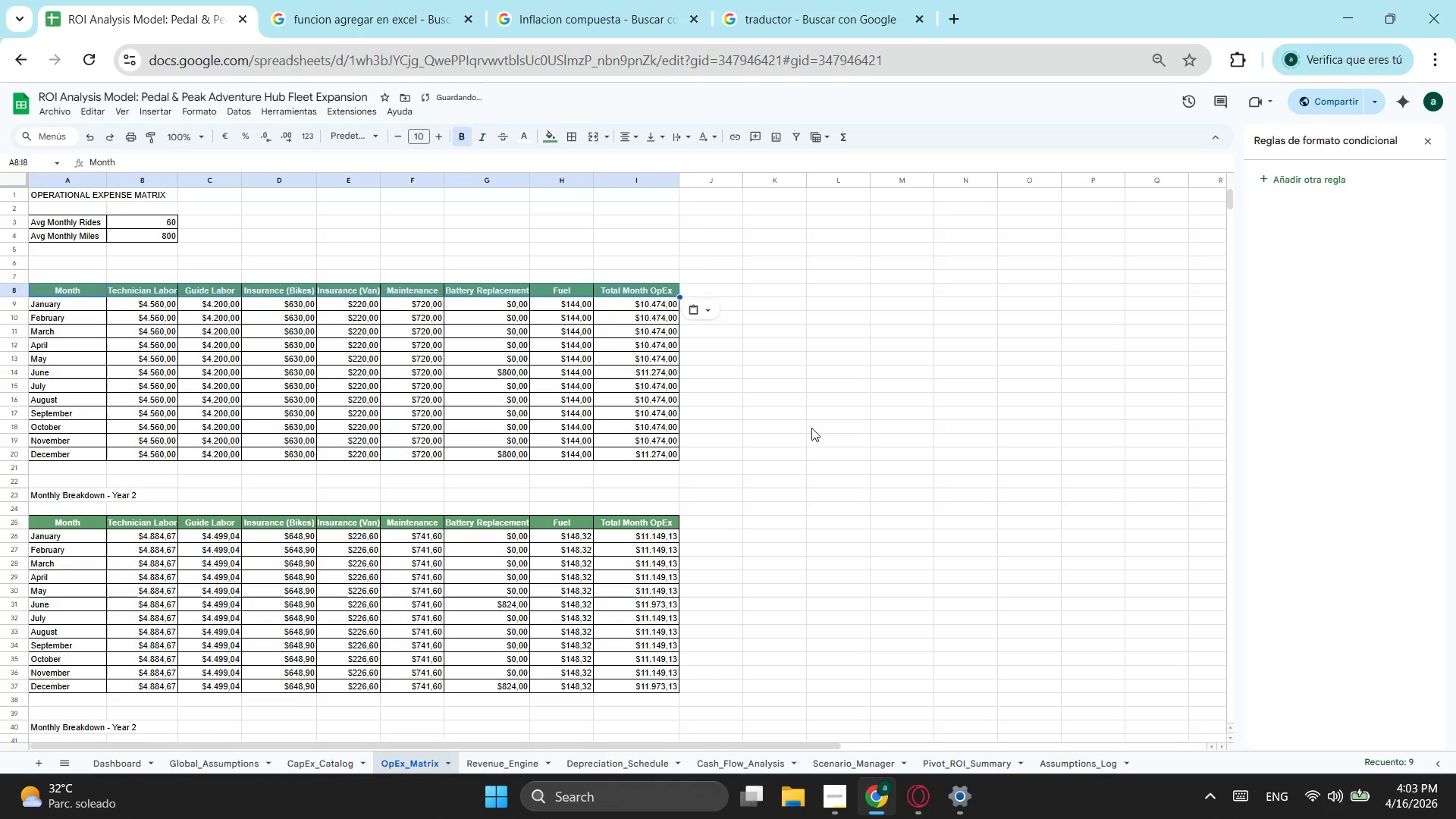 
left_click_drag(start_coordinate=[813, 428], to_coordinate=[813, 433])
 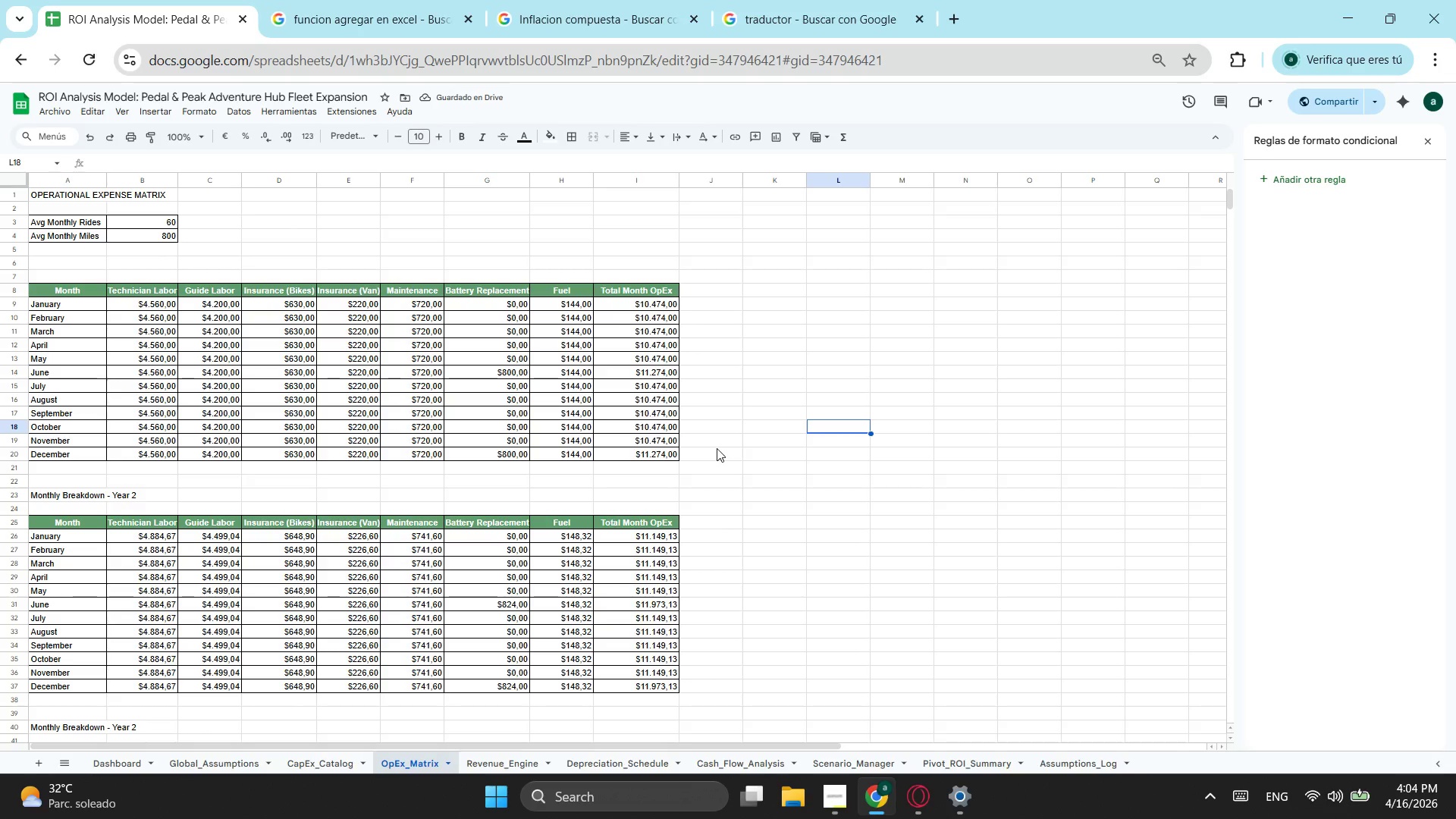 
scroll: coordinate [717, 448], scroll_direction: down, amount: 3.0
 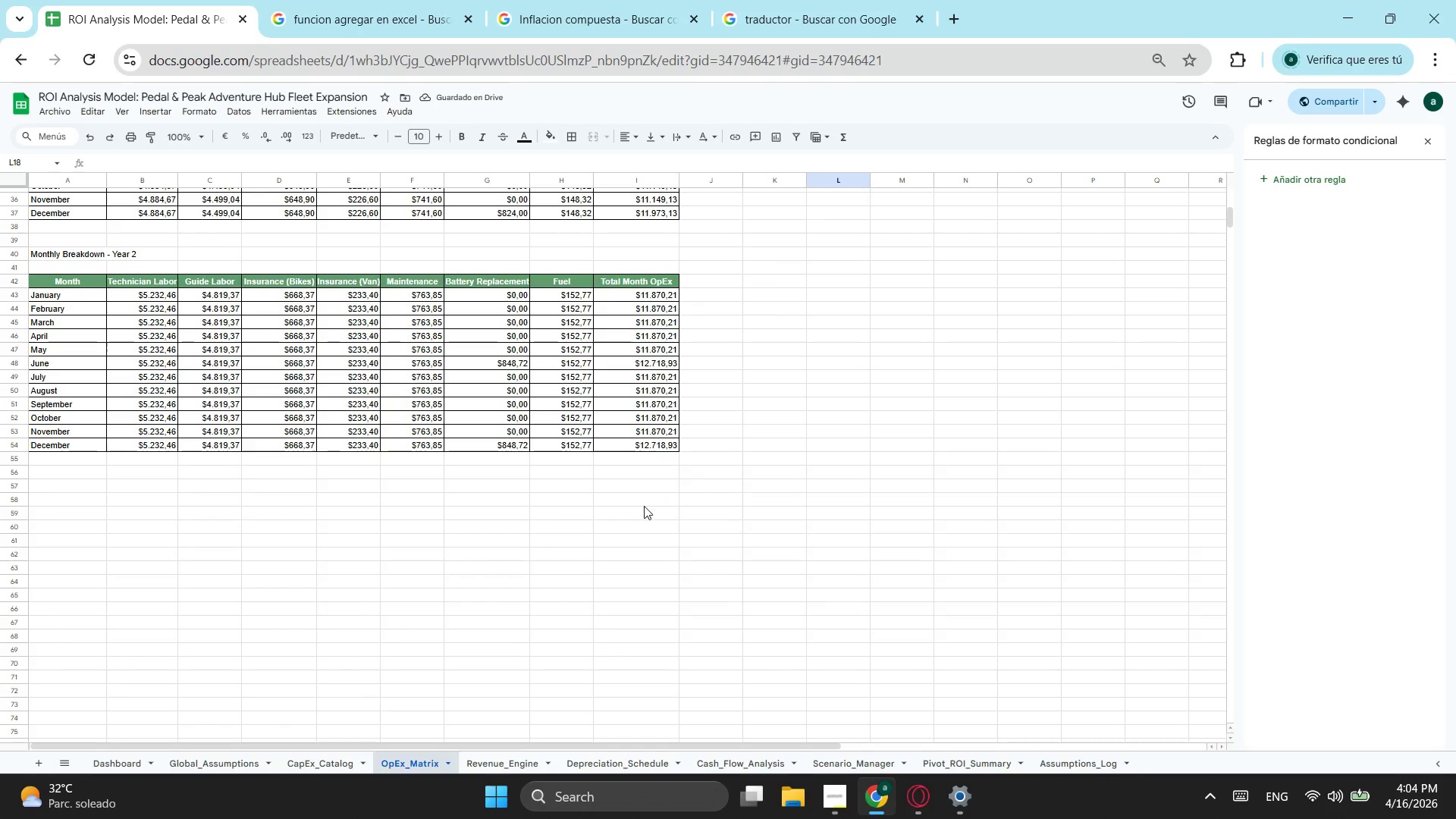 
left_click([611, 524])
 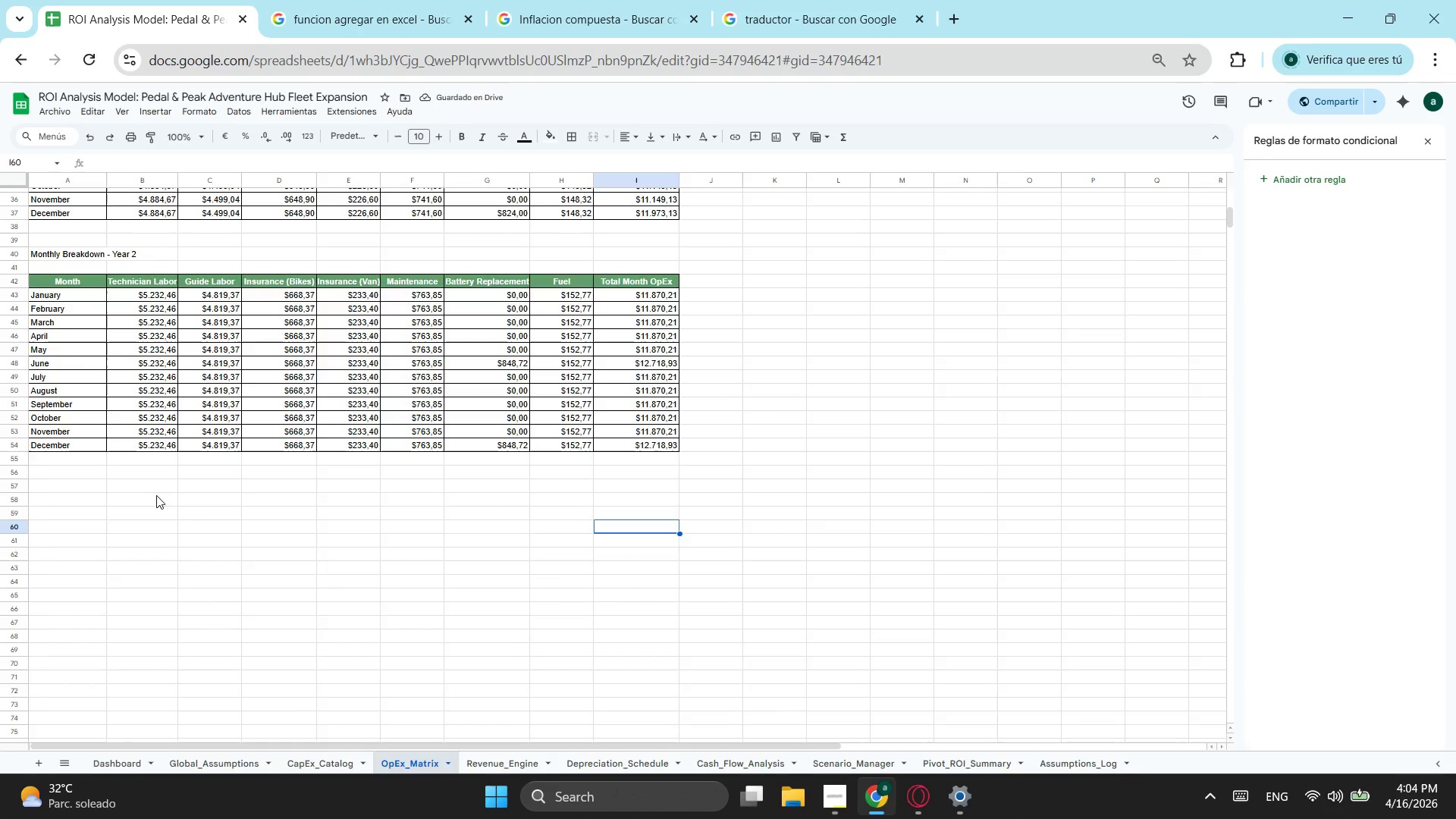 
scroll: coordinate [157, 494], scroll_direction: up, amount: 2.0
 